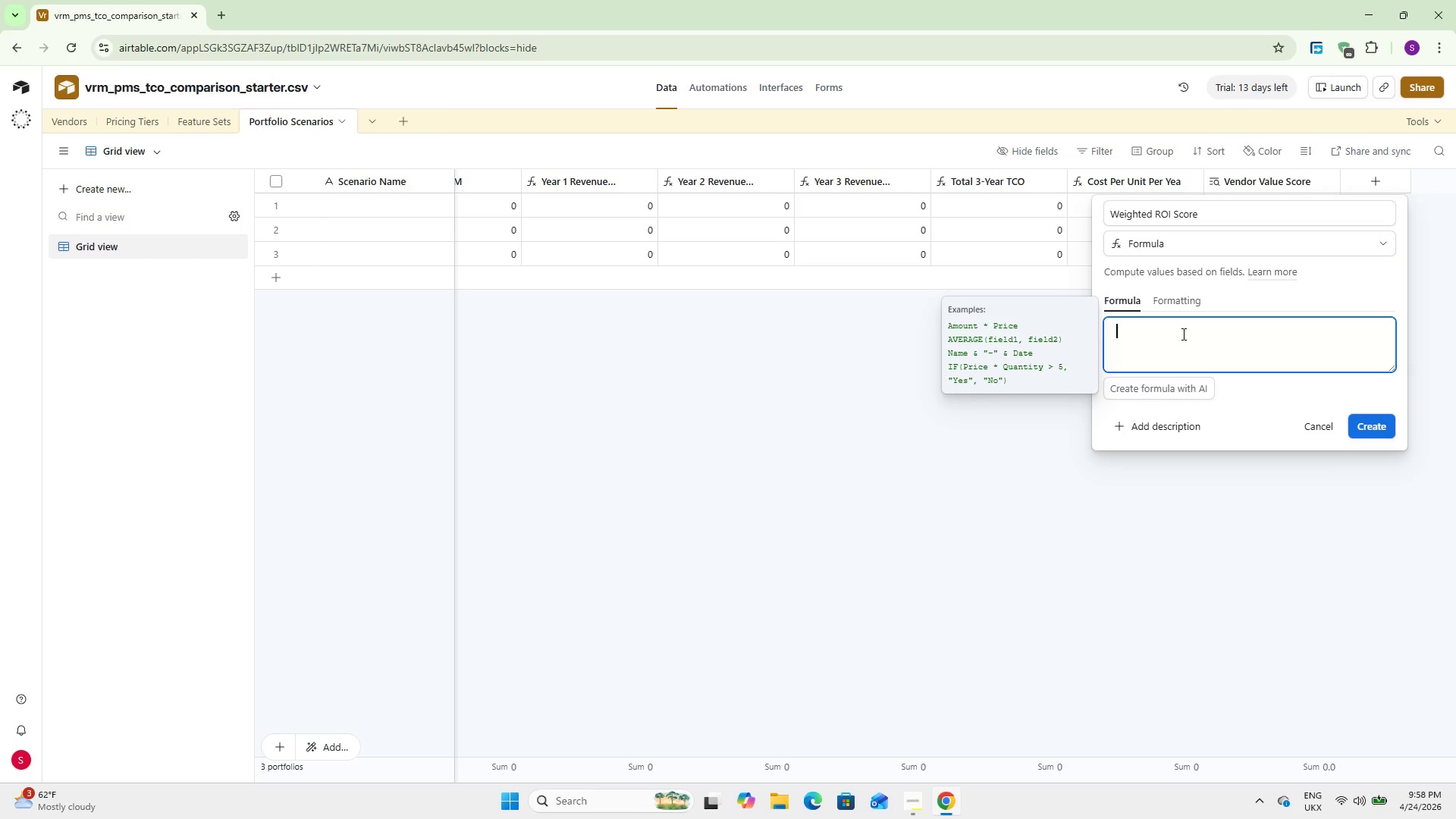 
wait(6.17)
 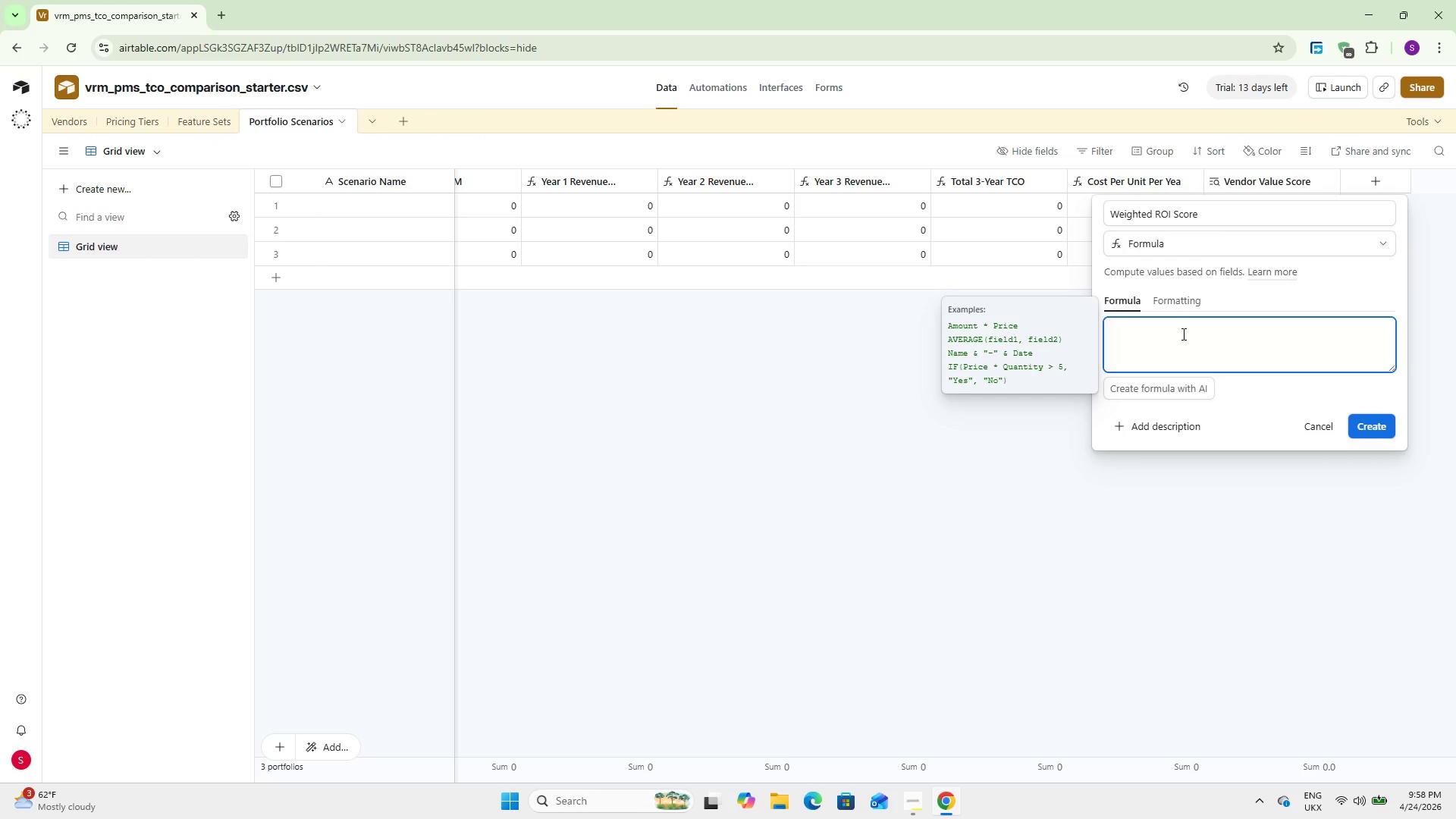 
type(IF()
 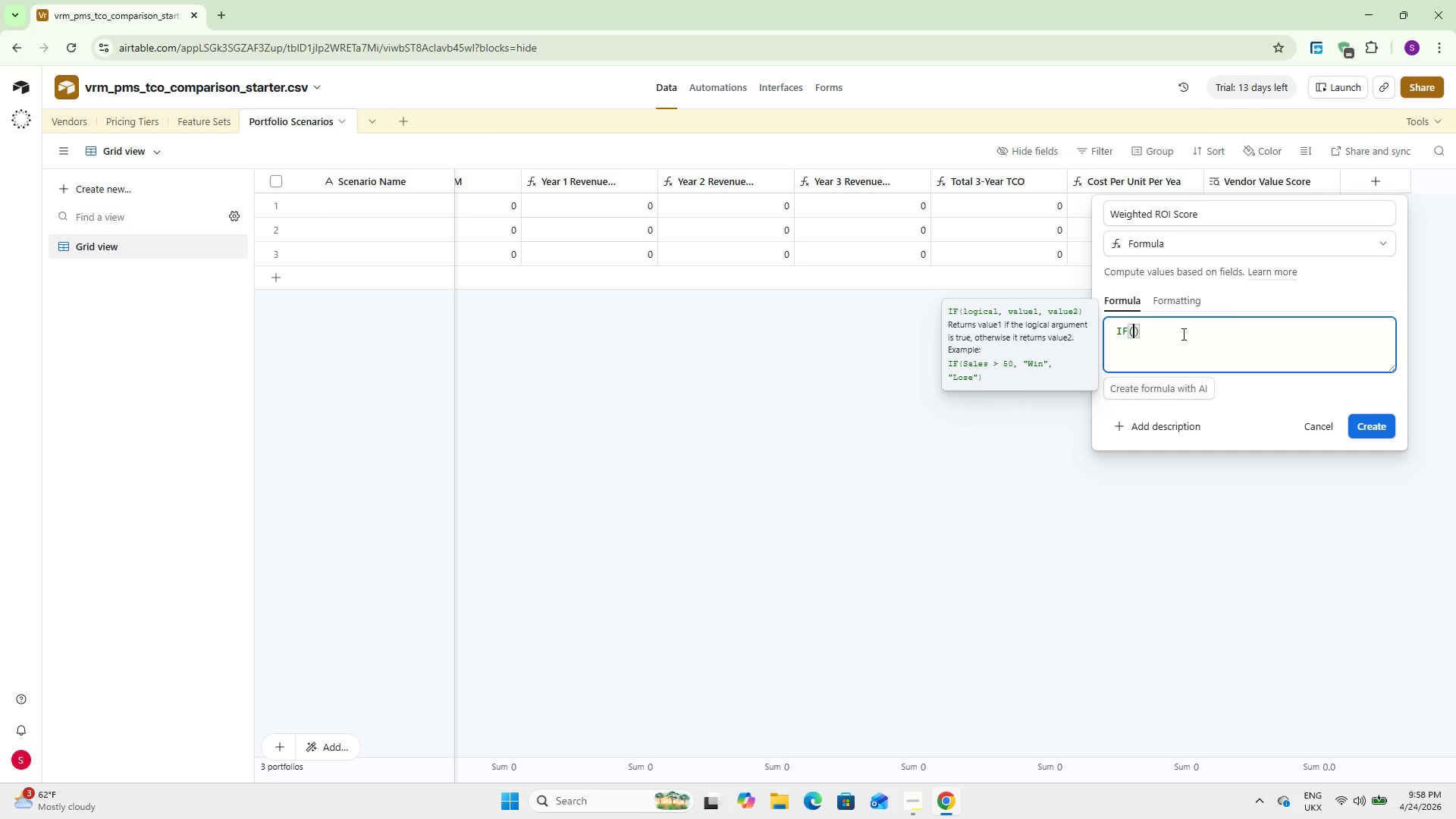 
key(Enter)
 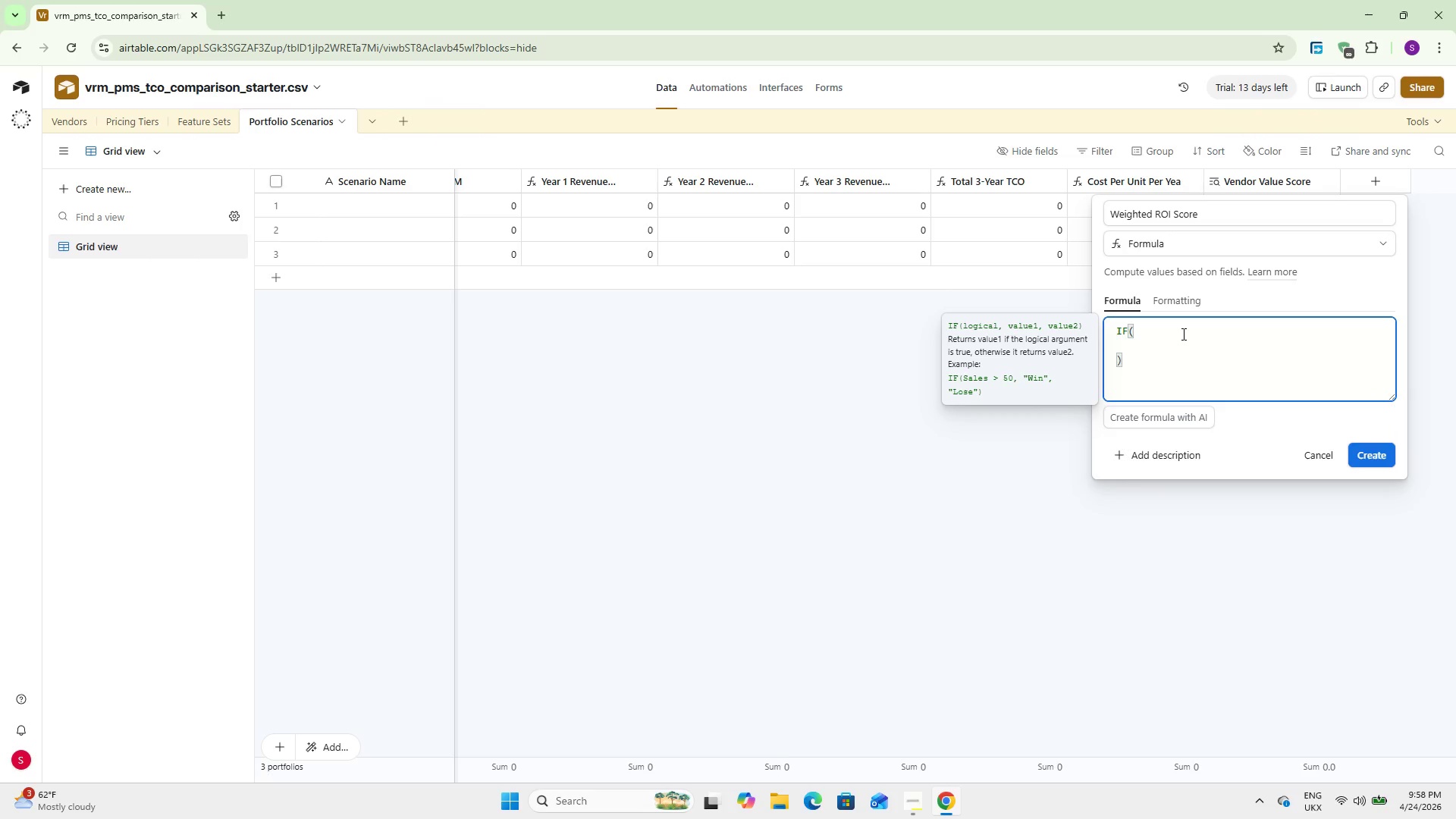 
type(Total)
 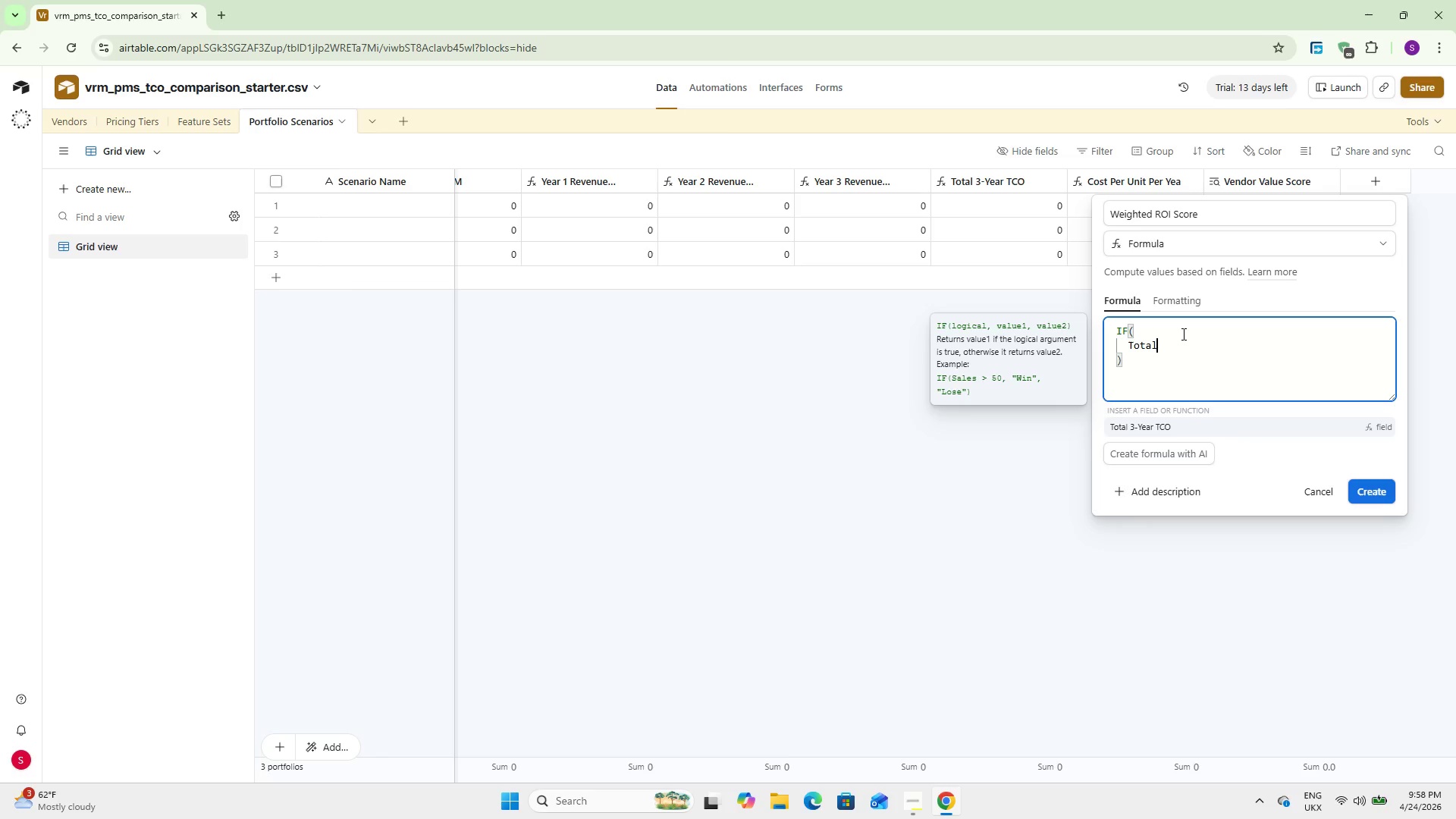 
key(Enter)
 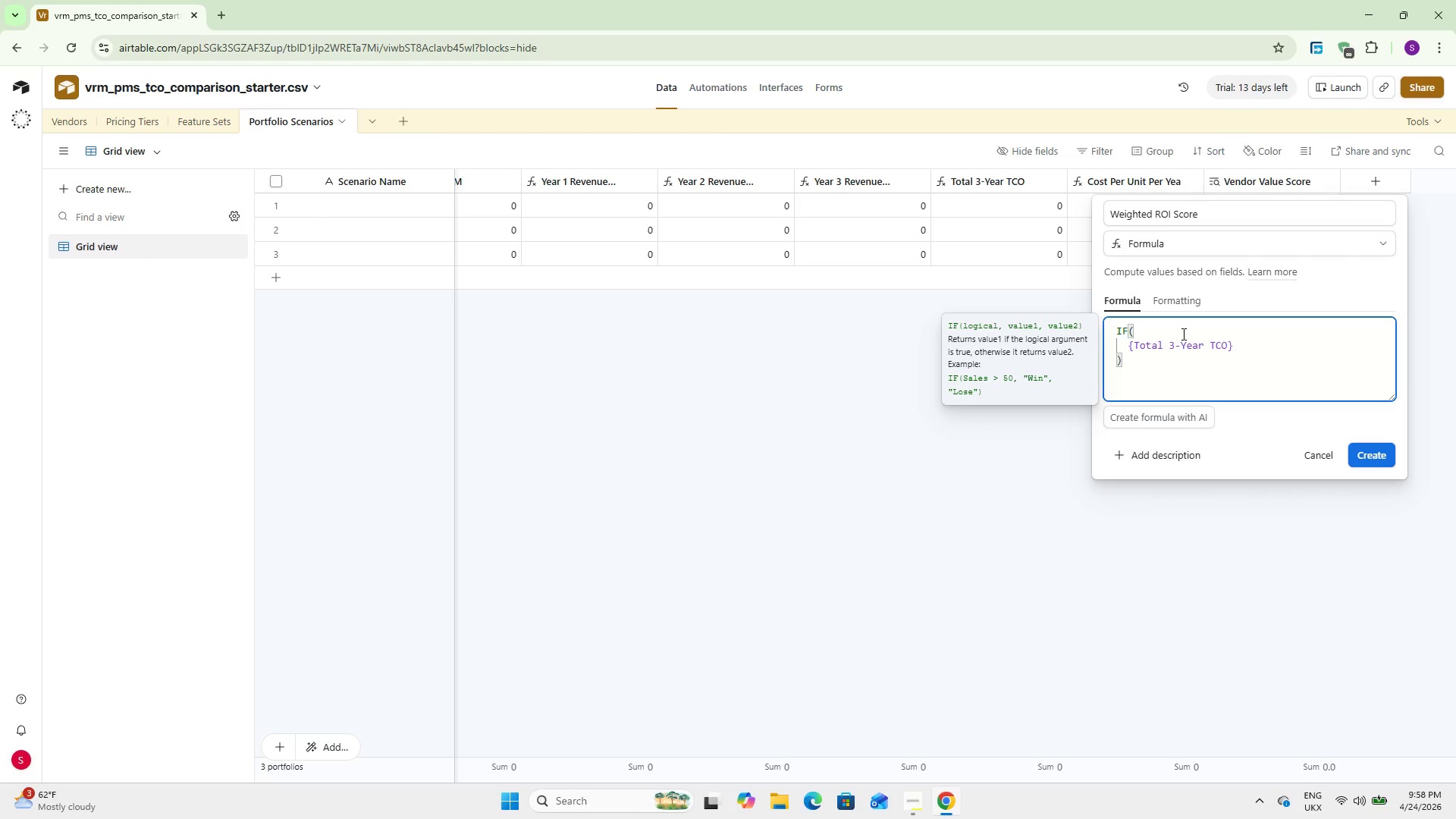 
key(Space)
 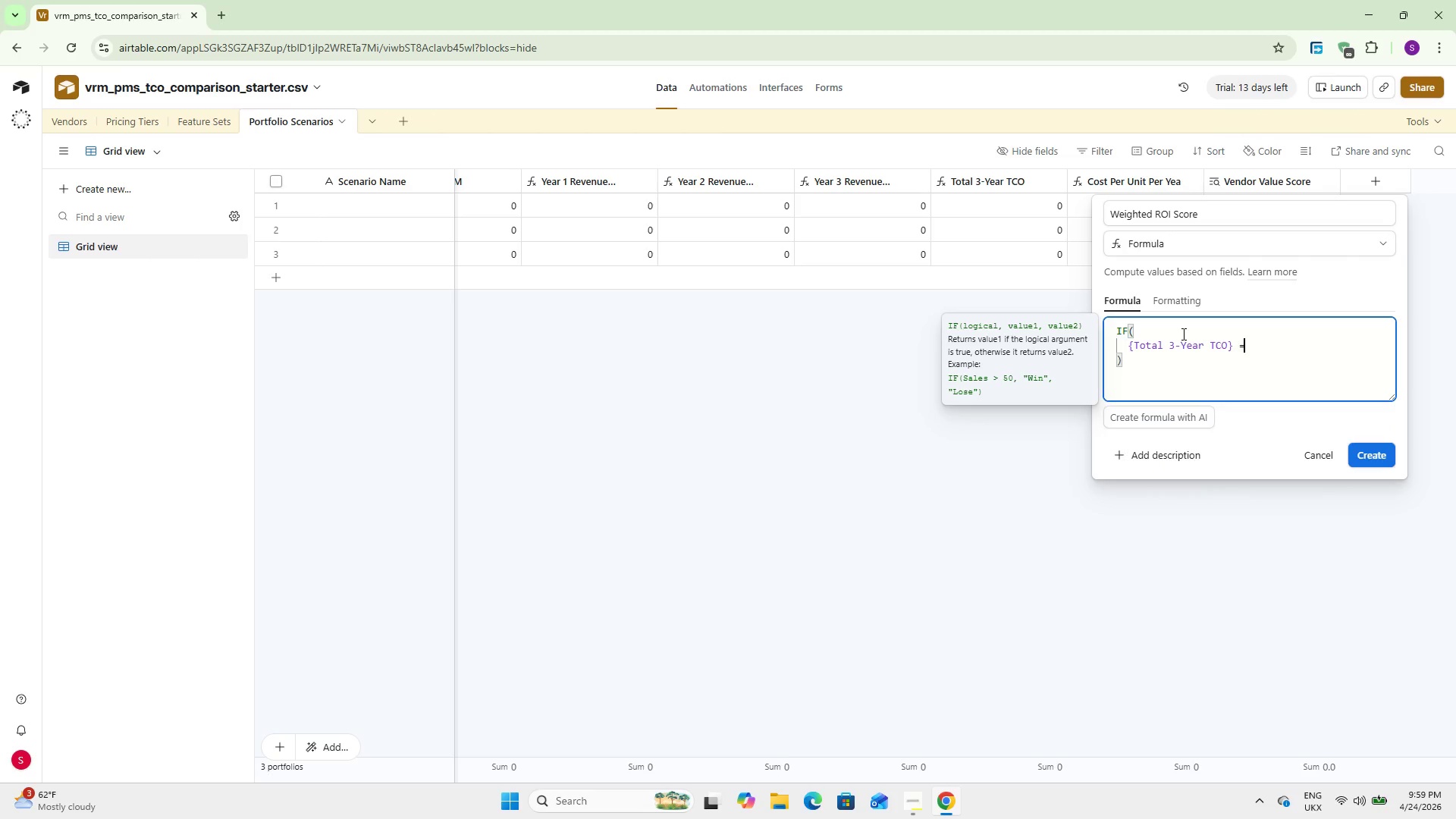 
key(Equal)
 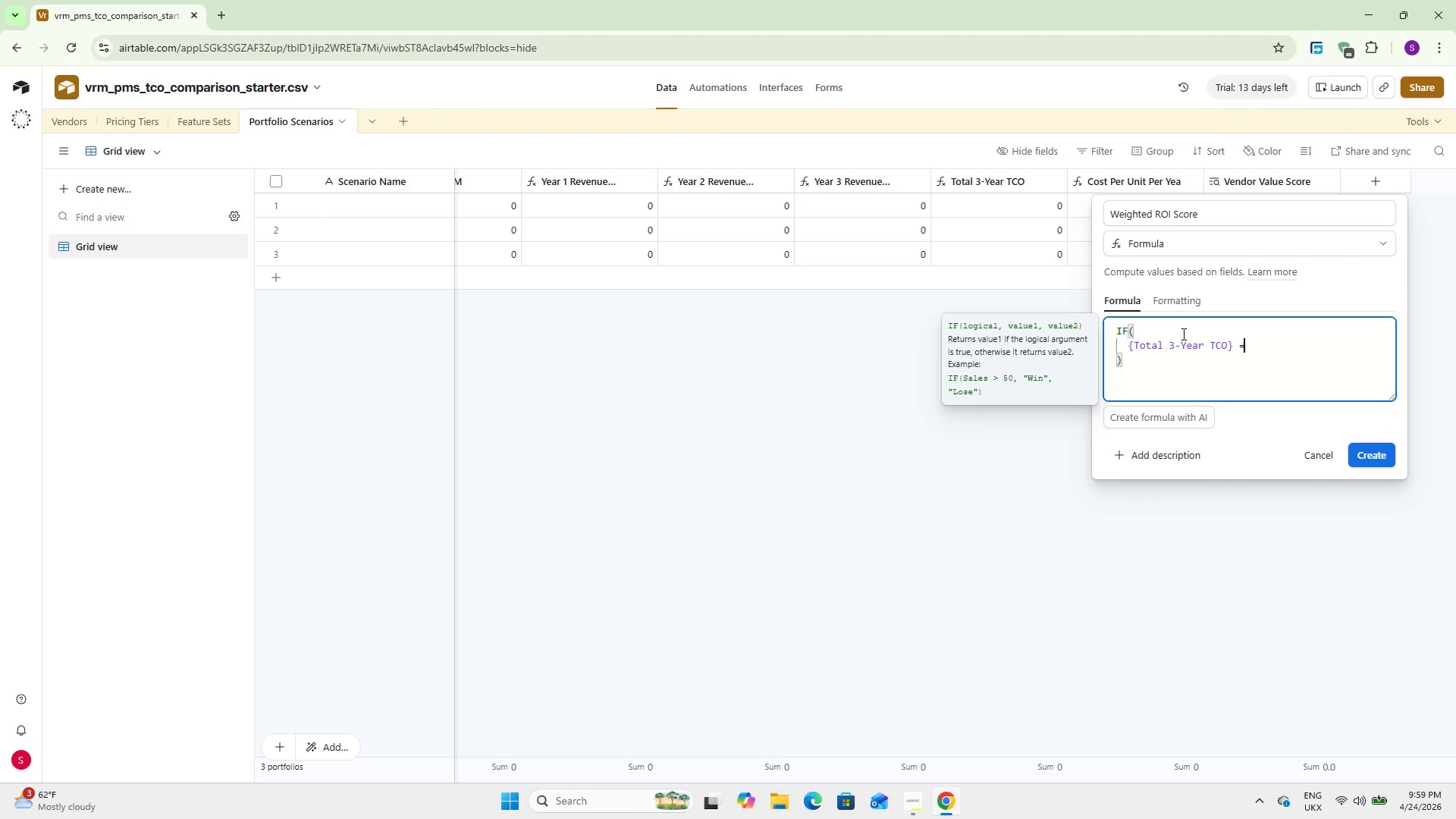 
key(Space)
 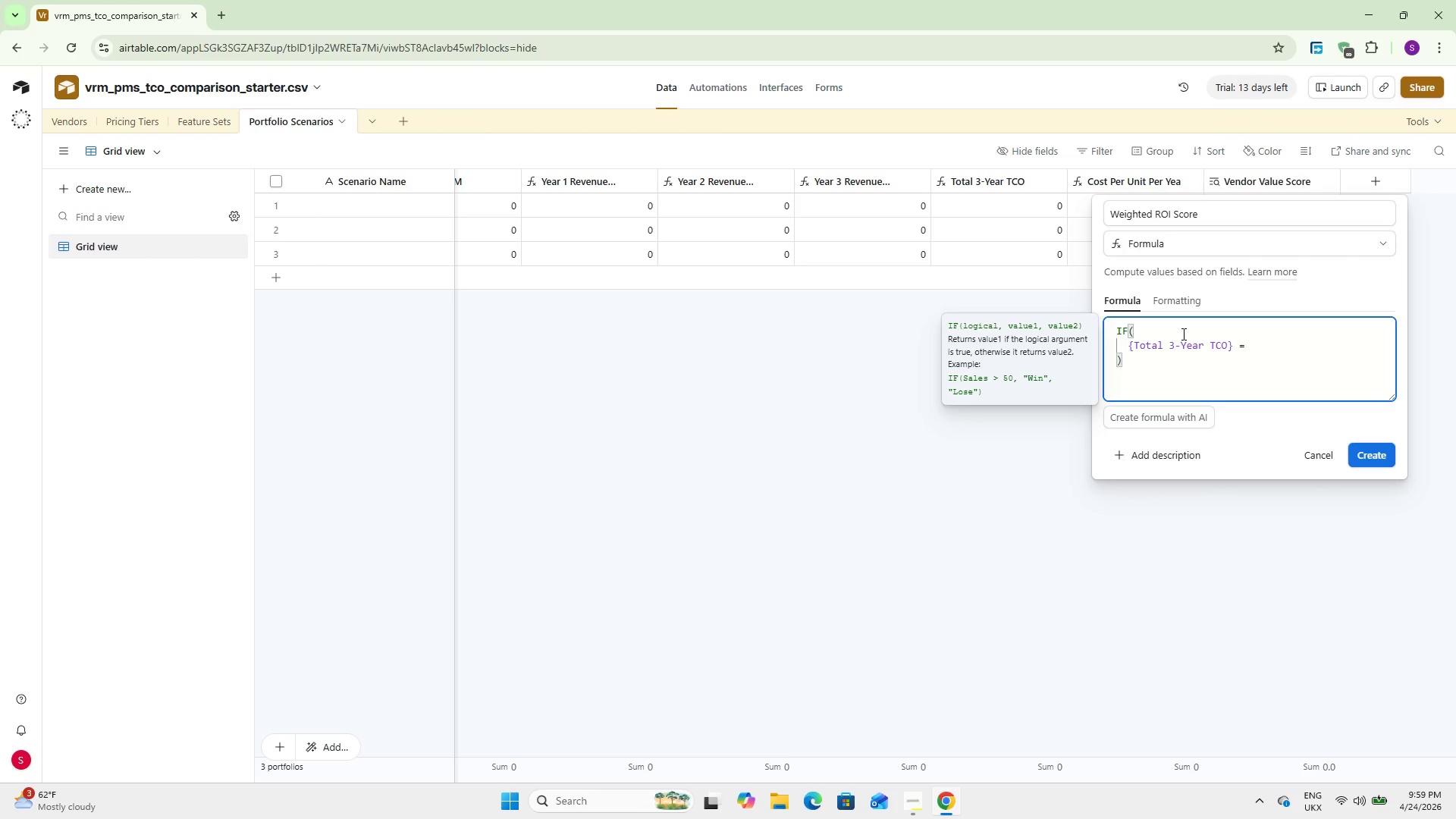 
key(0)
 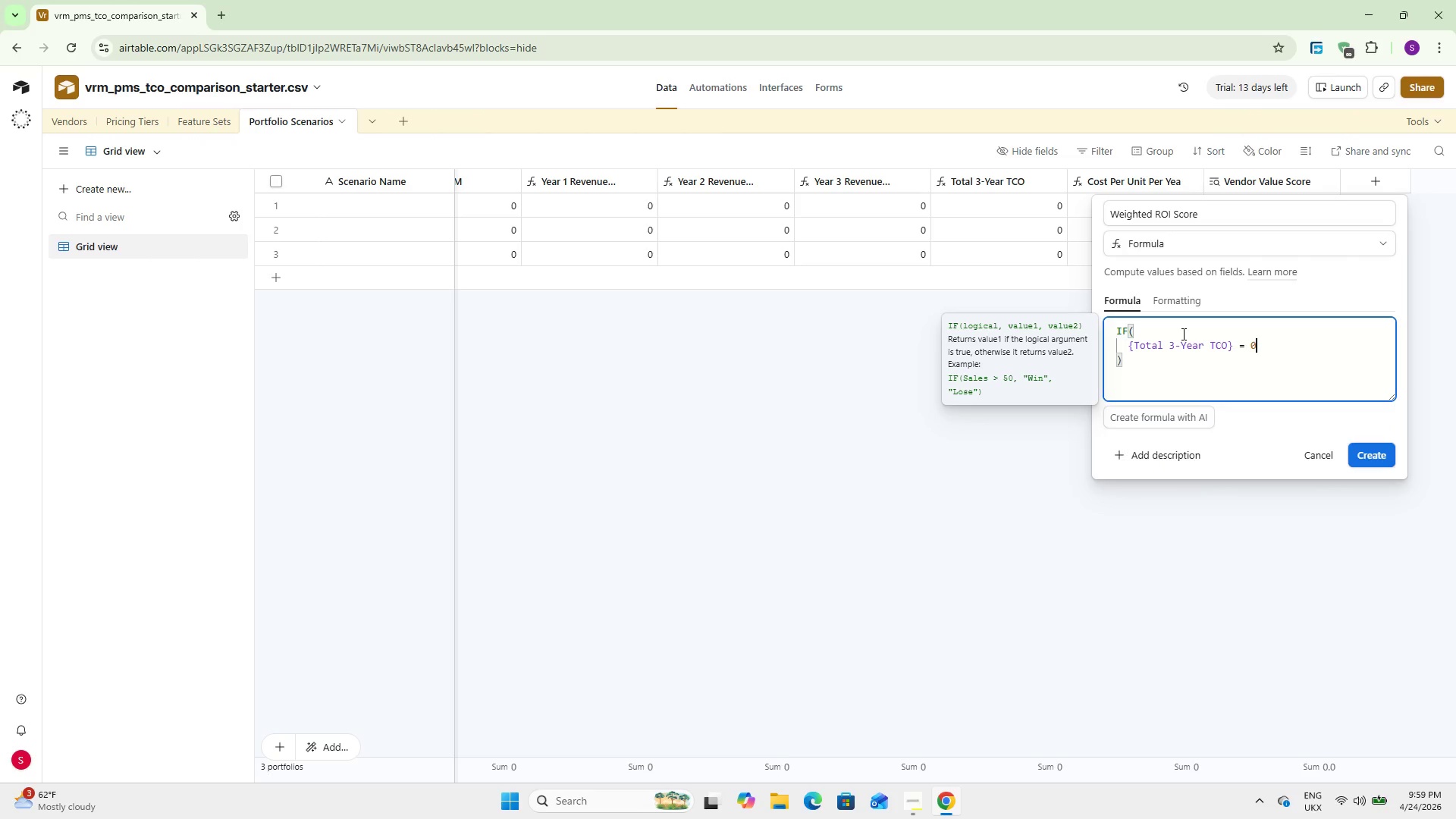 
key(Comma)
 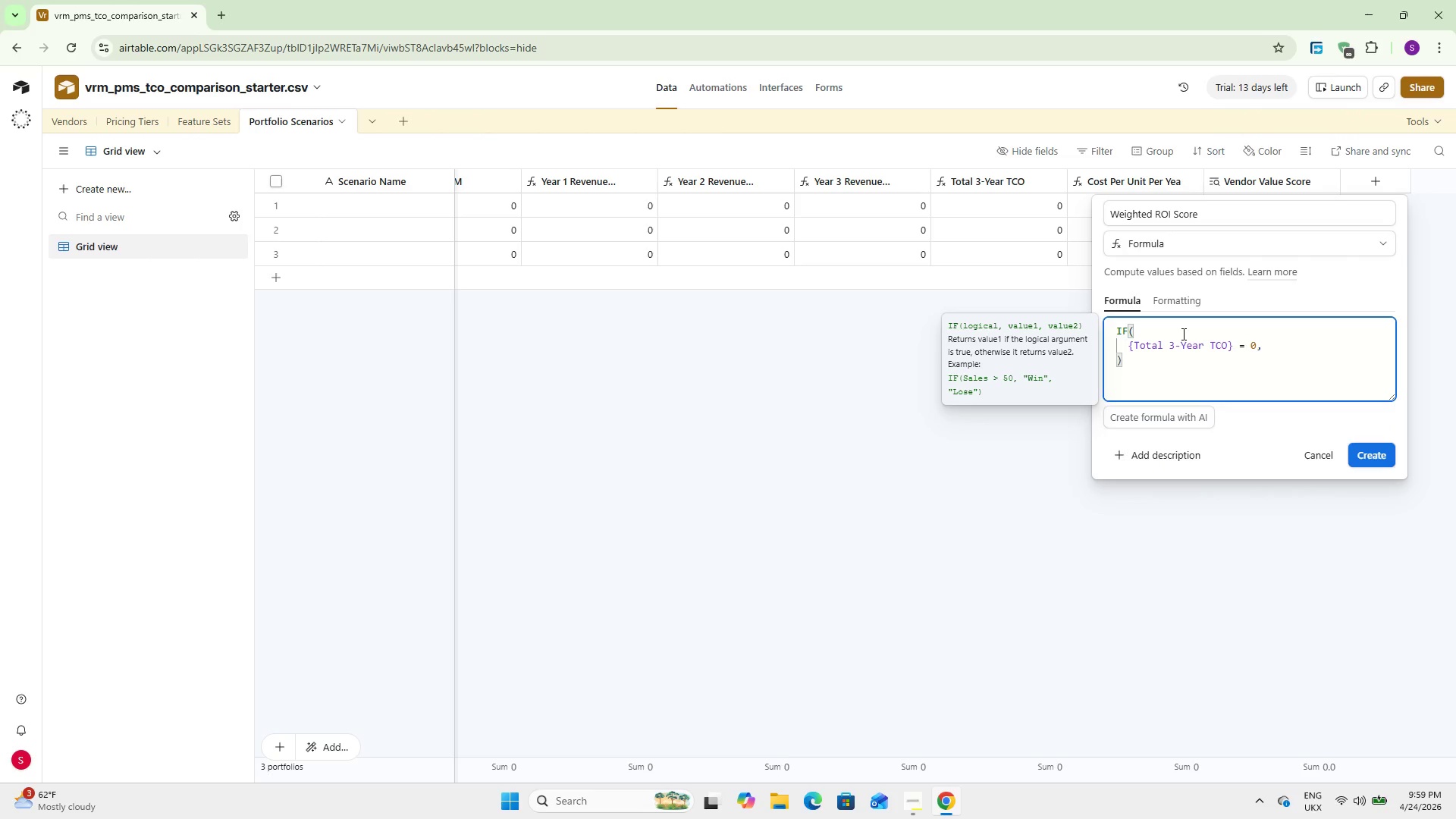 
key(Space)
 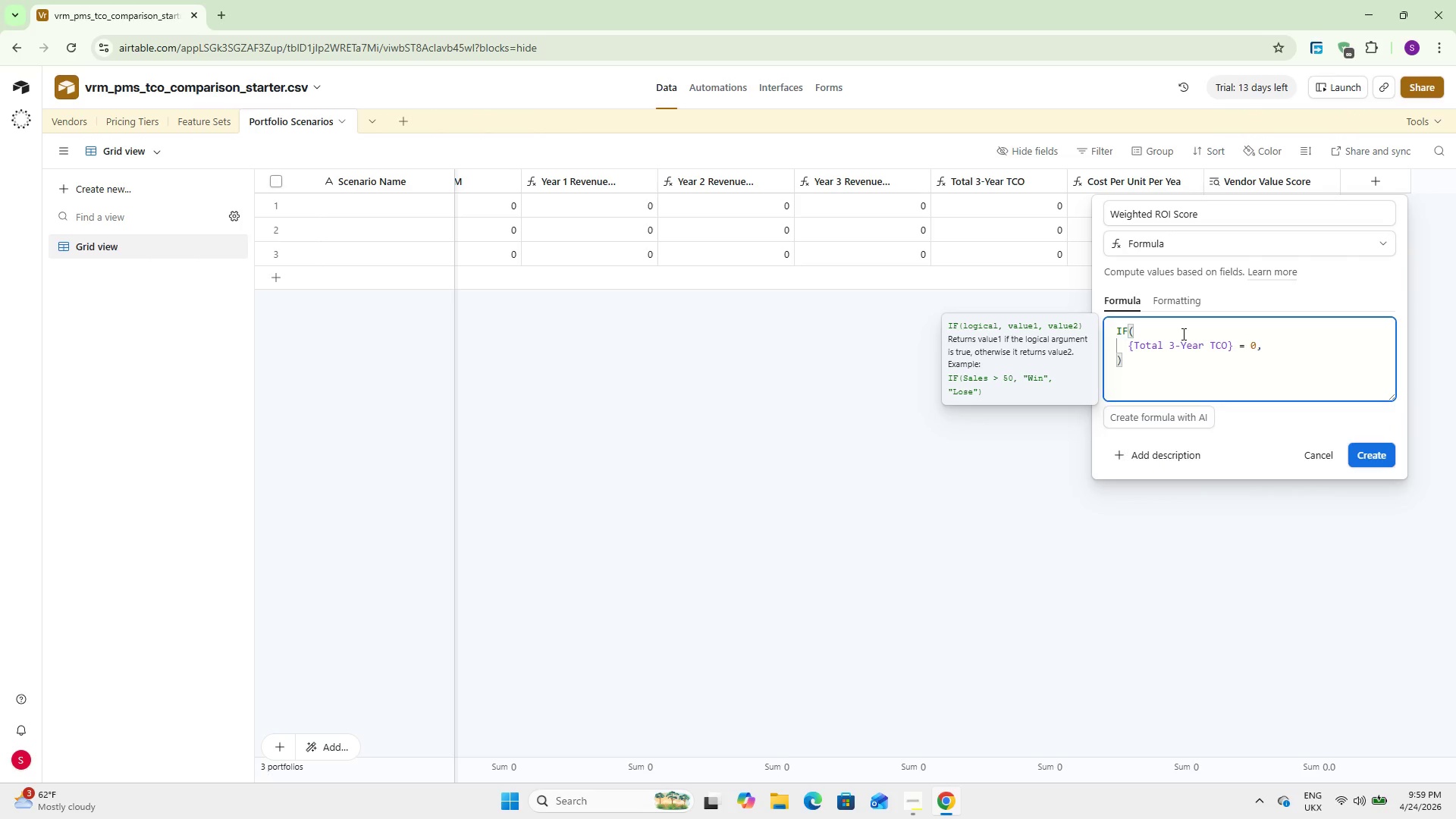 
key(0)
 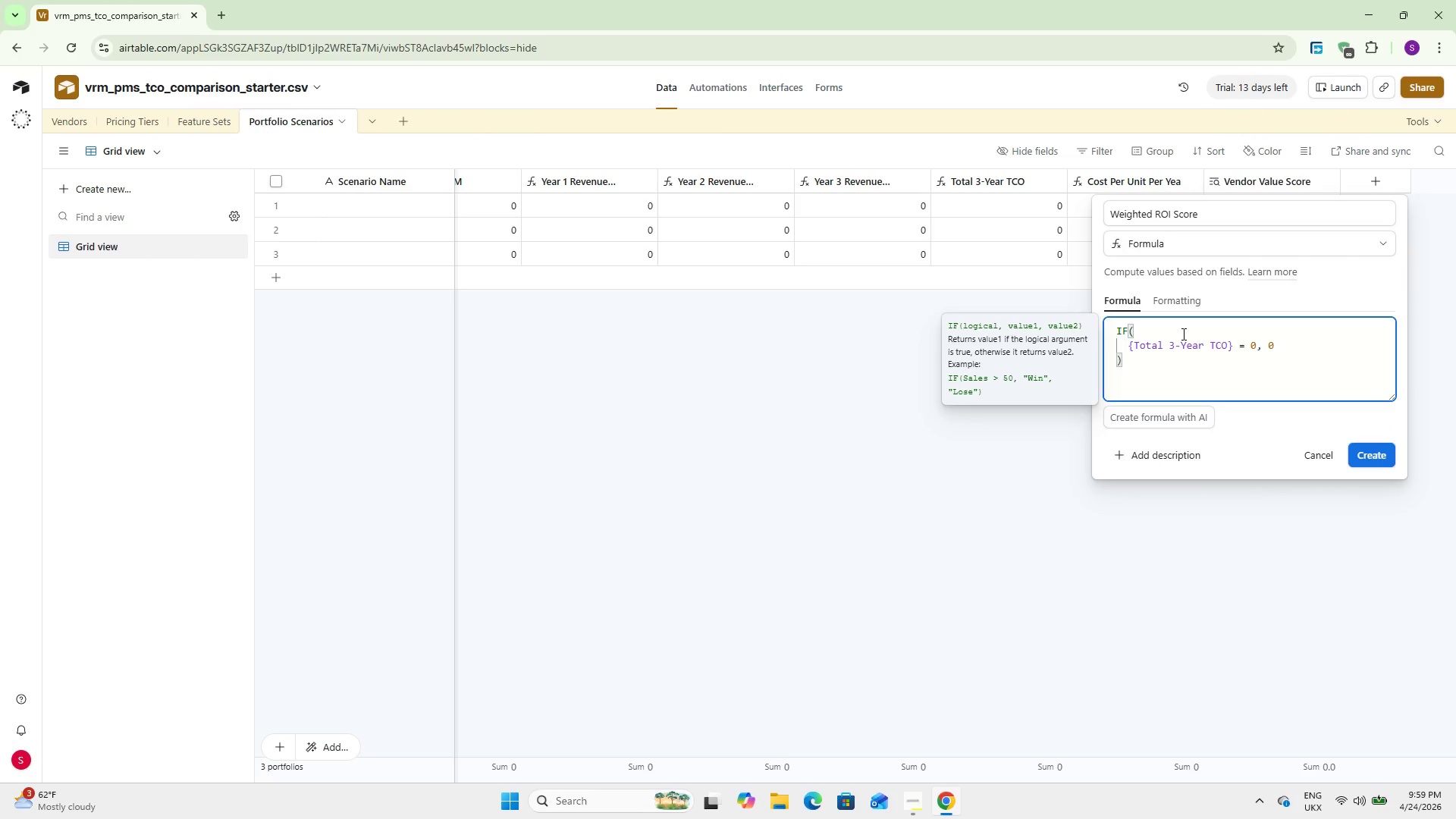 
key(Comma)
 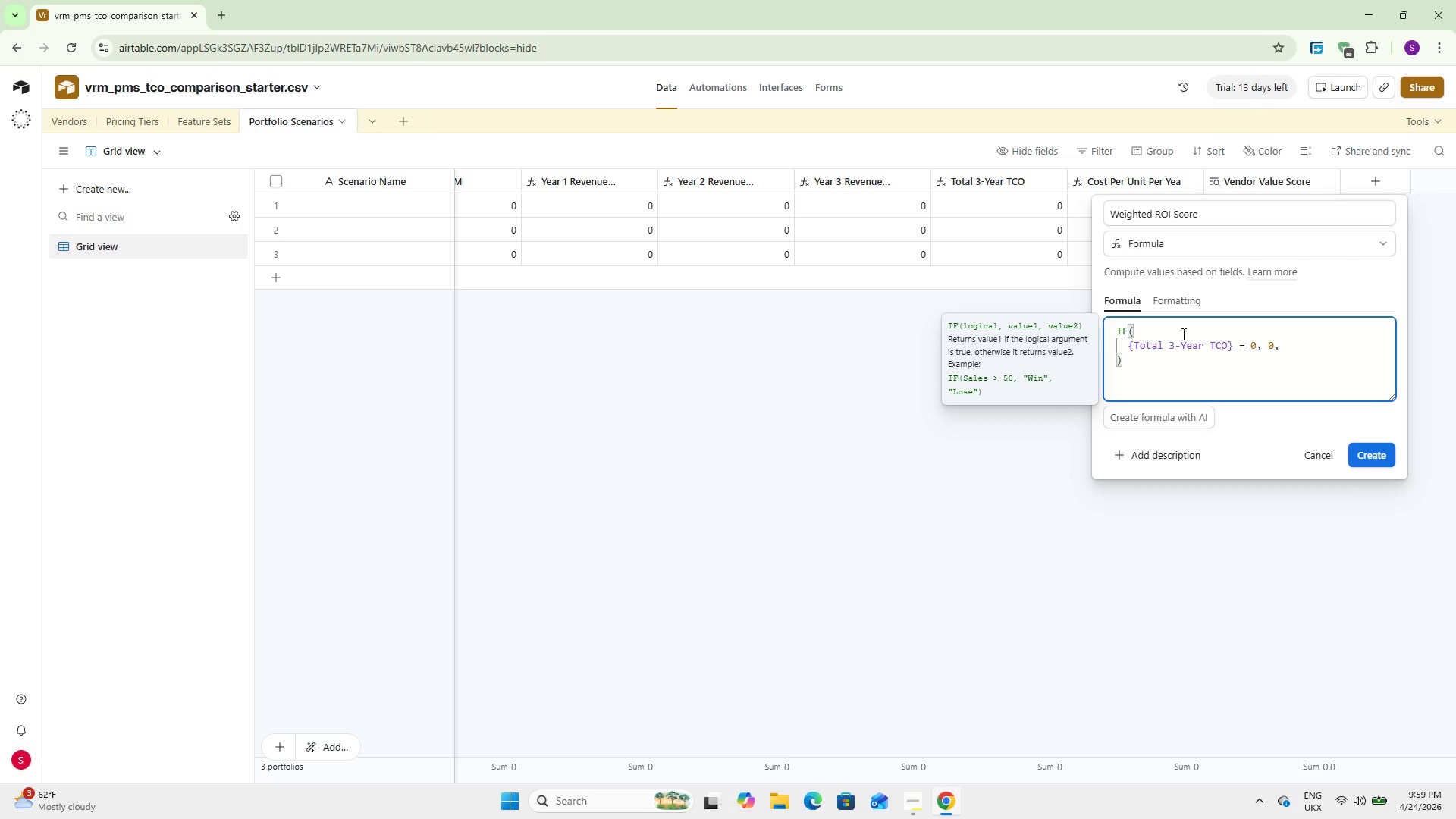 
key(Enter)
 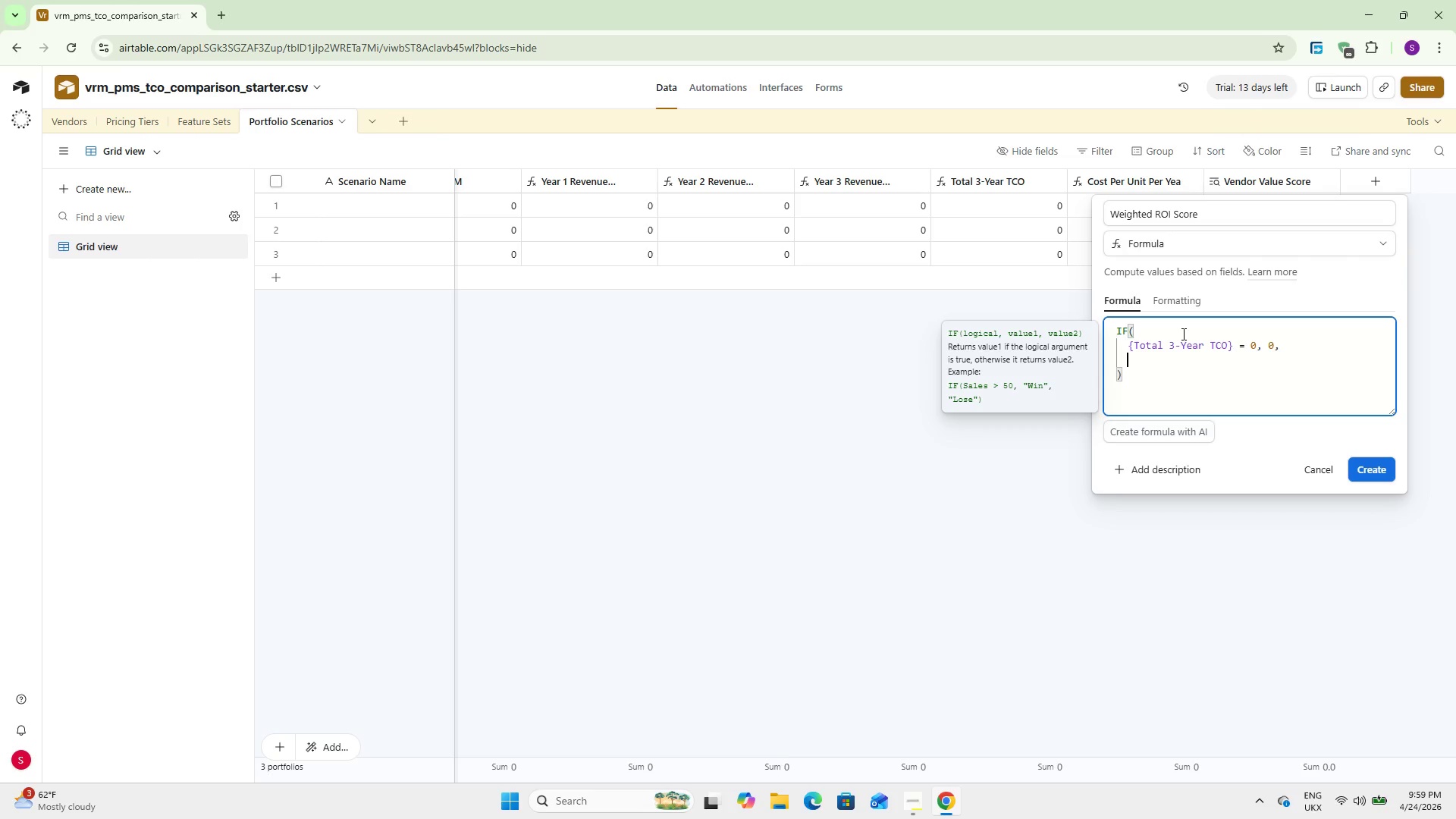 
key(Shift+9)
 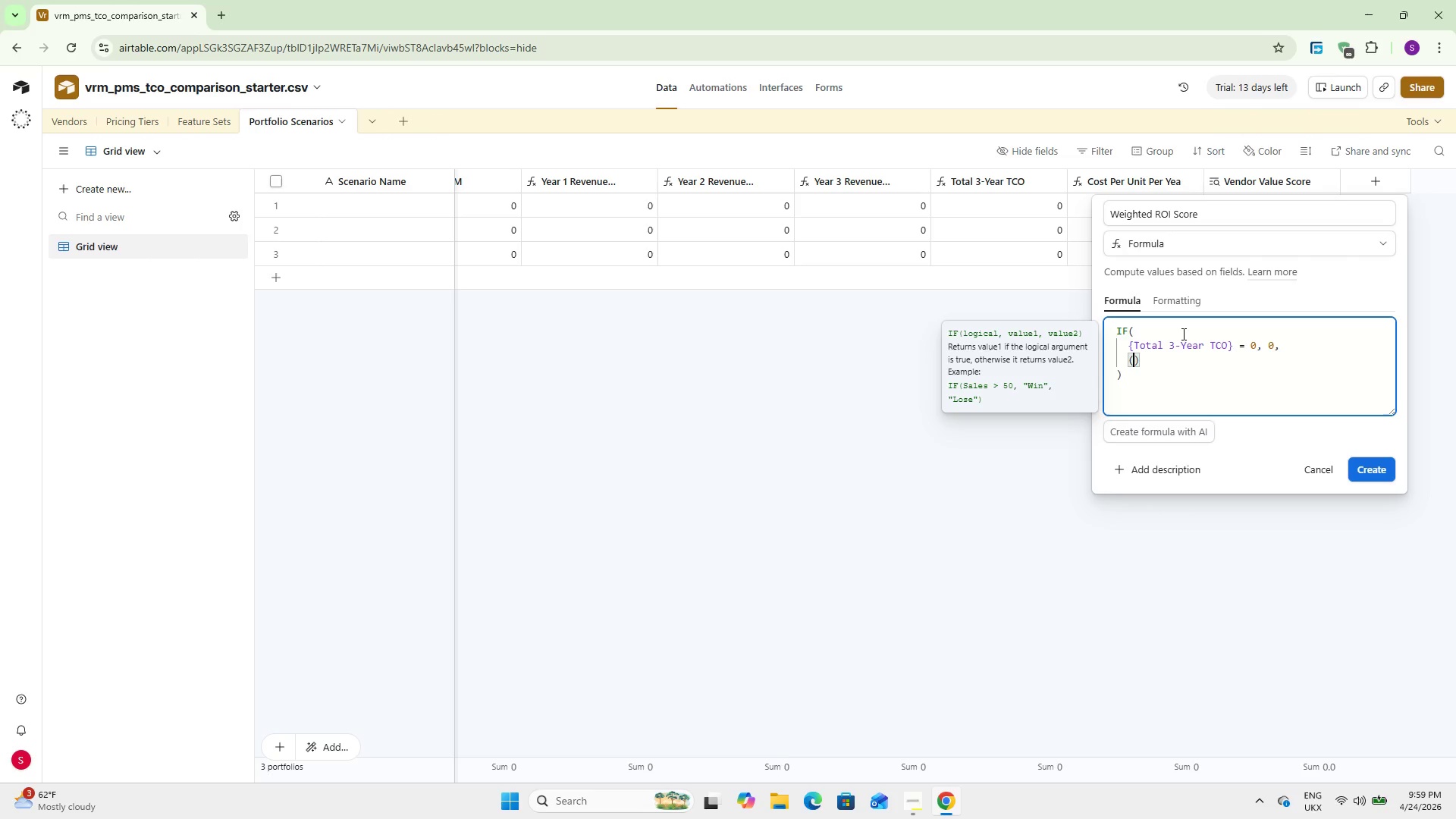 
type(Vendor)
 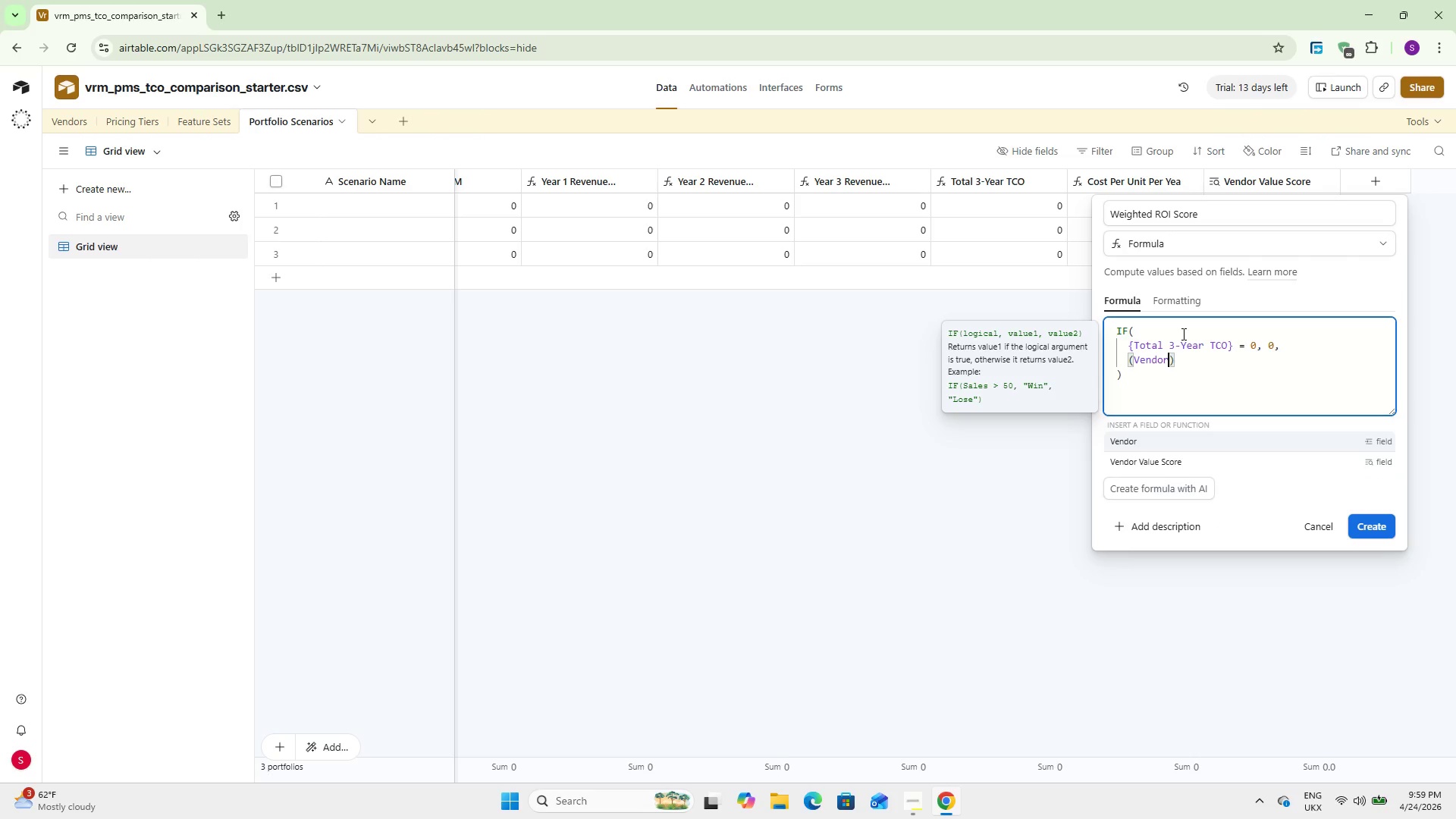 
key(ArrowDown)
 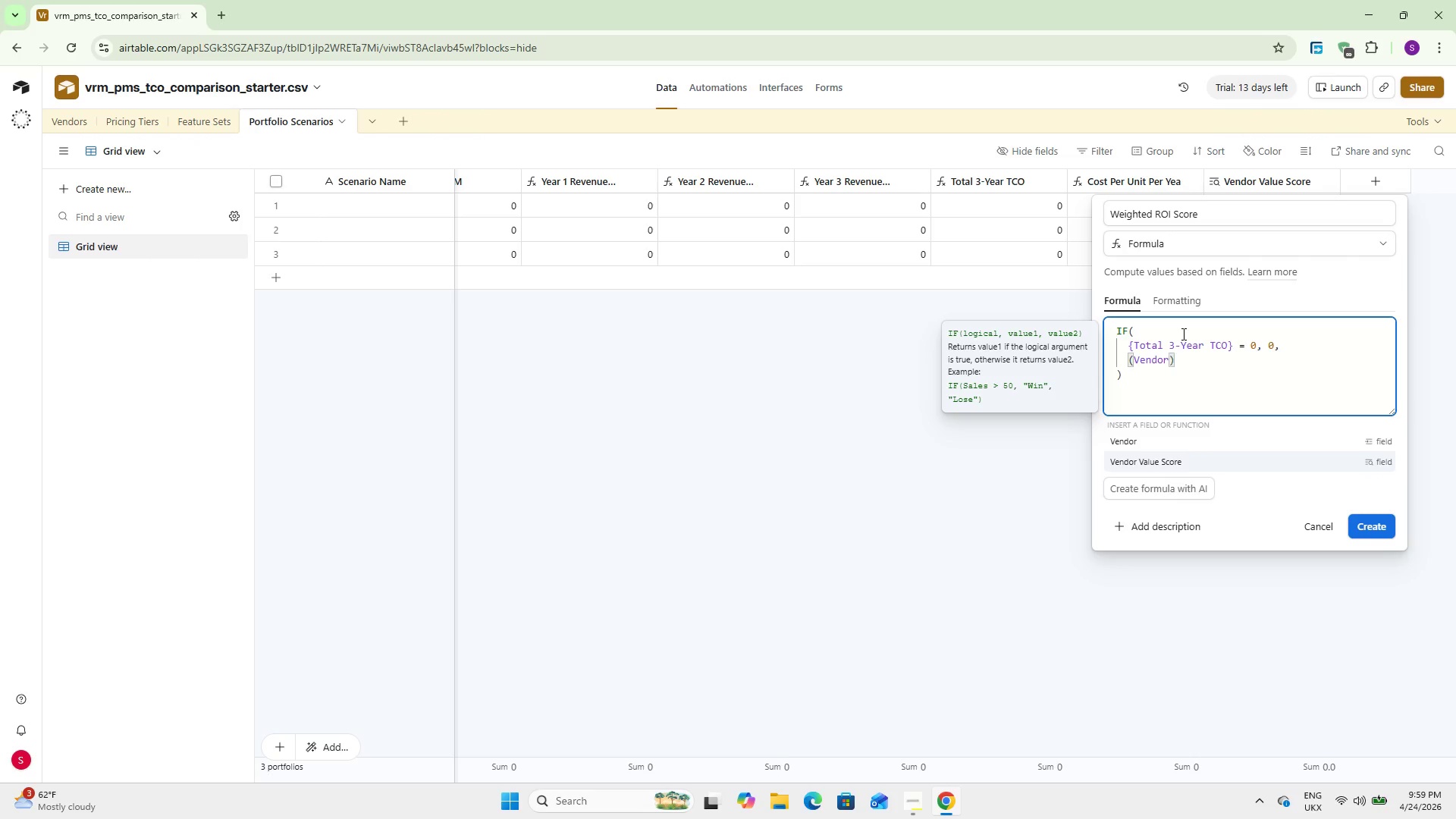 
key(Enter)
 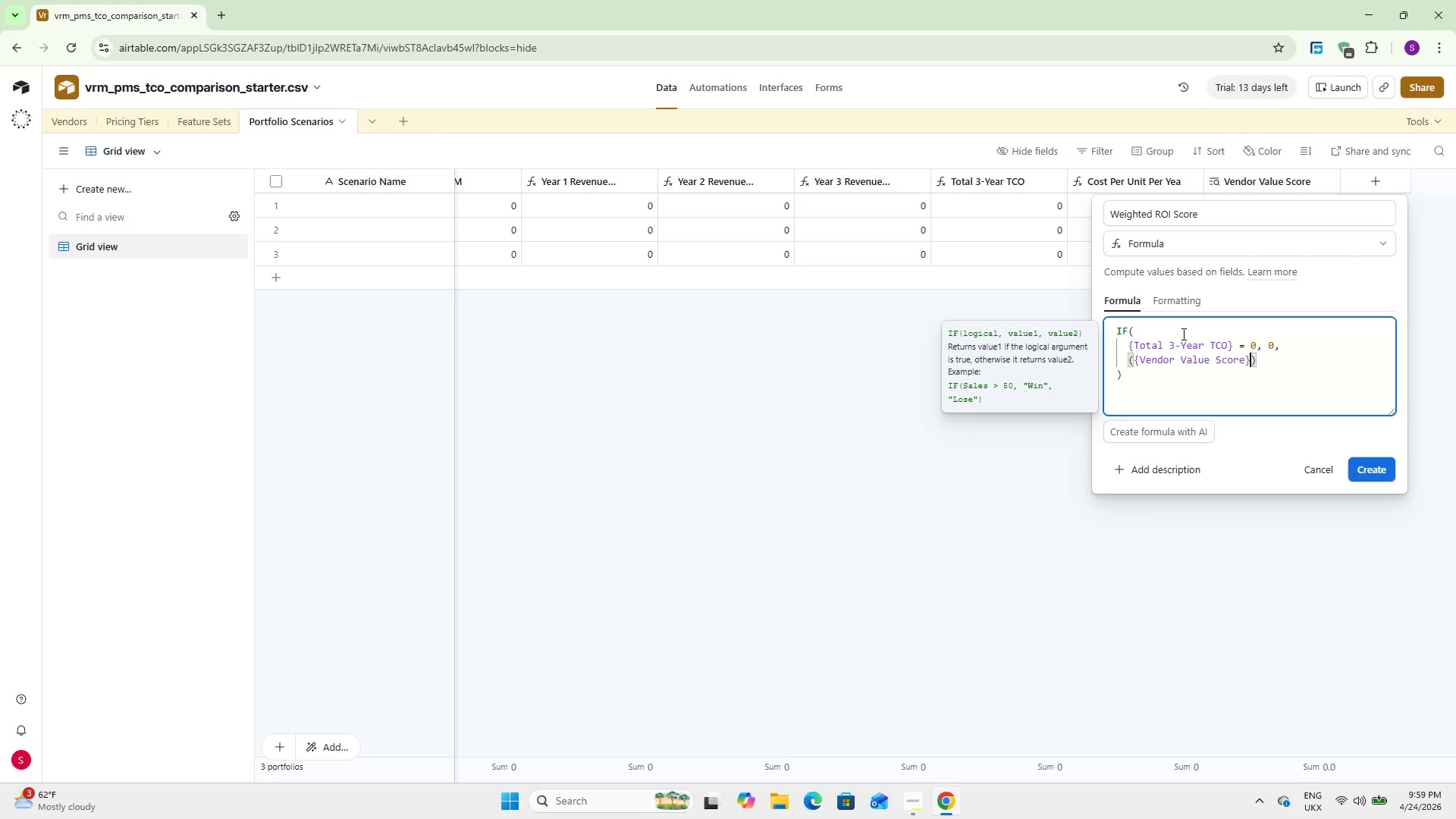 
type( / 10)
 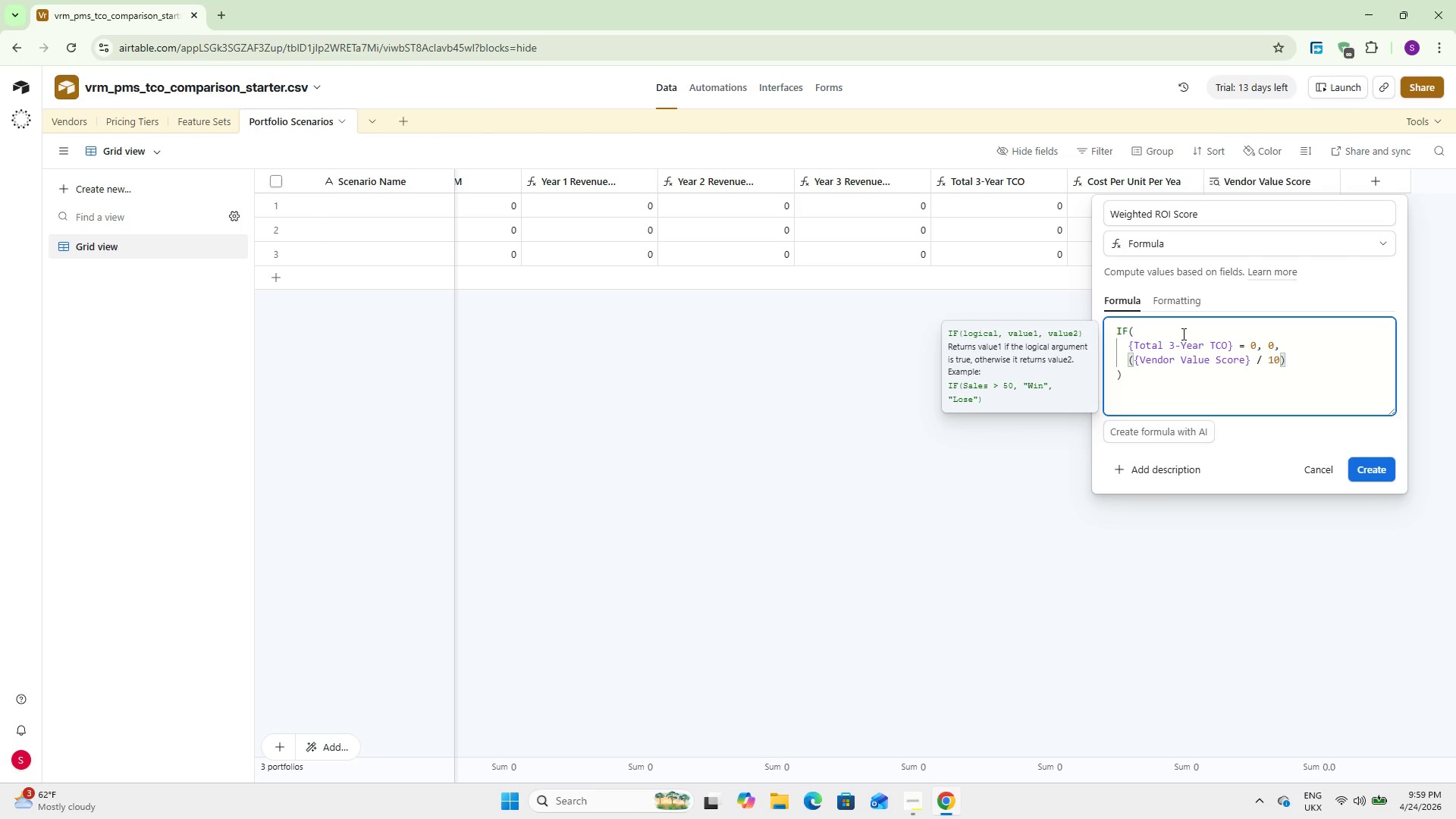 
key(ArrowRight)
 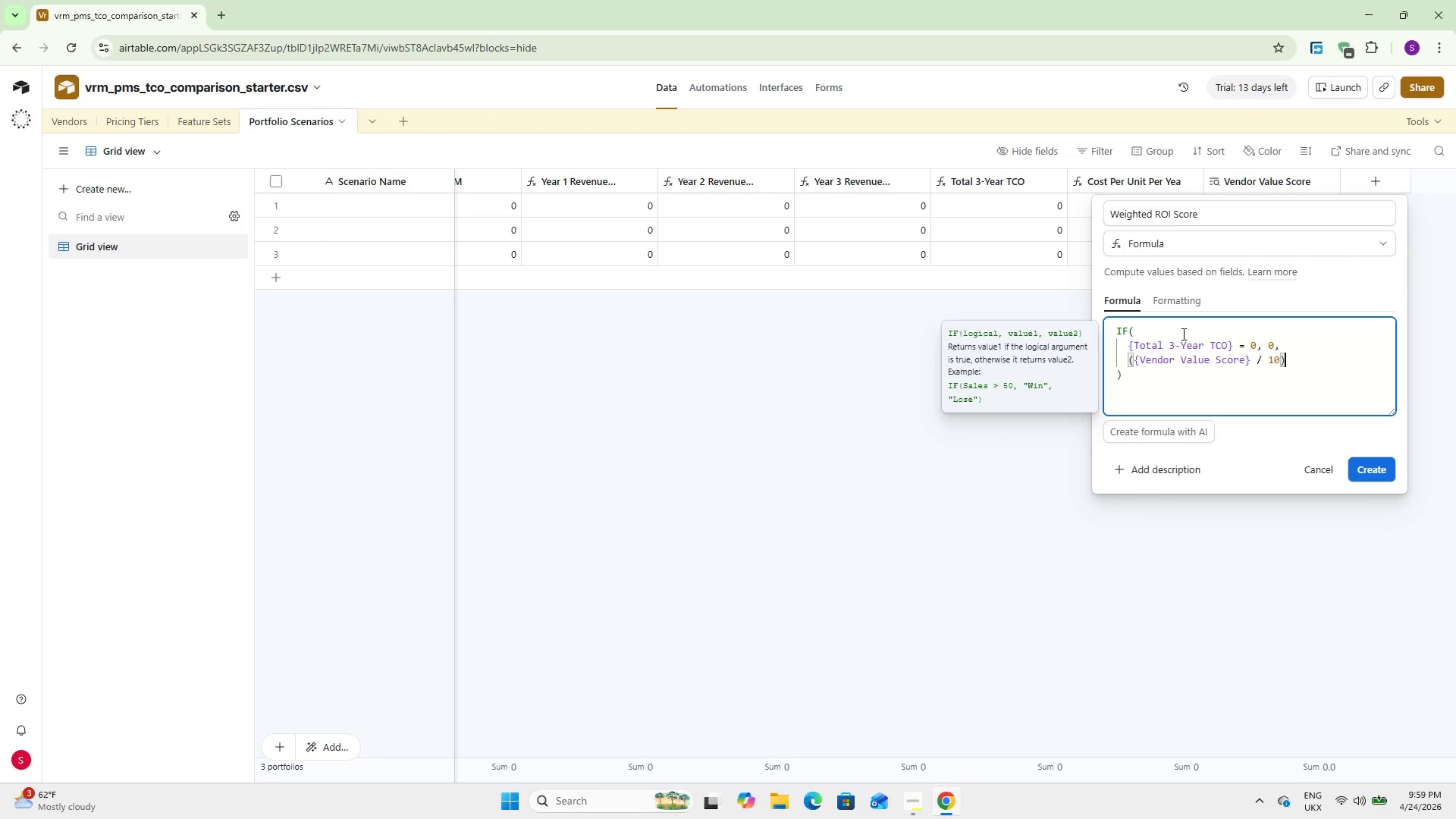 
type( * (1 / ()
 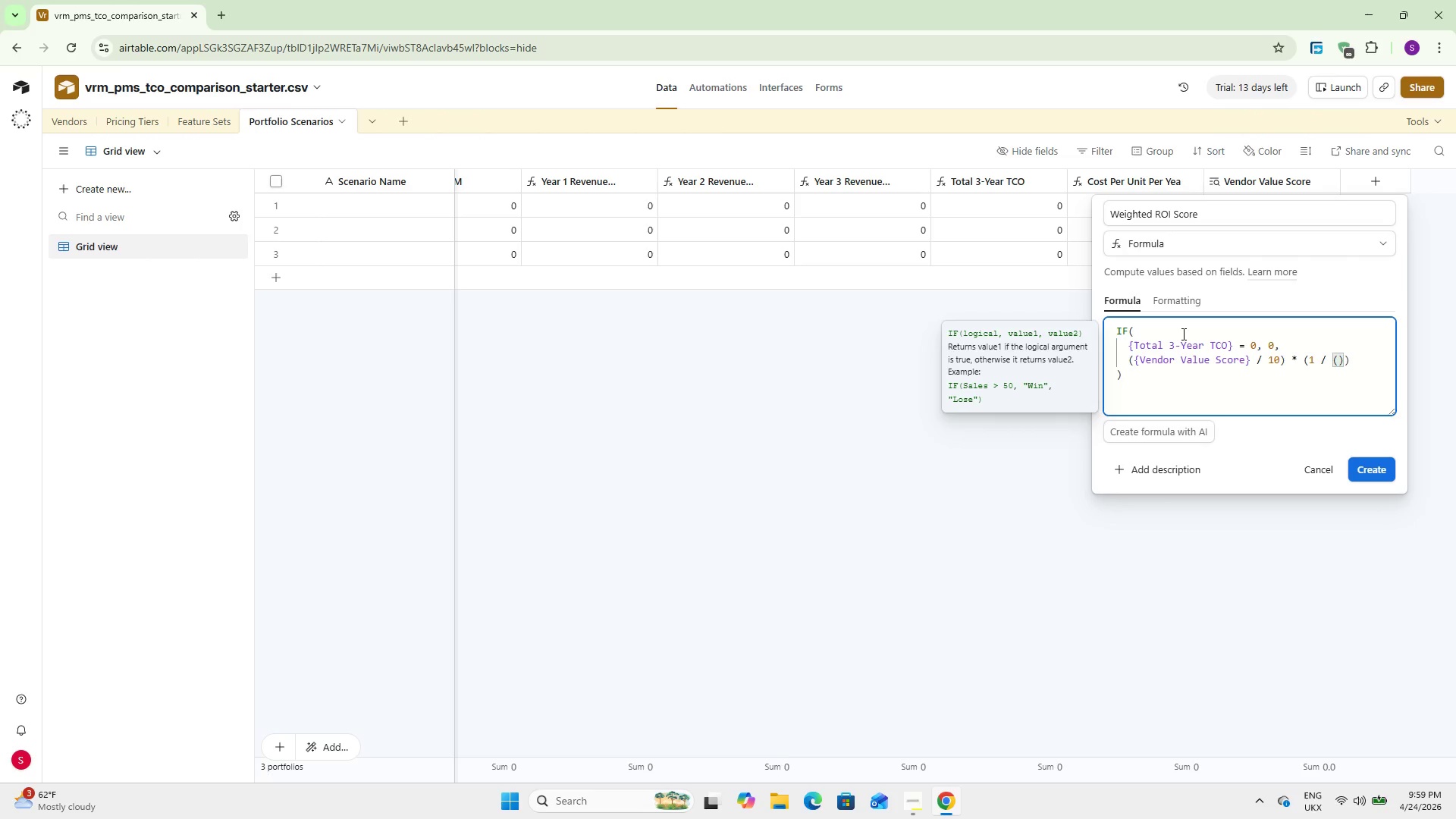 
type(Cost)
 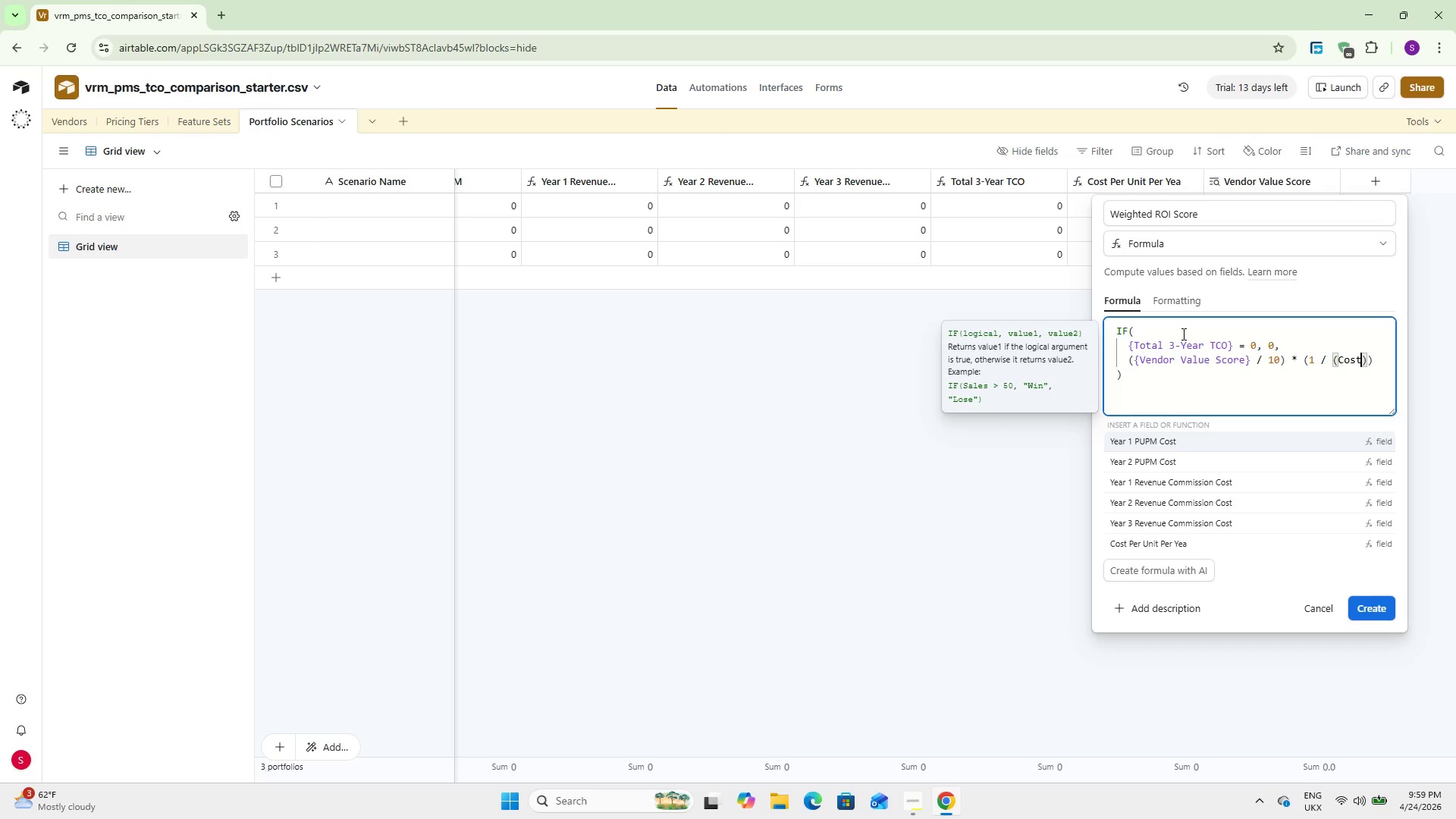 
hold_key(key=ArrowDown, duration=0.55)
 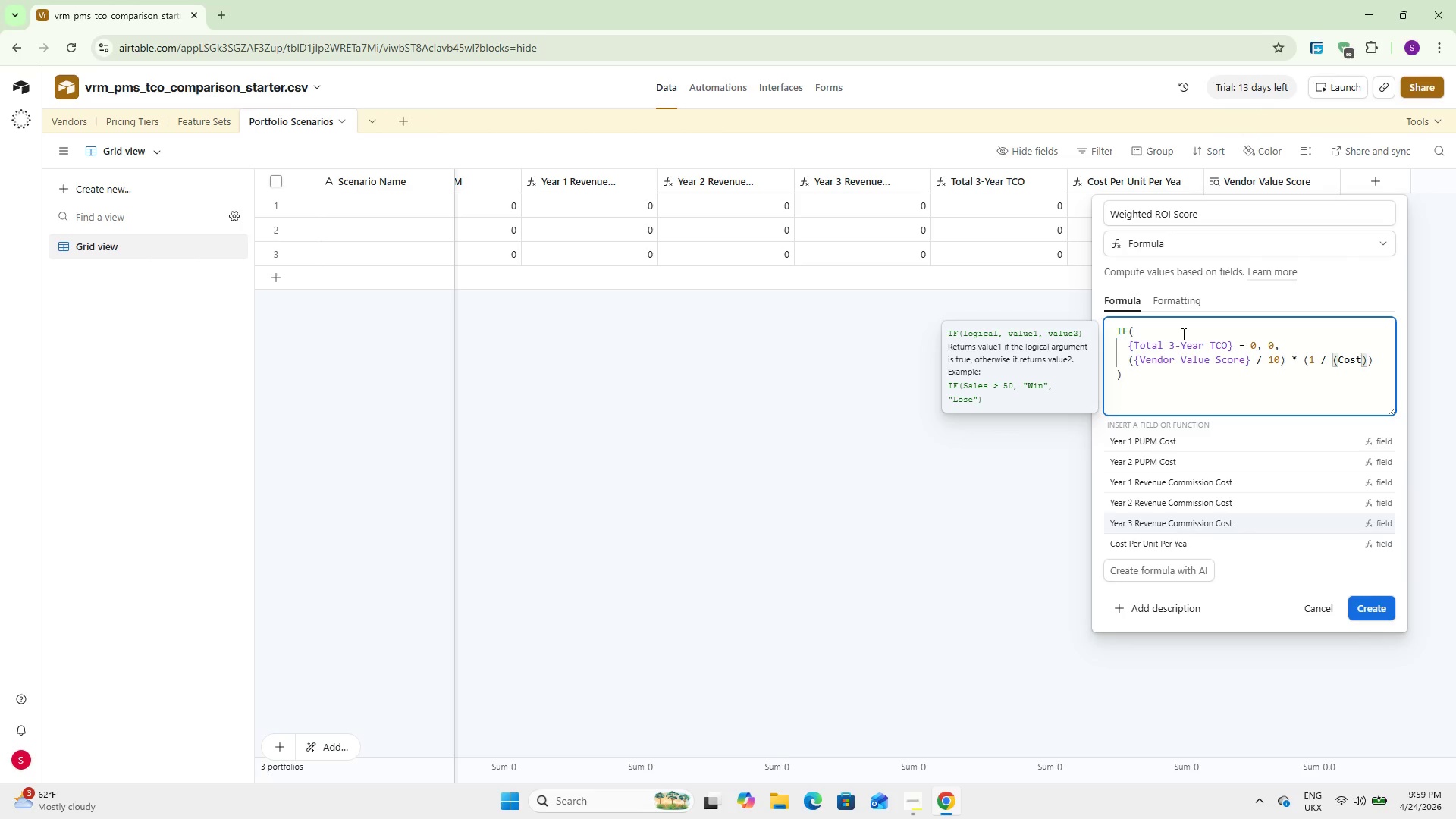 
key(ArrowDown)
 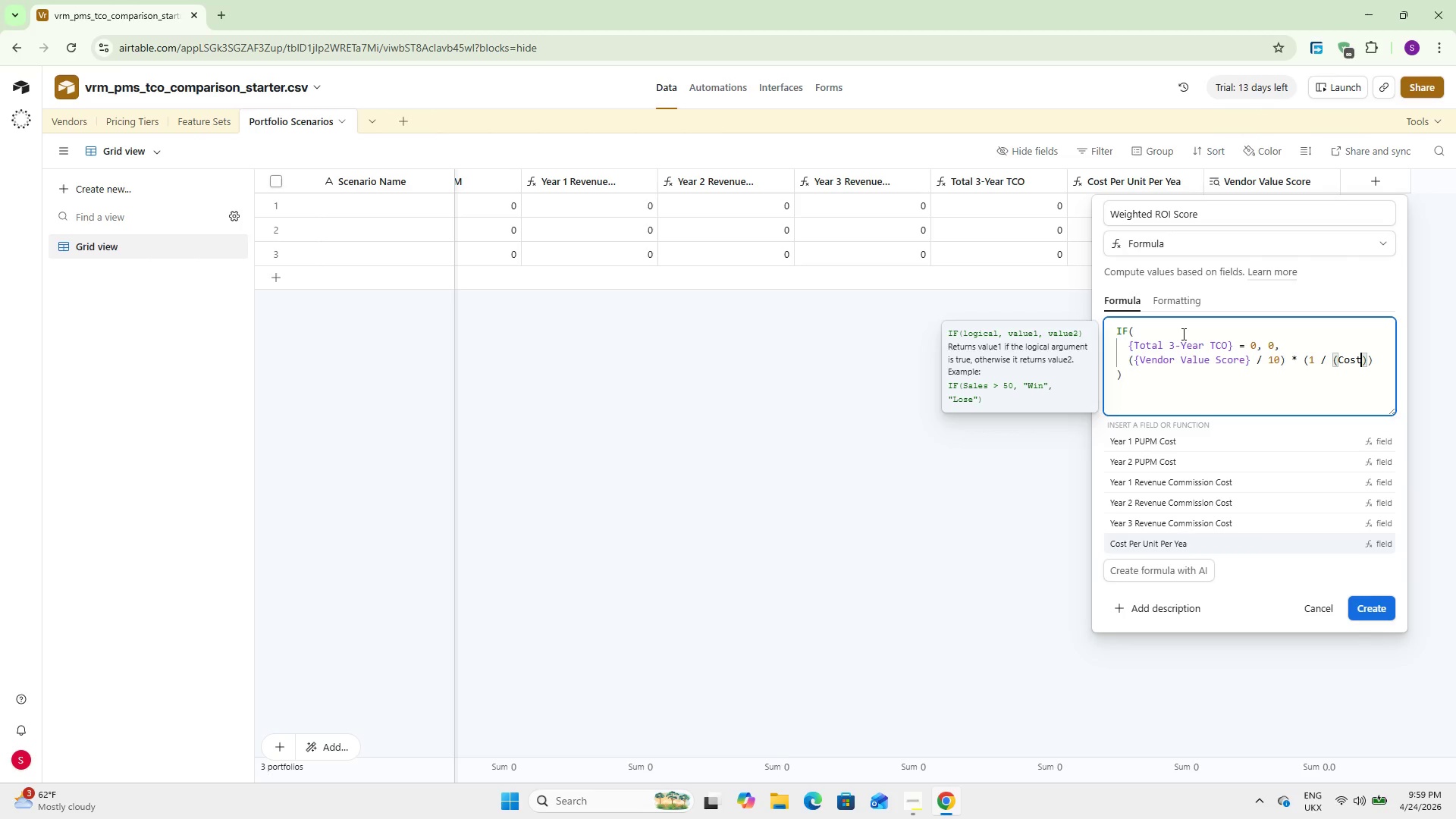 
key(ArrowDown)
 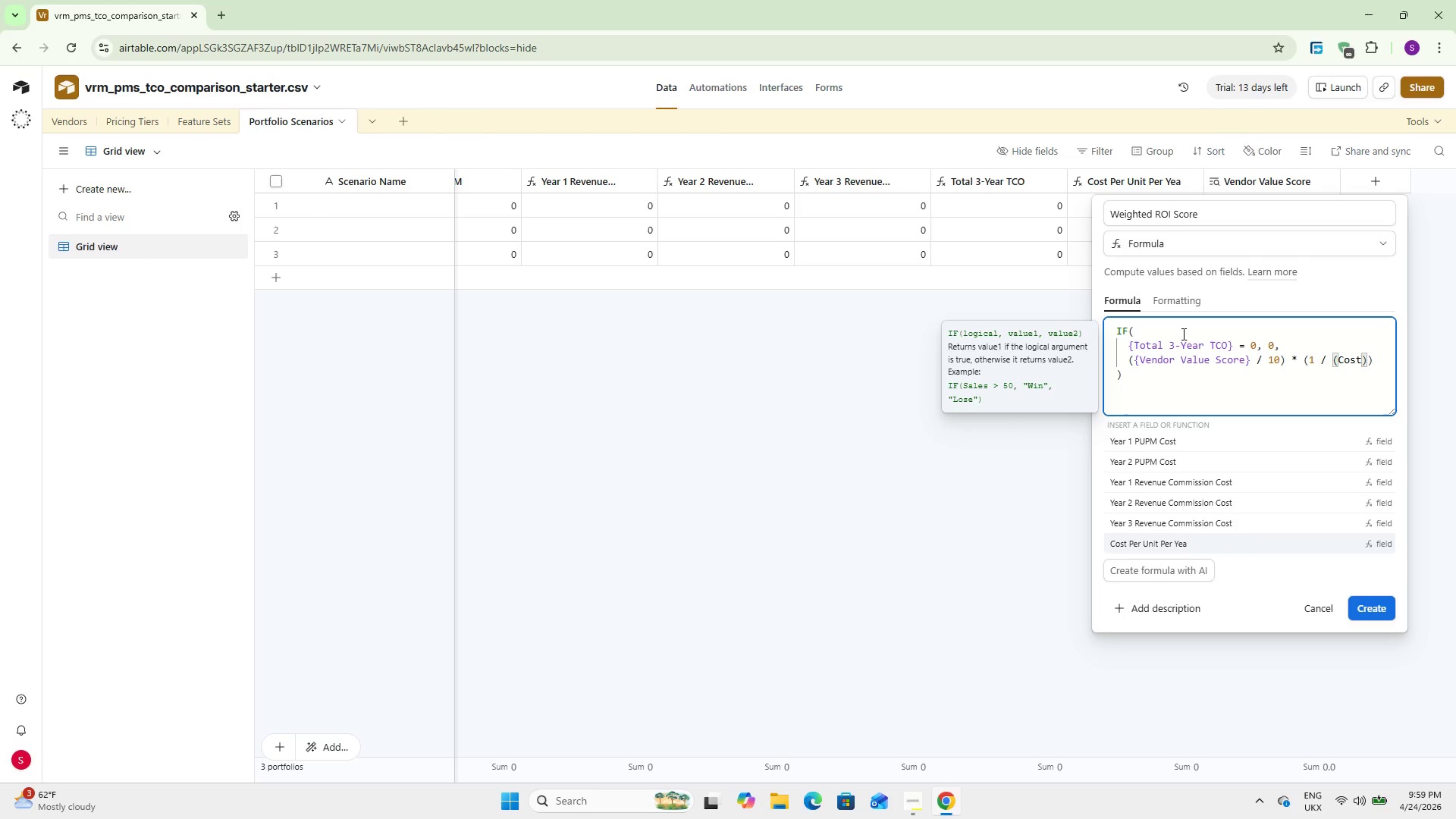 
key(Enter)
 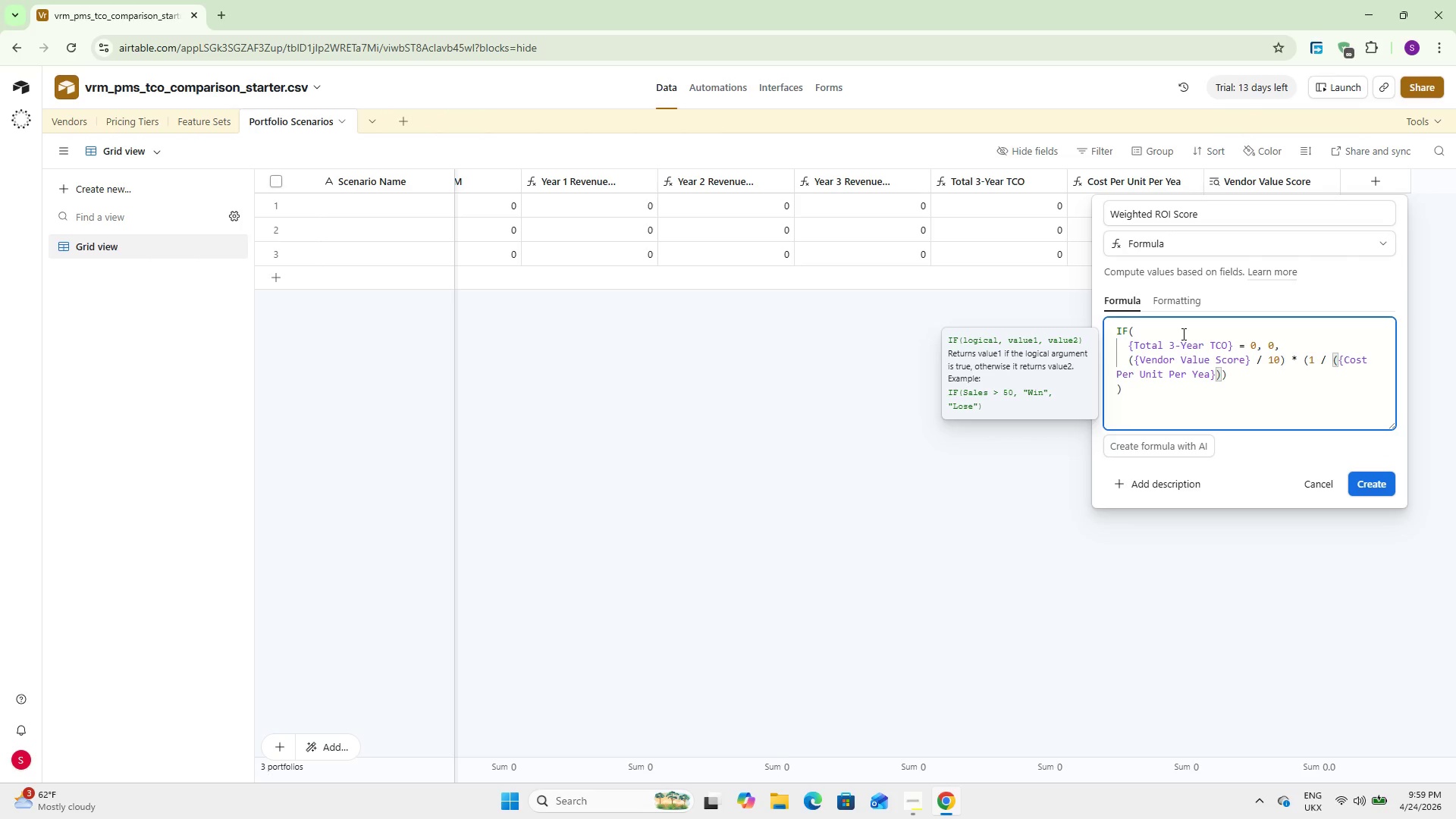 
type( / 100)
 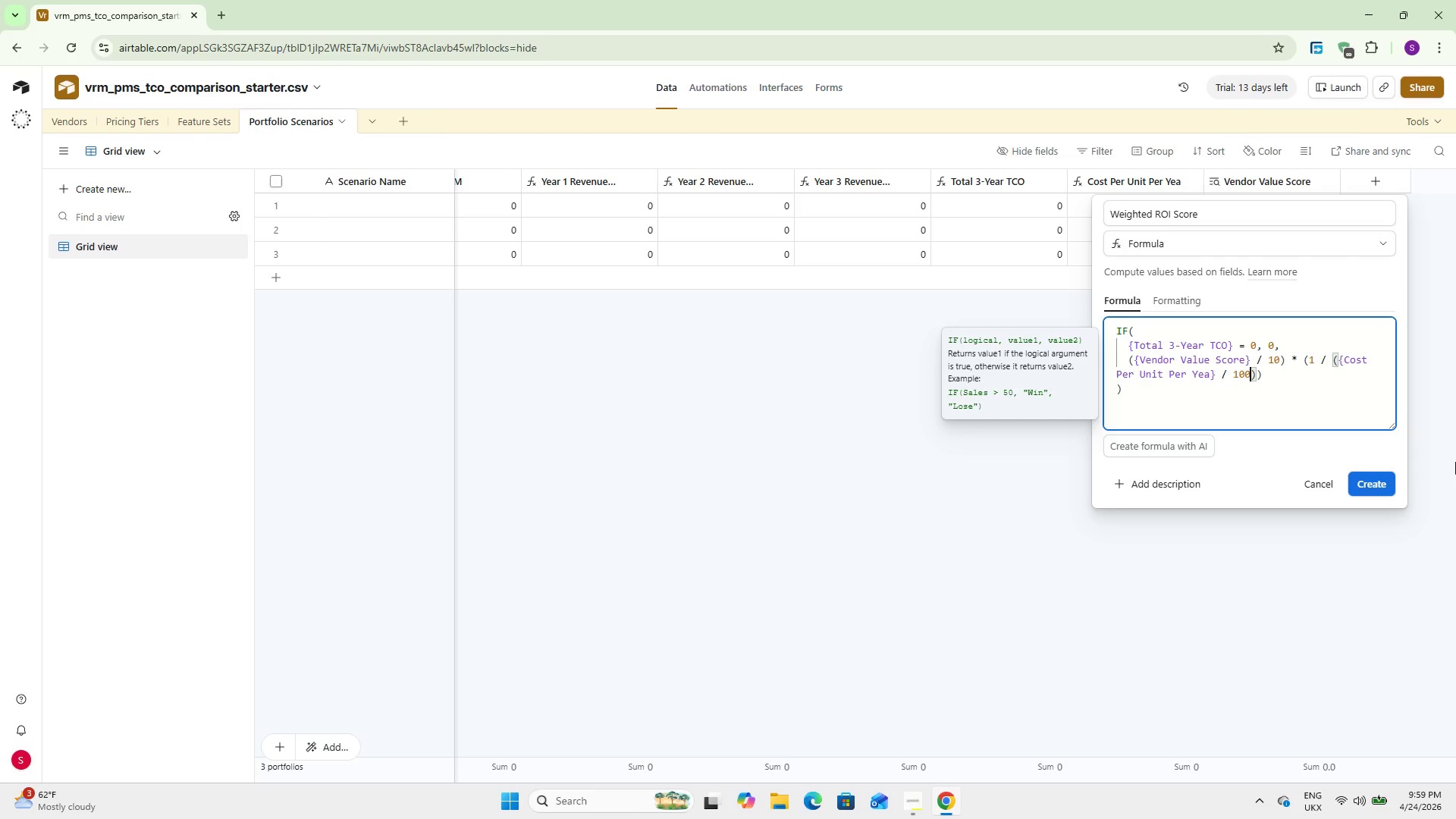 
left_click([1389, 484])
 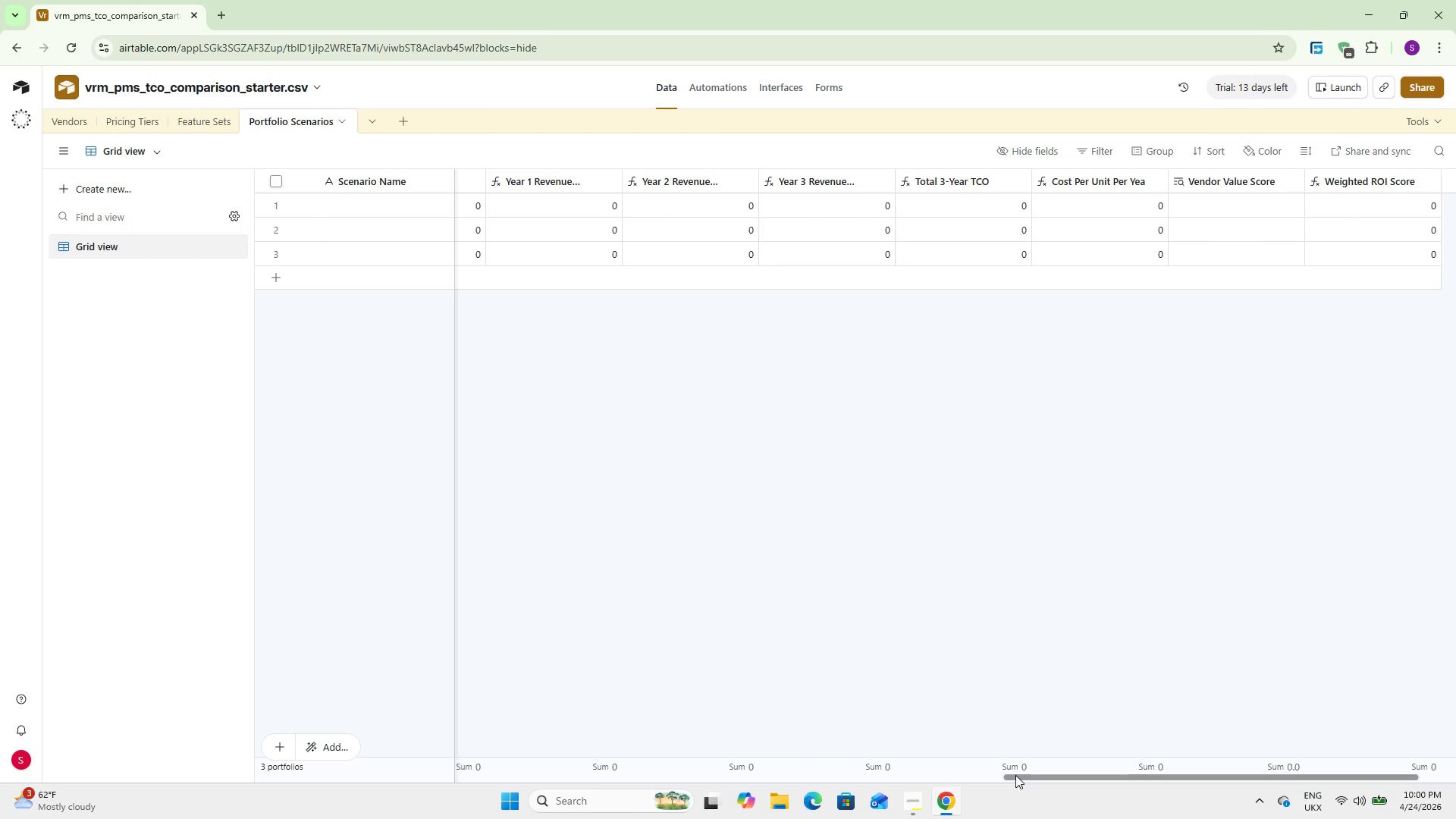 
wait(21.69)
 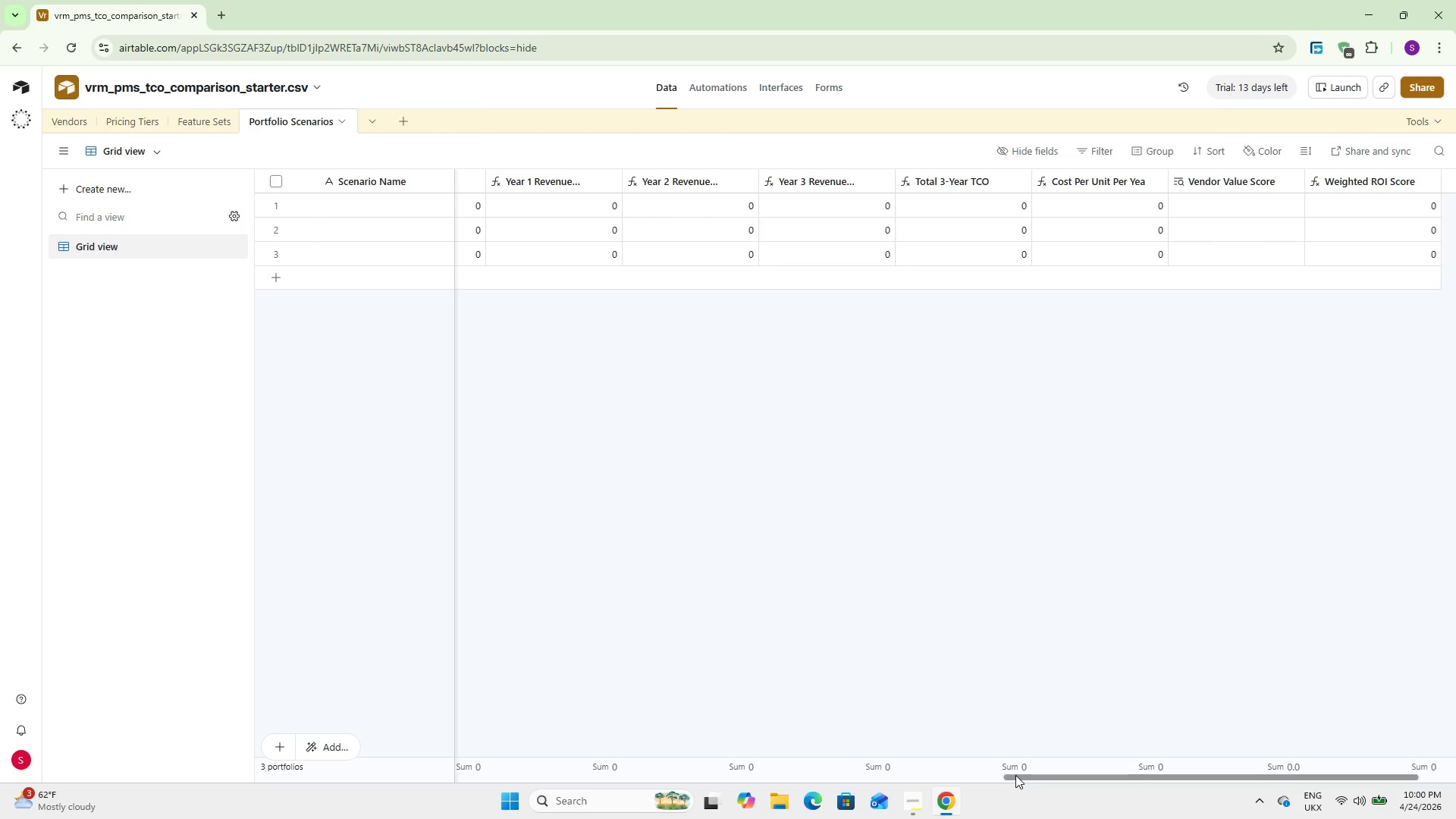 
left_click_drag(start_coordinate=[1013, 779], to_coordinate=[421, 770])
 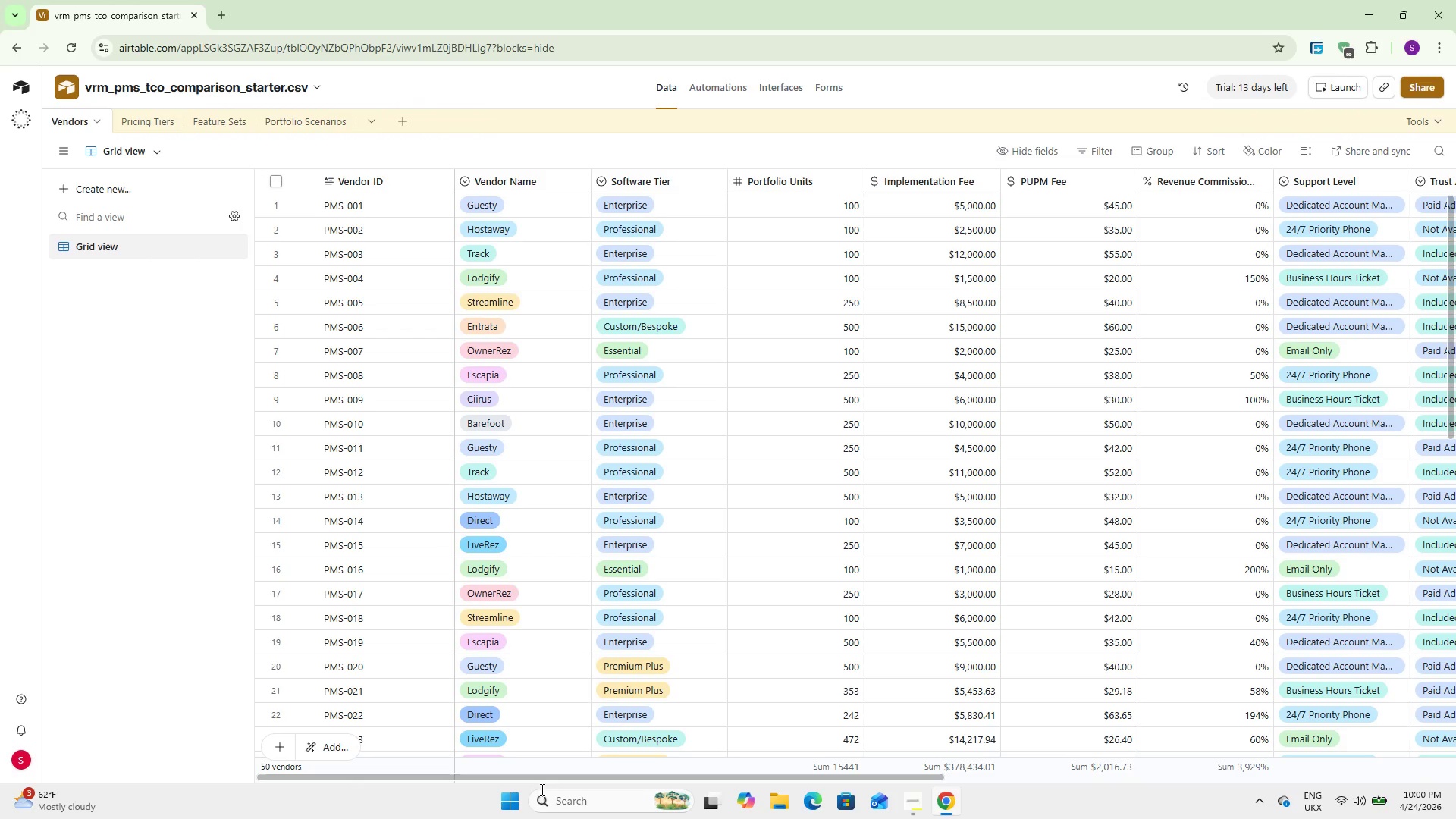 
left_click_drag(start_coordinate=[538, 780], to_coordinate=[300, 695])
 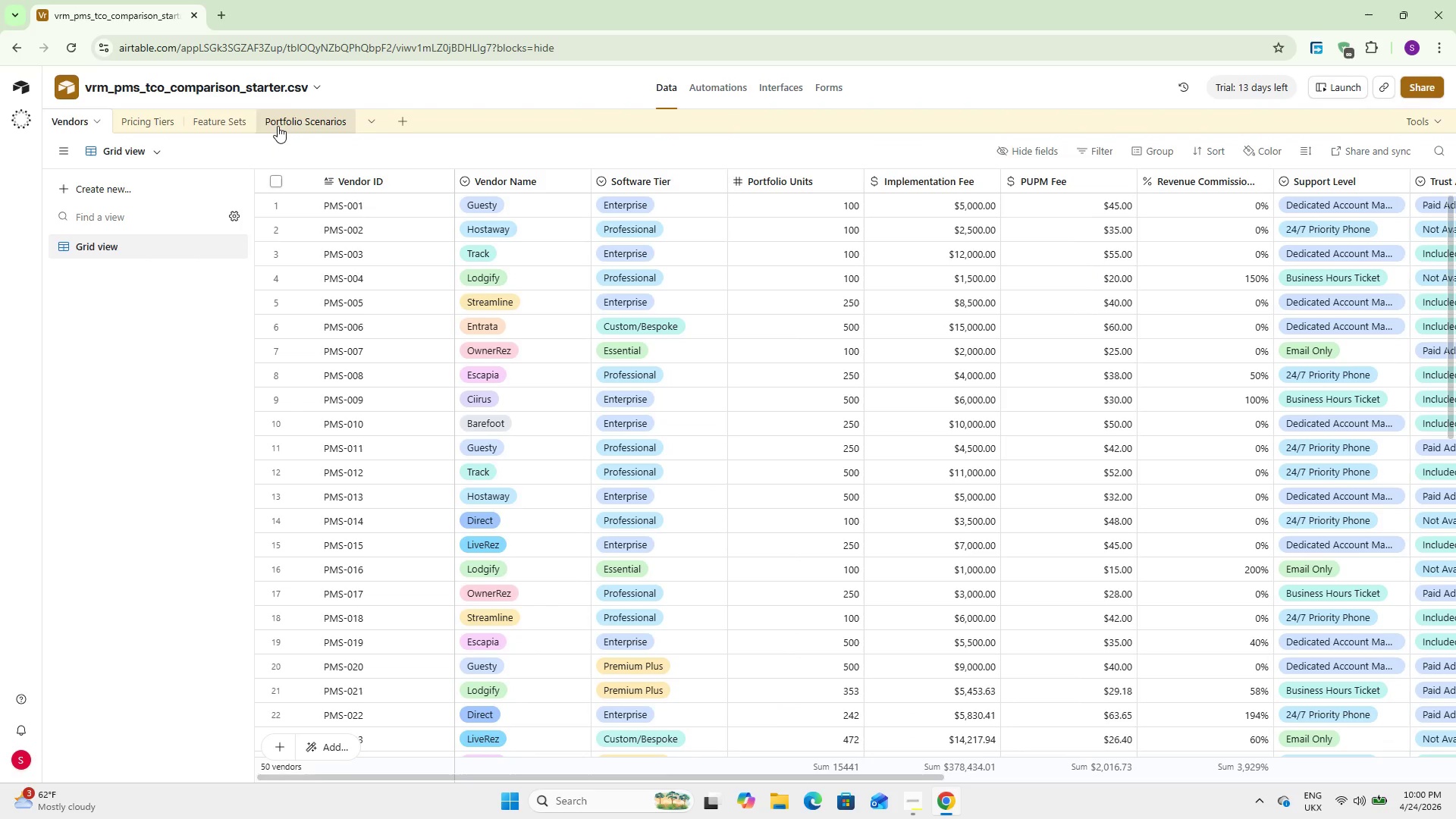 
left_click([278, 126])
 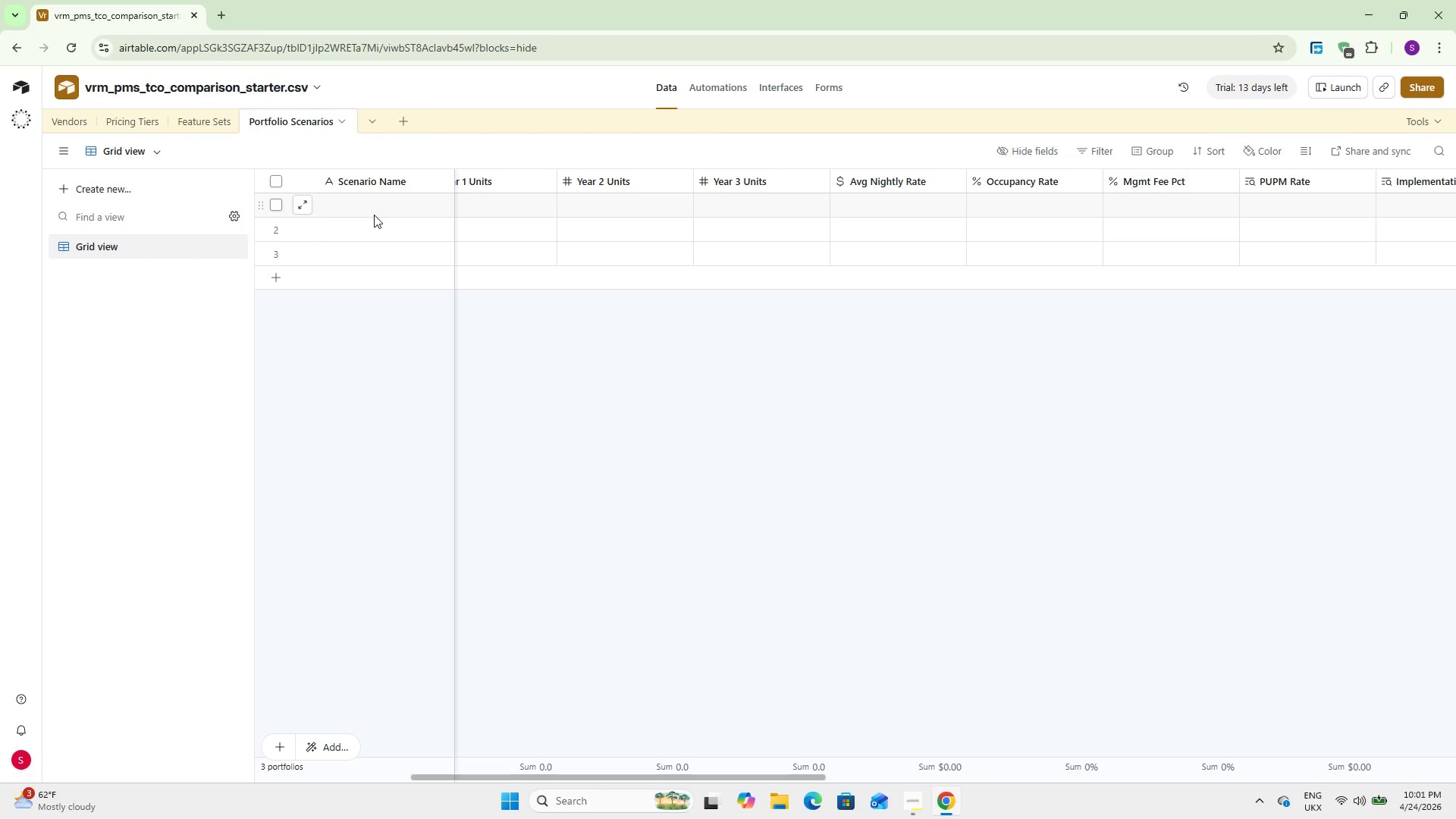 
wait(50.34)
 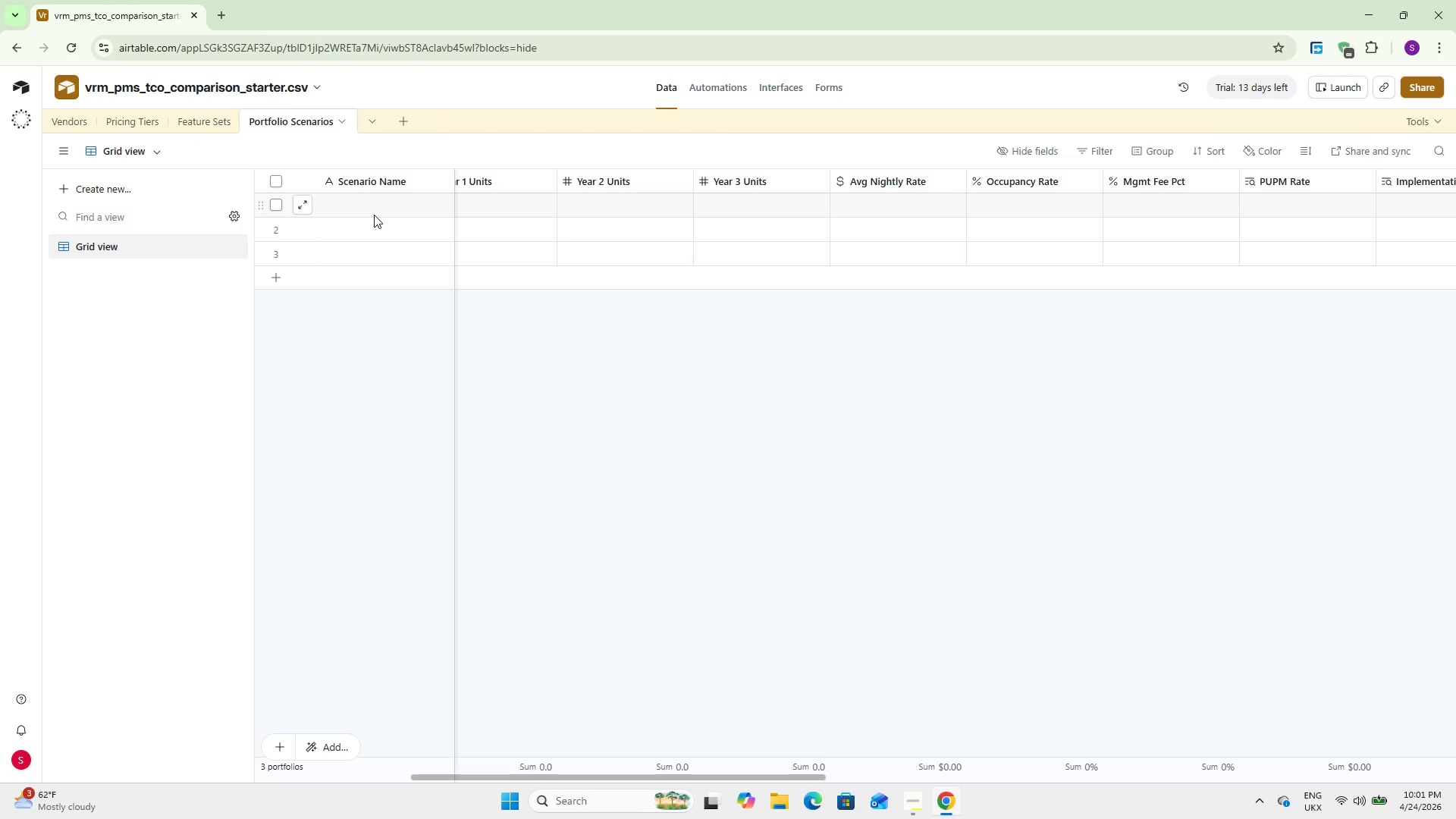 
double_click([373, 210])
 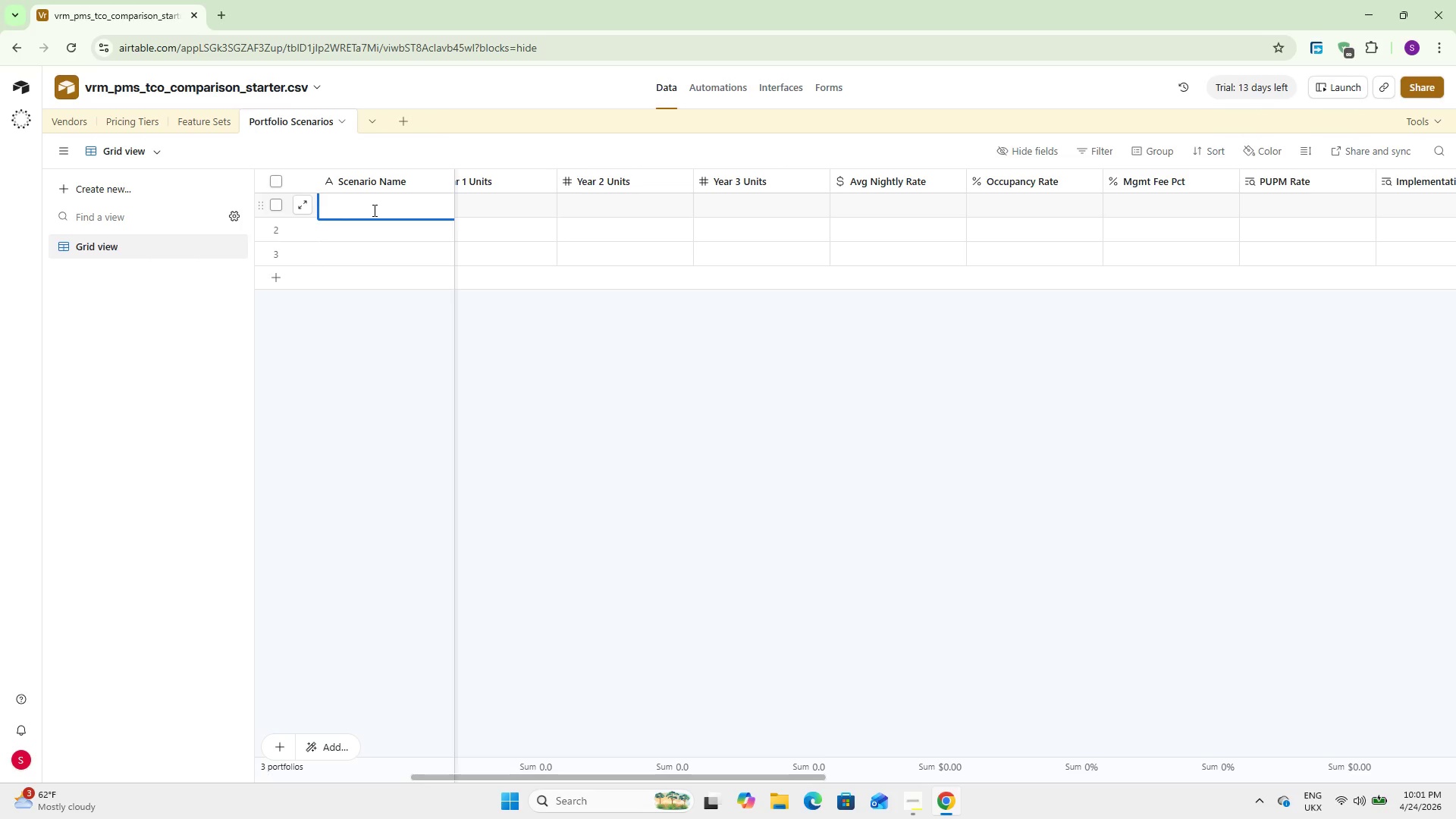 
type(Guesty )
key(Backspace)
type(-Low Growth)
 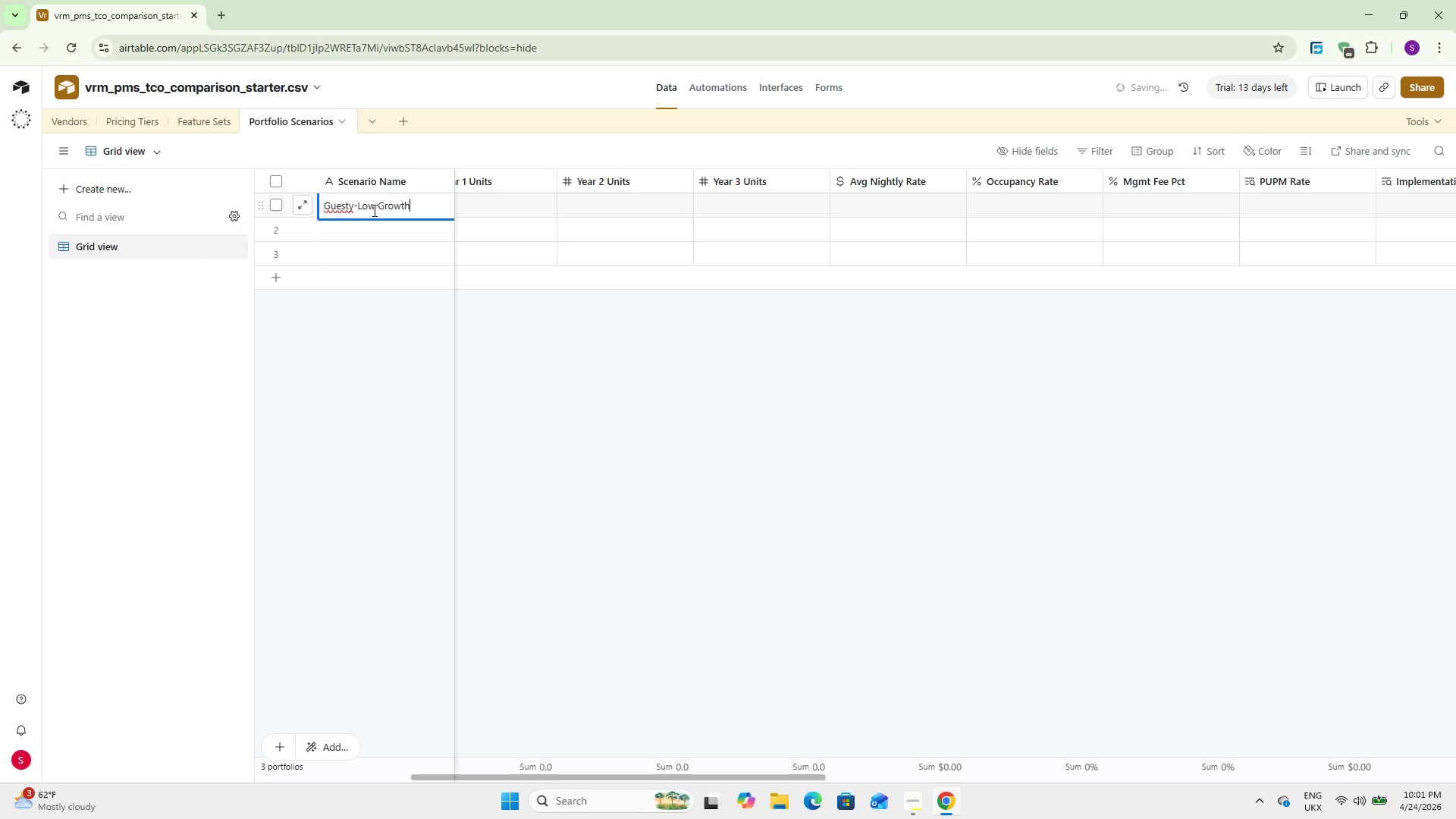 
key(Shift+Enter)
 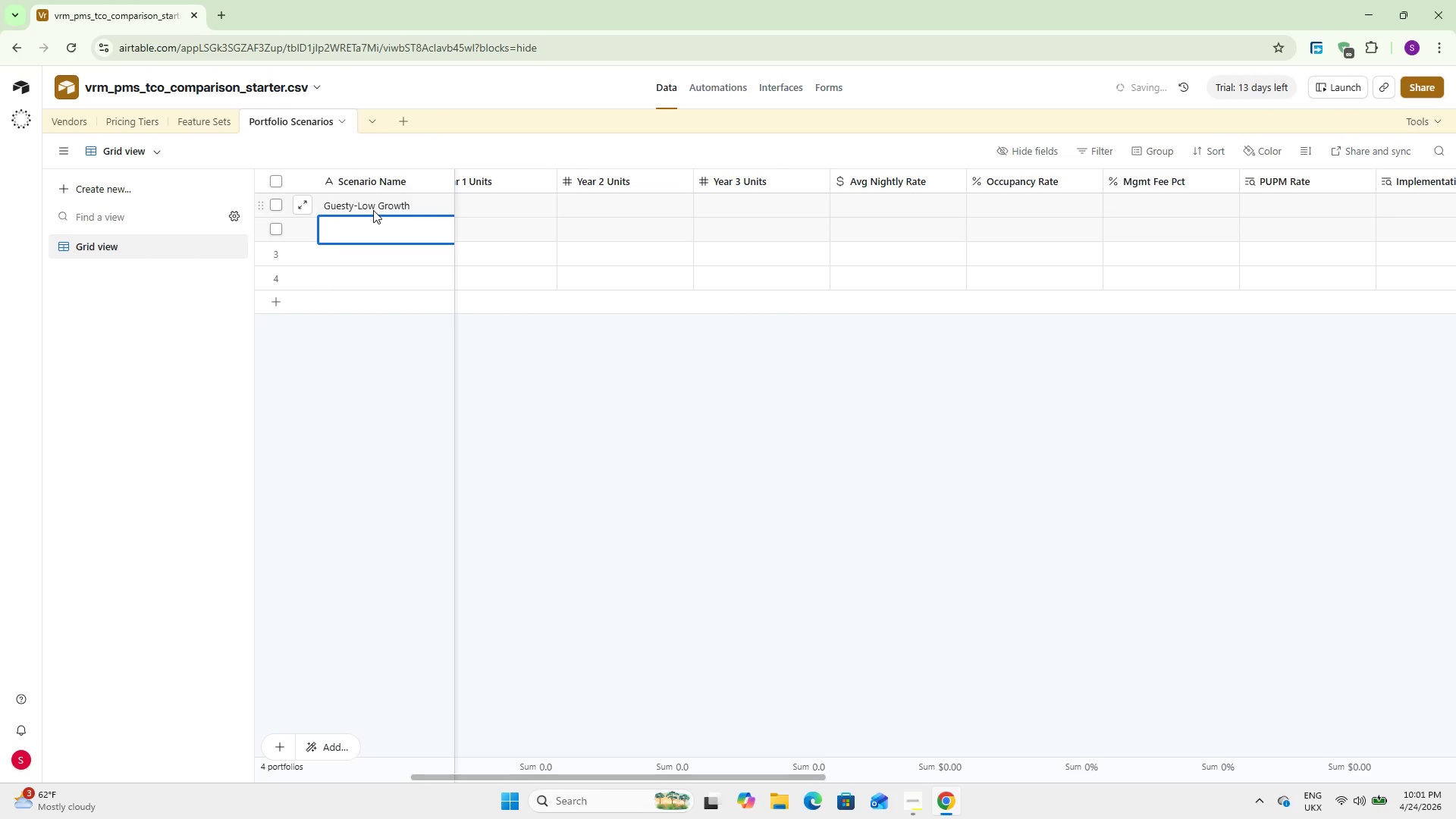 
type(Hostwa==a)
key(Backspace)
key(Backspace)
key(Backspace)
key(Backspace)
key(Backspace)
type(away-Low Growth)
 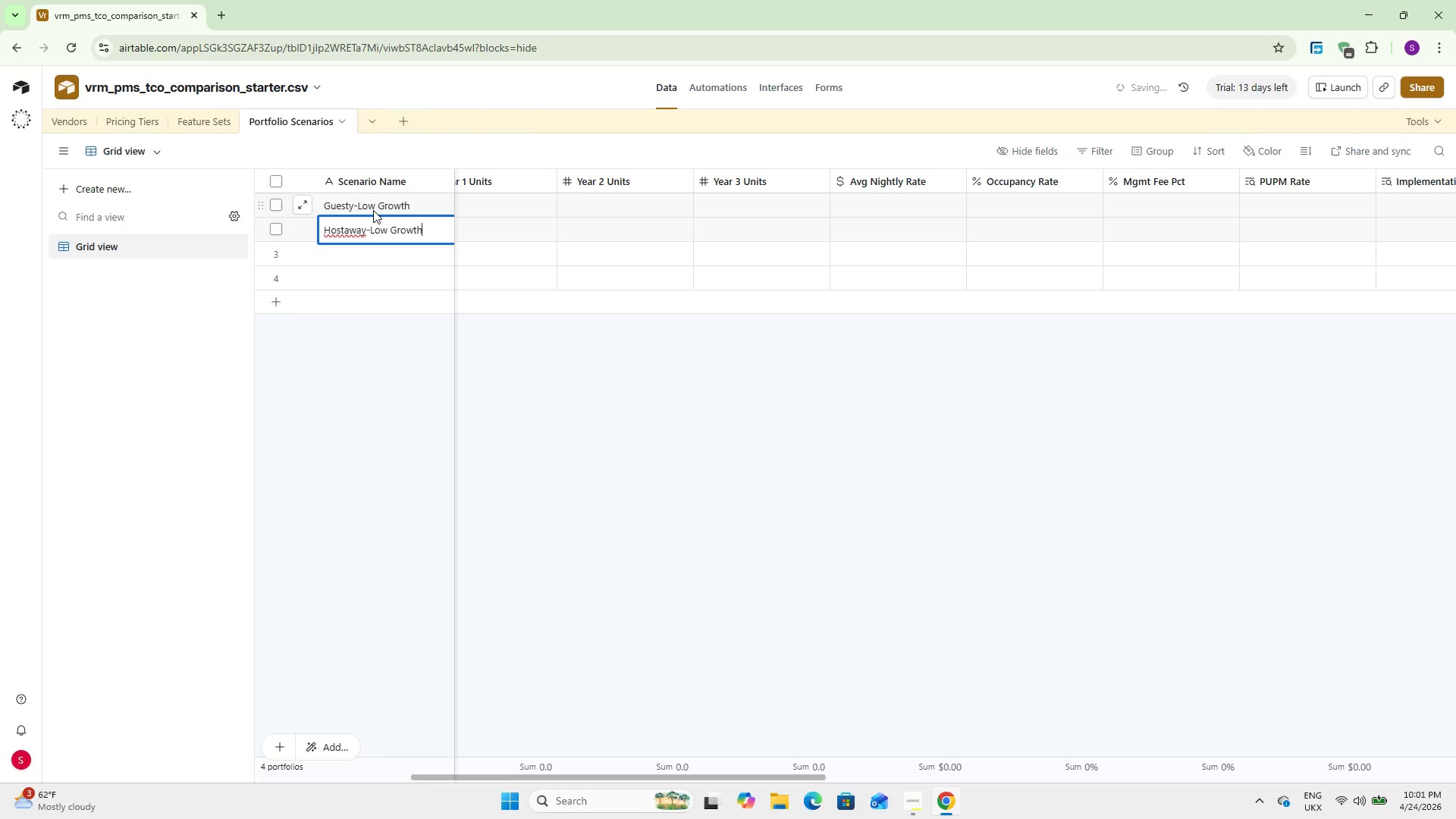 
key(Shift+Enter)
 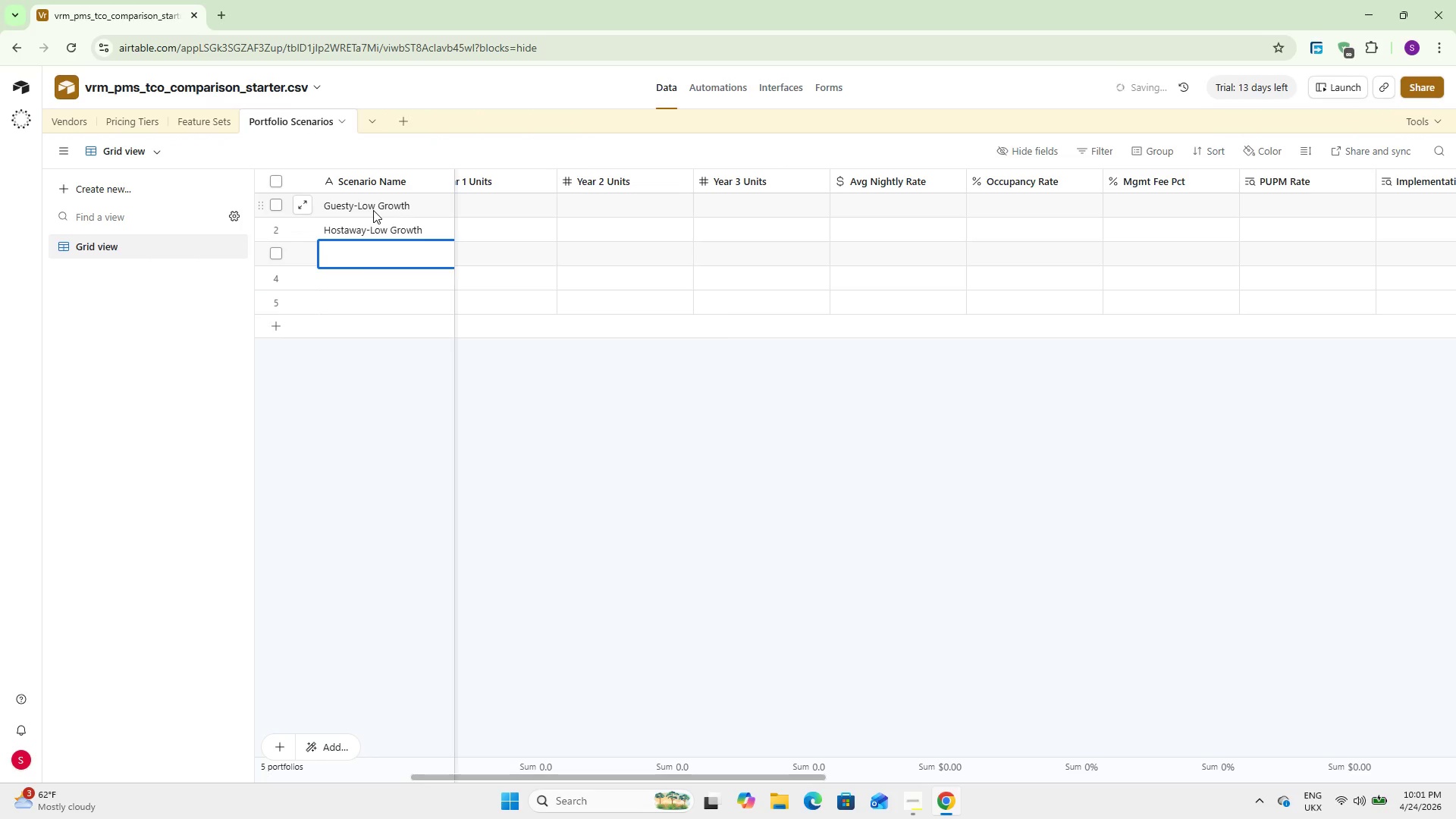 
type(Track-Low Growth)
 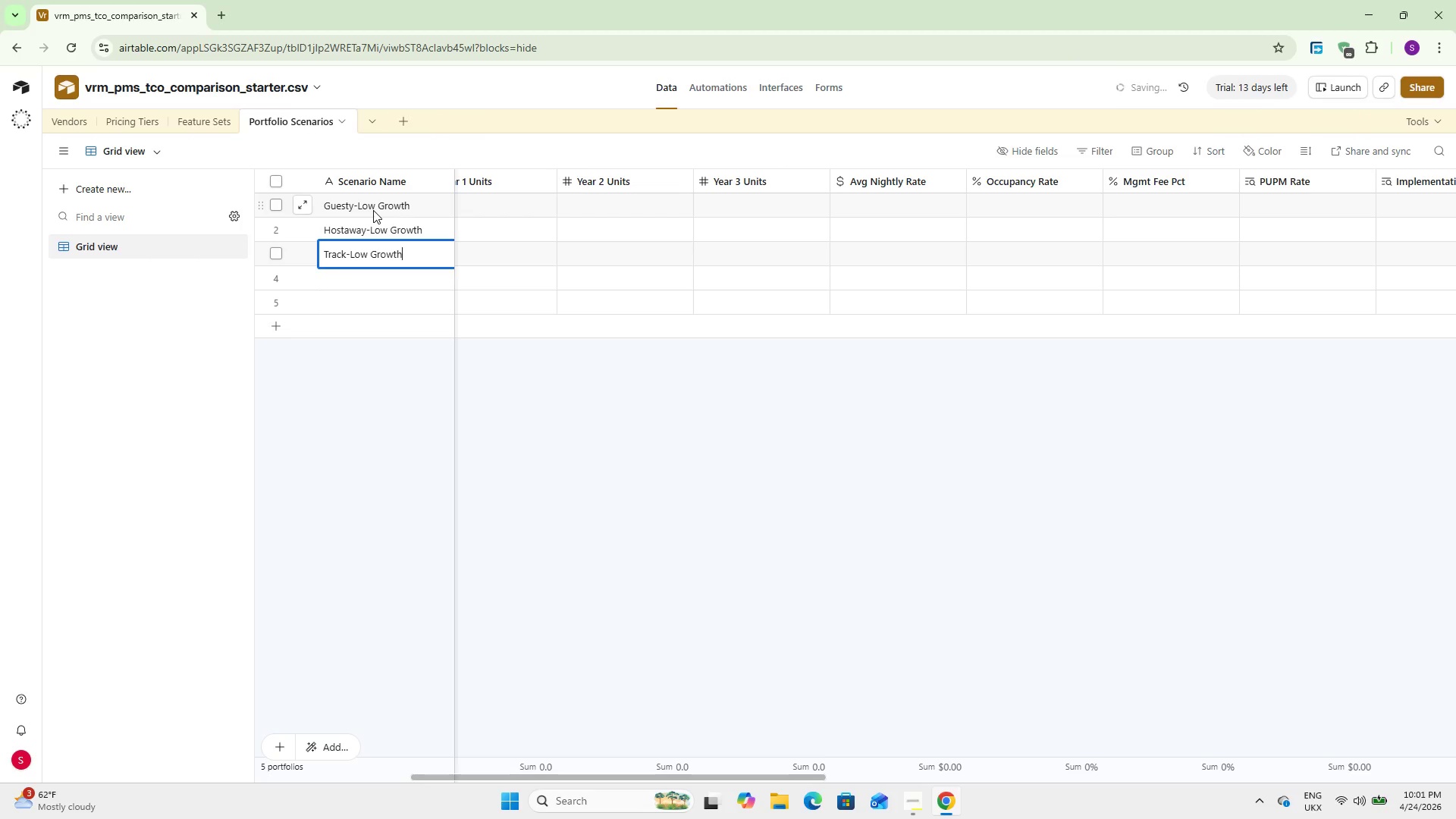 
key(Shift+Enter)
 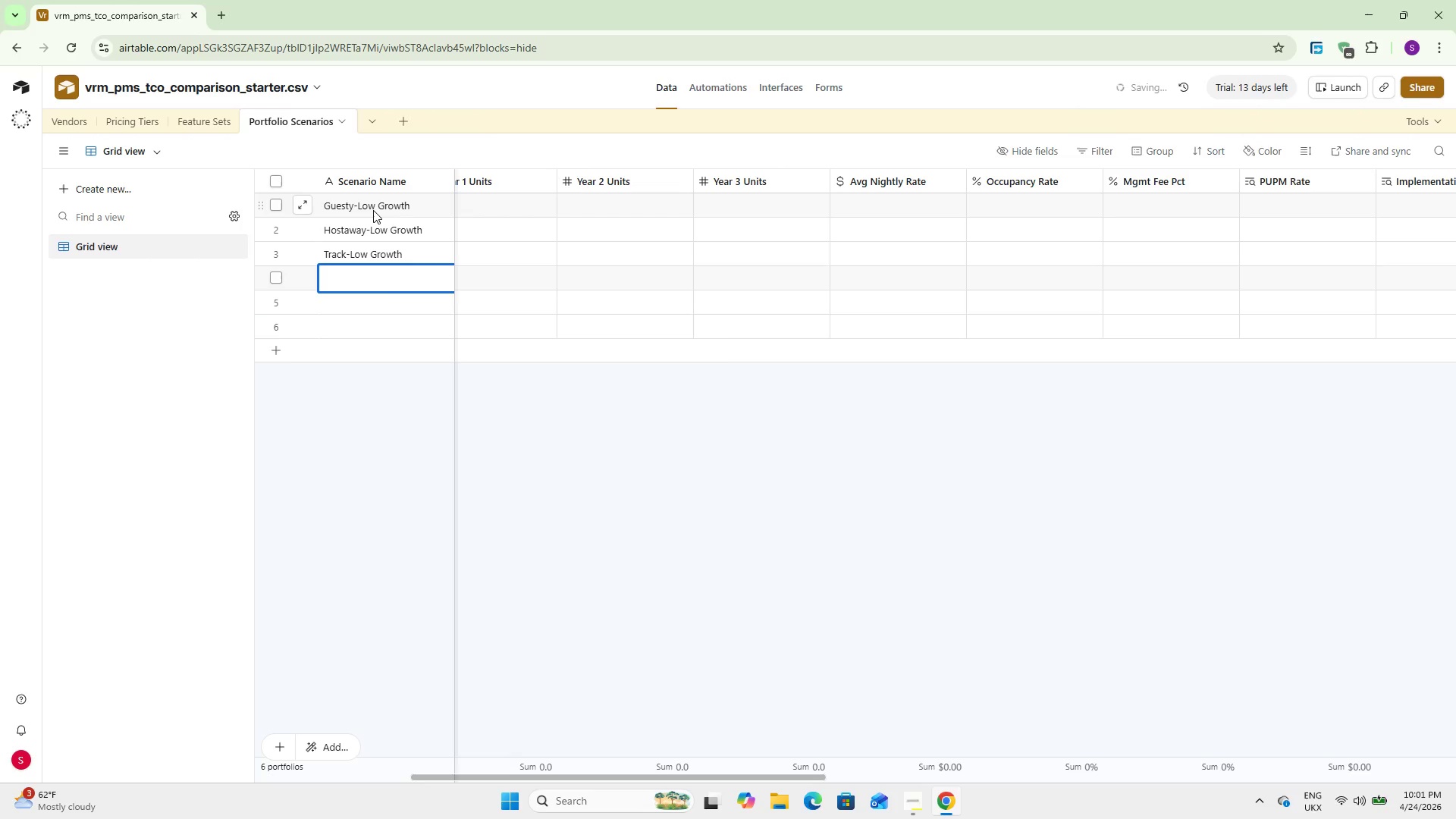 
type(Lodgify-Low Growth)
 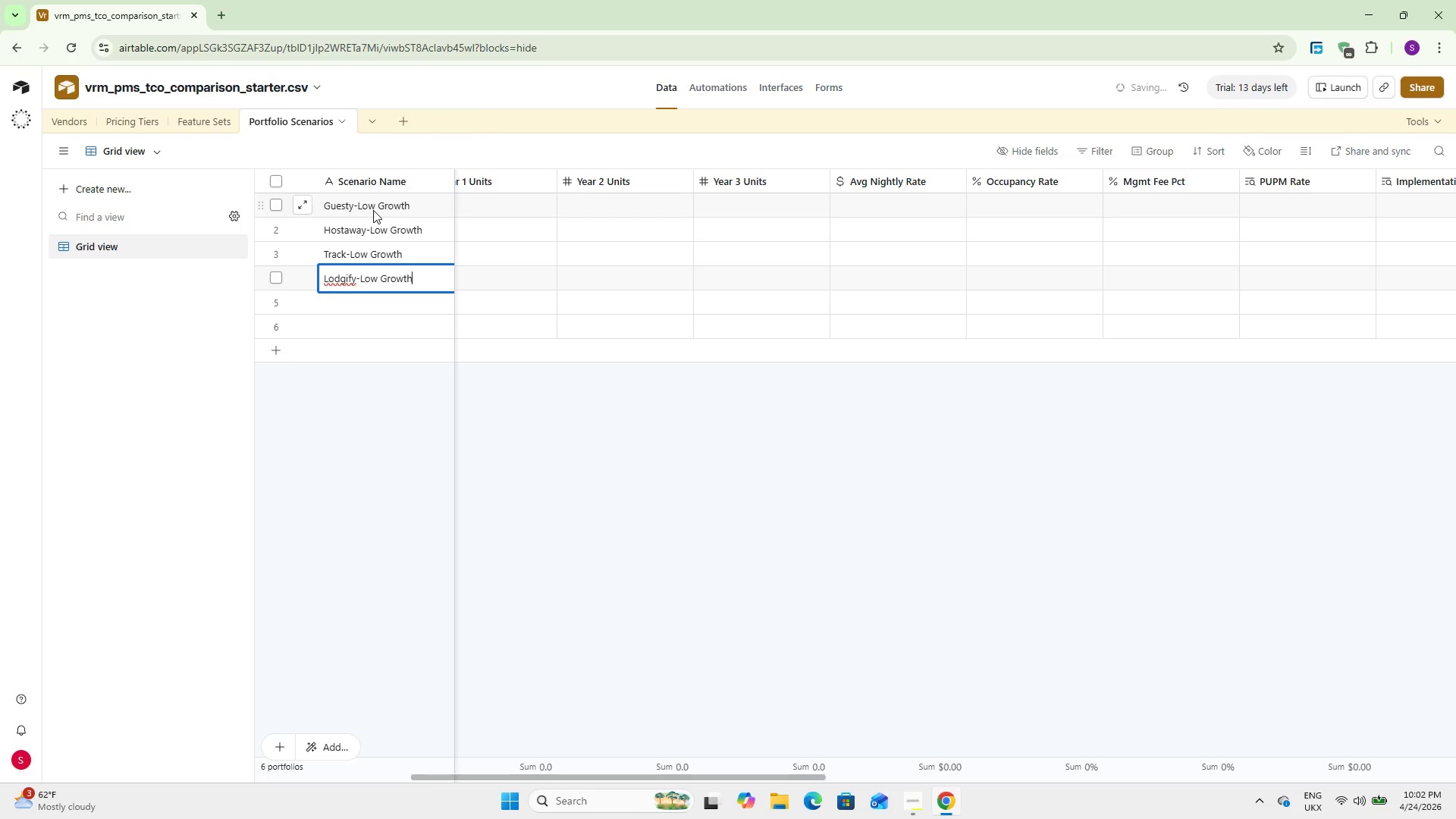 
key(Shift+Enter)
 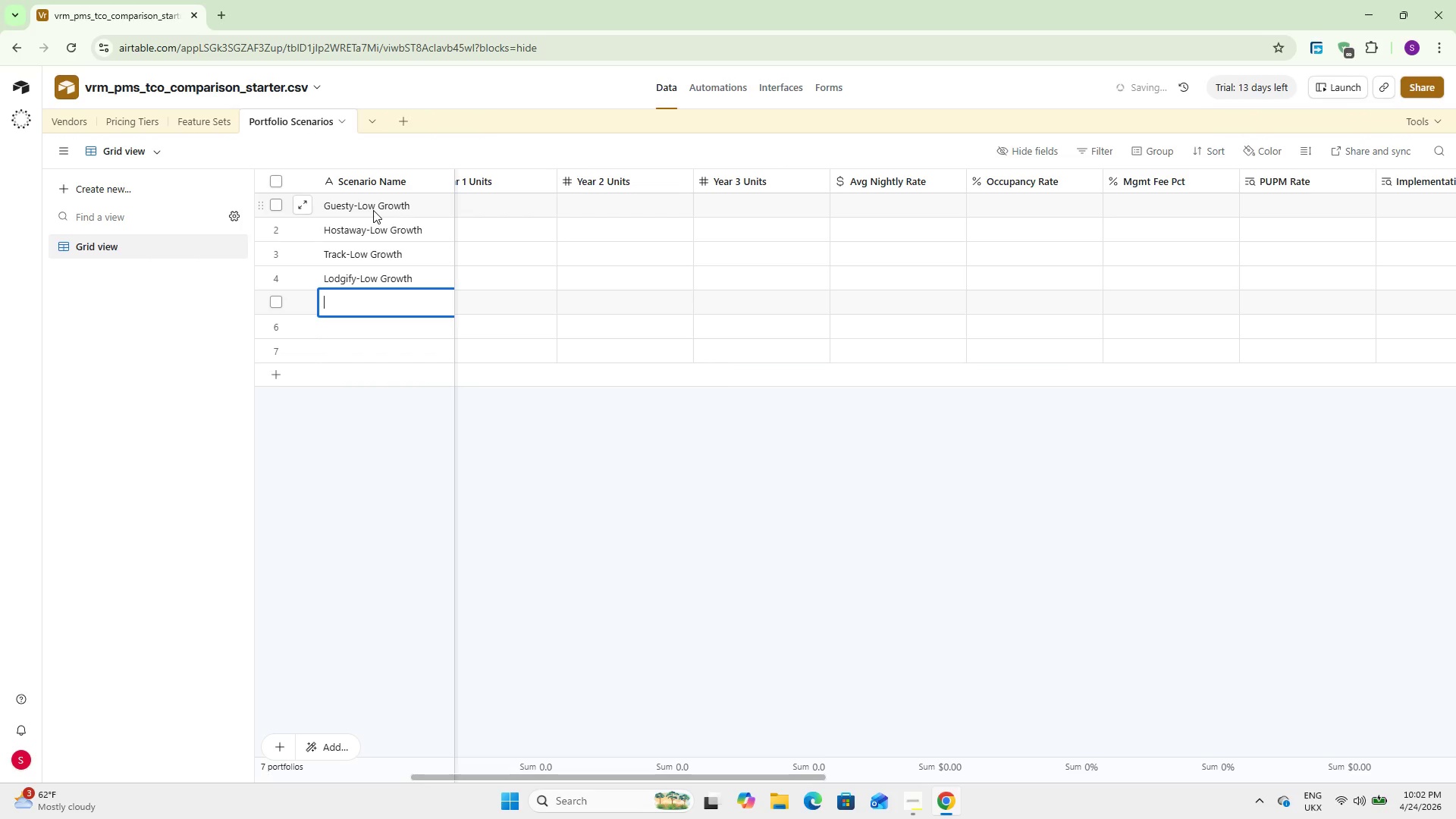 
type(Streamline- )
key(Backspace)
type(Low Growth)
 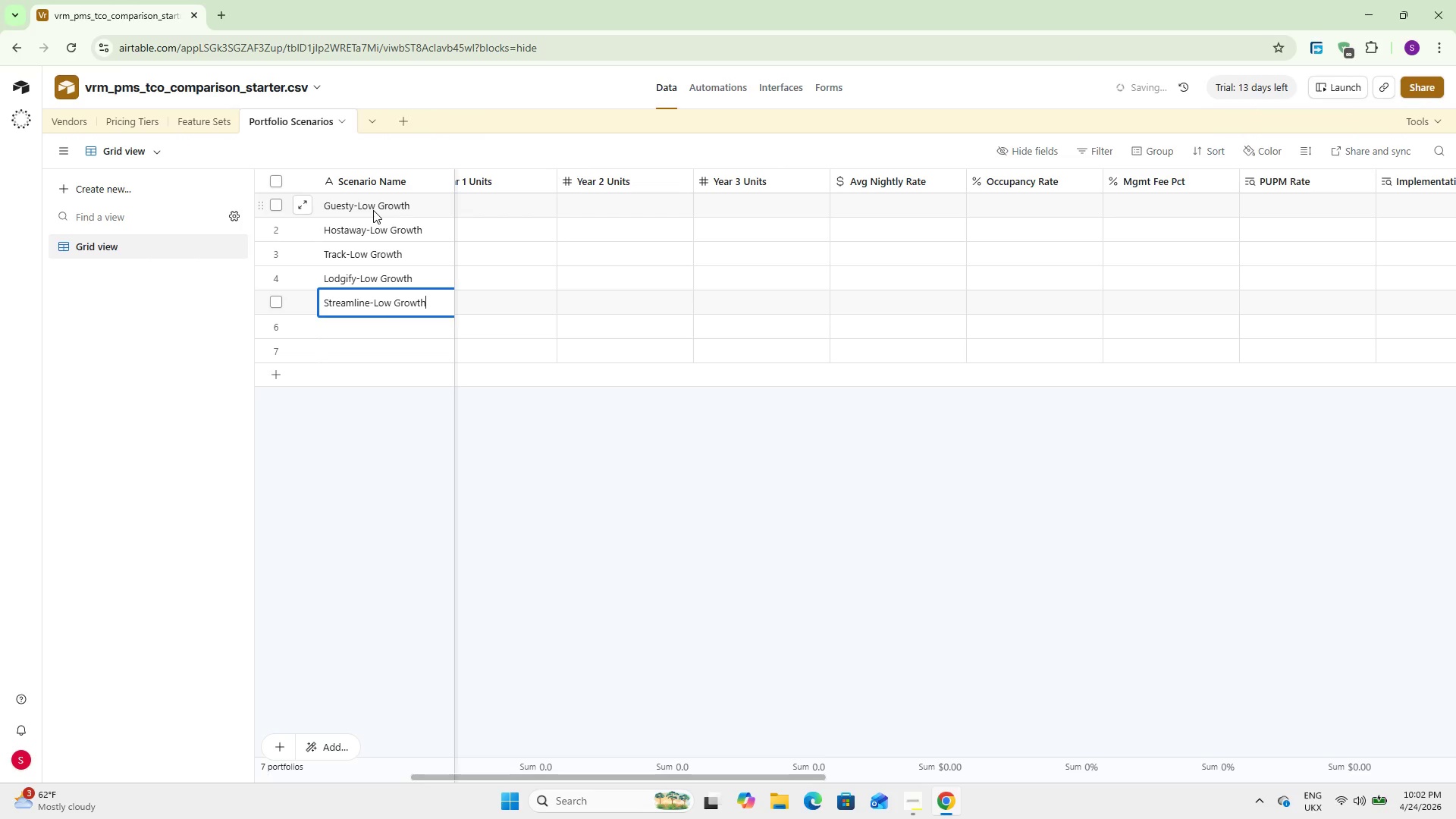 
left_click_drag(start_coordinate=[606, 775], to_coordinate=[345, 745])
 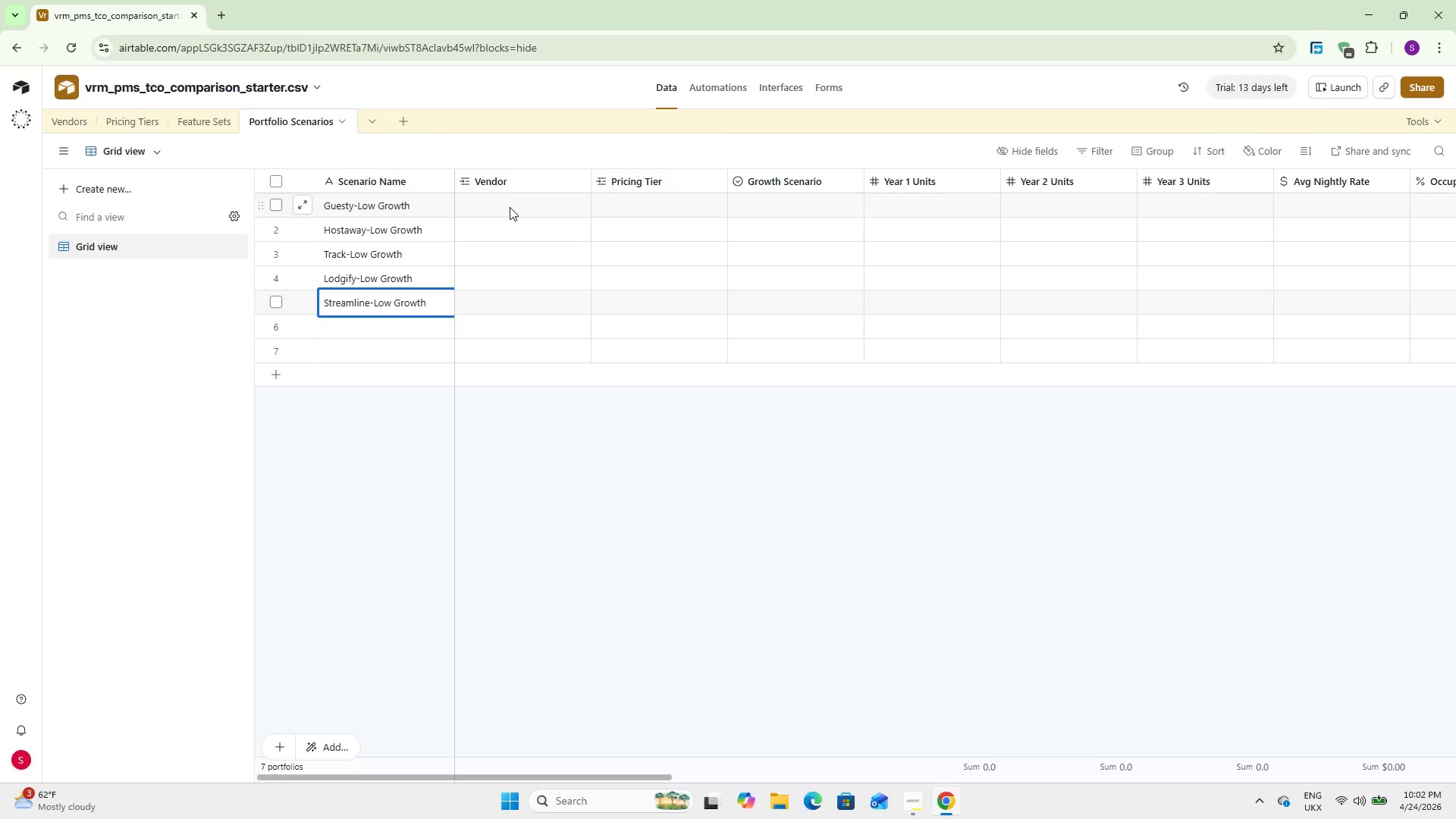 
wait(41.48)
 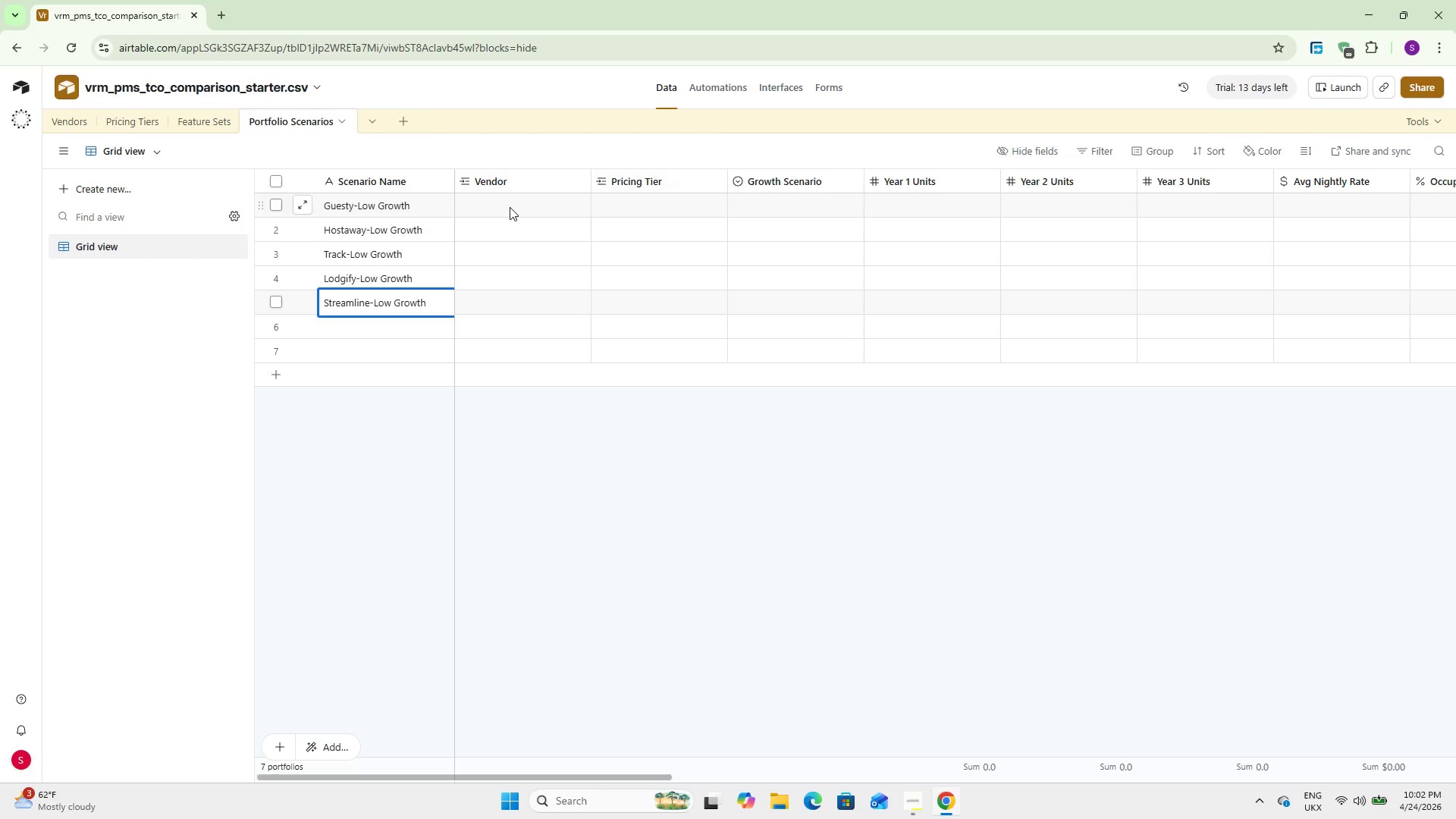 
double_click([510, 207])
 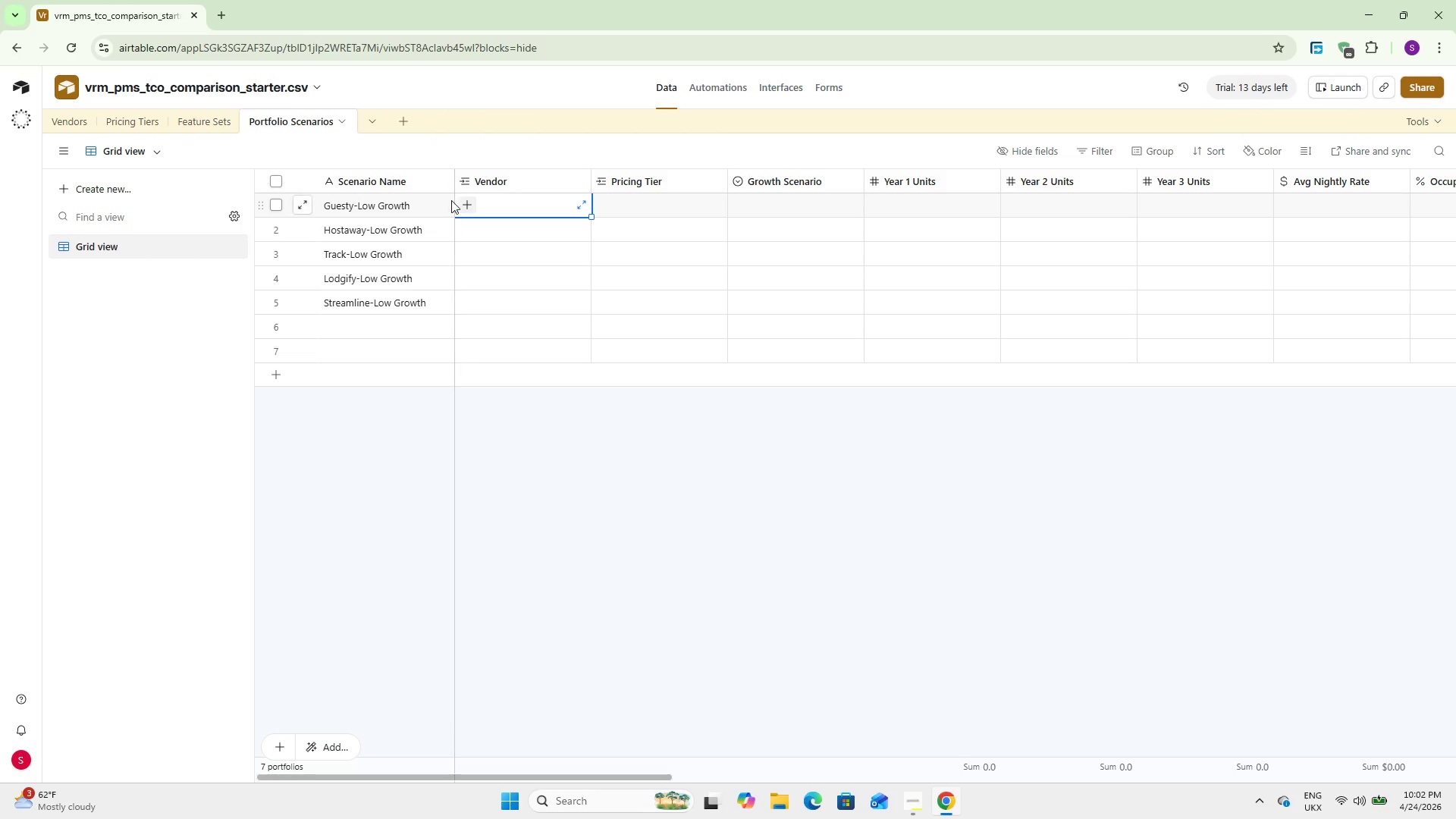 
left_click([463, 201])
 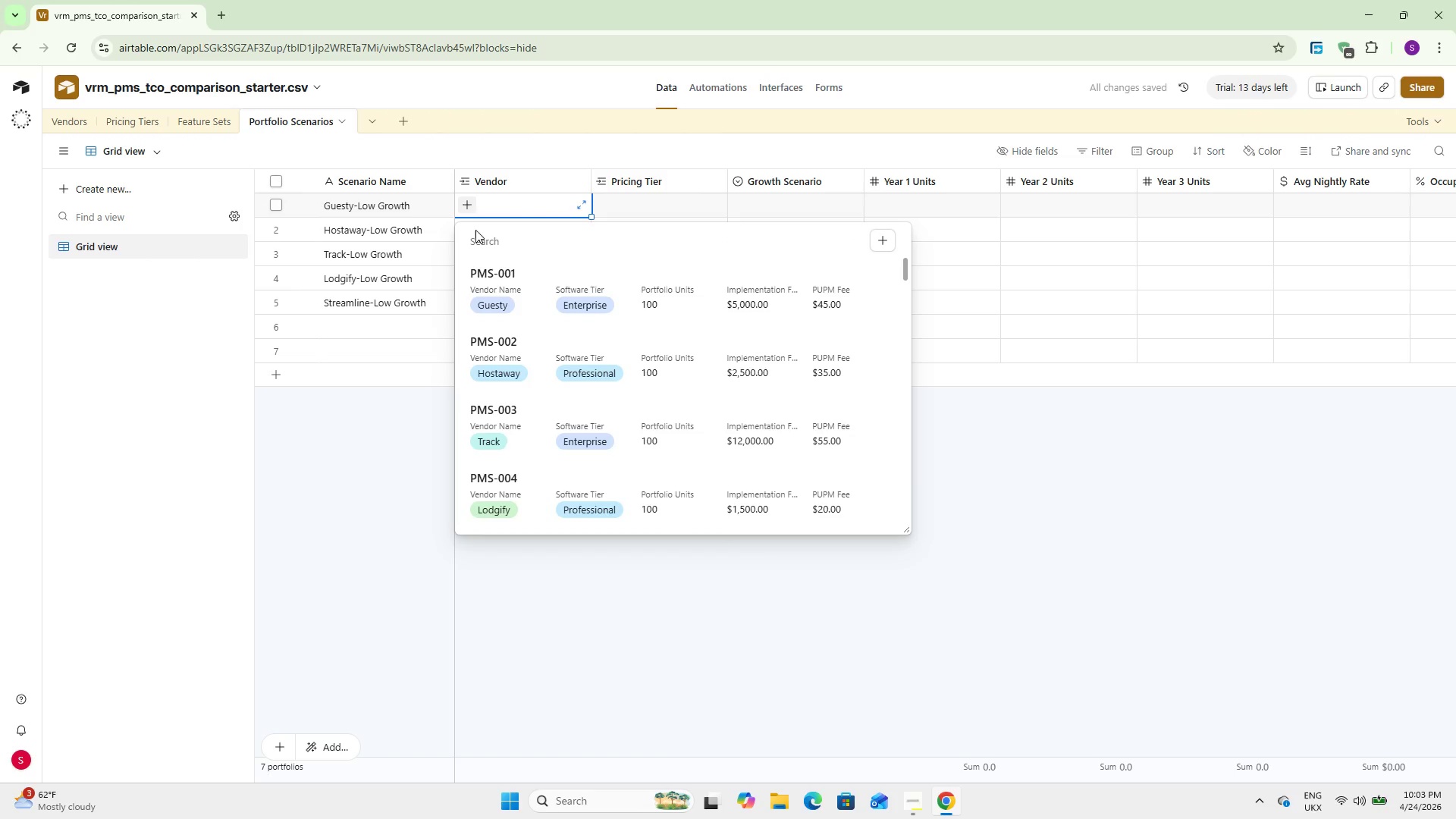 
left_click([510, 298])
 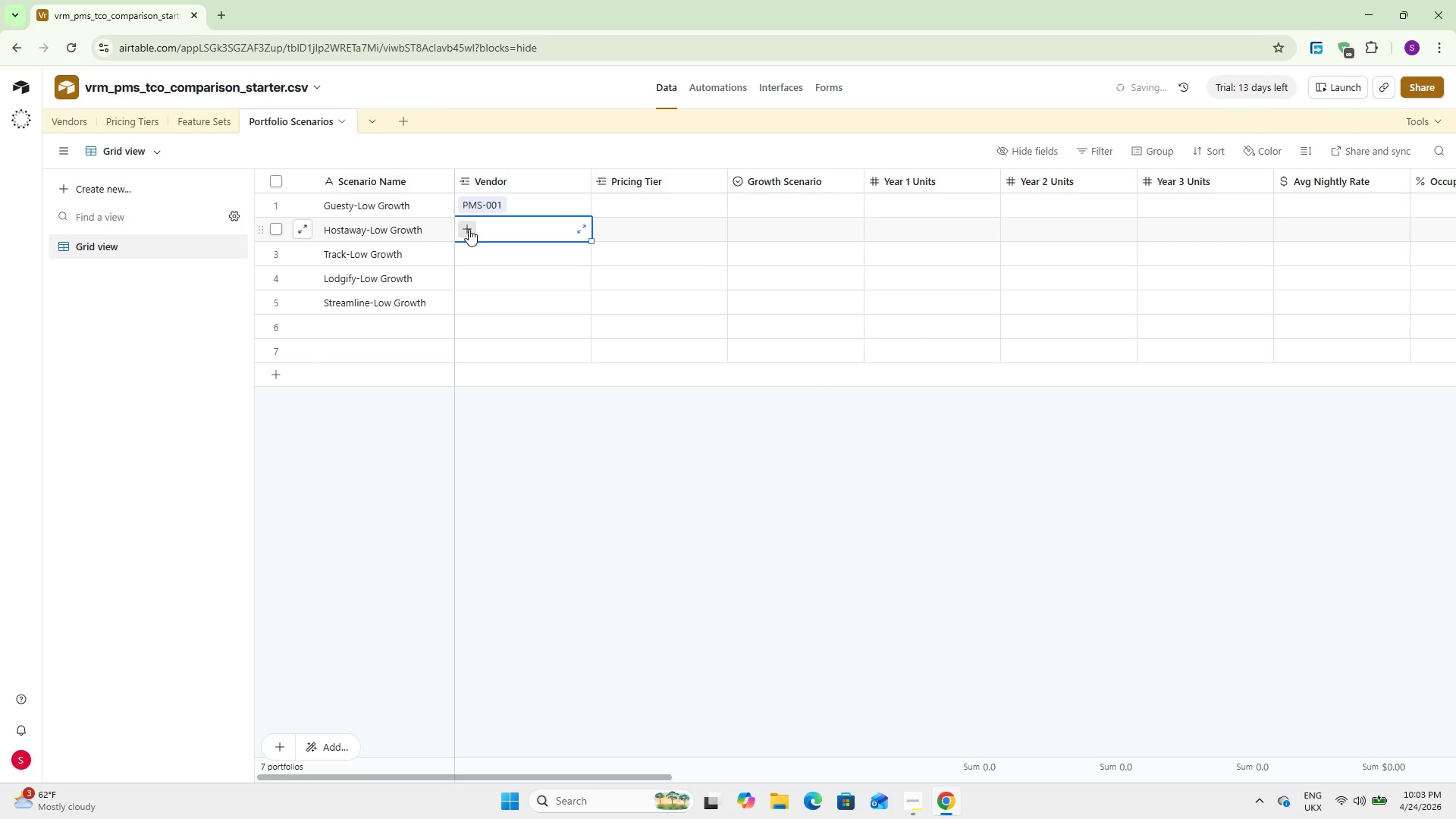 
double_click([465, 228])
 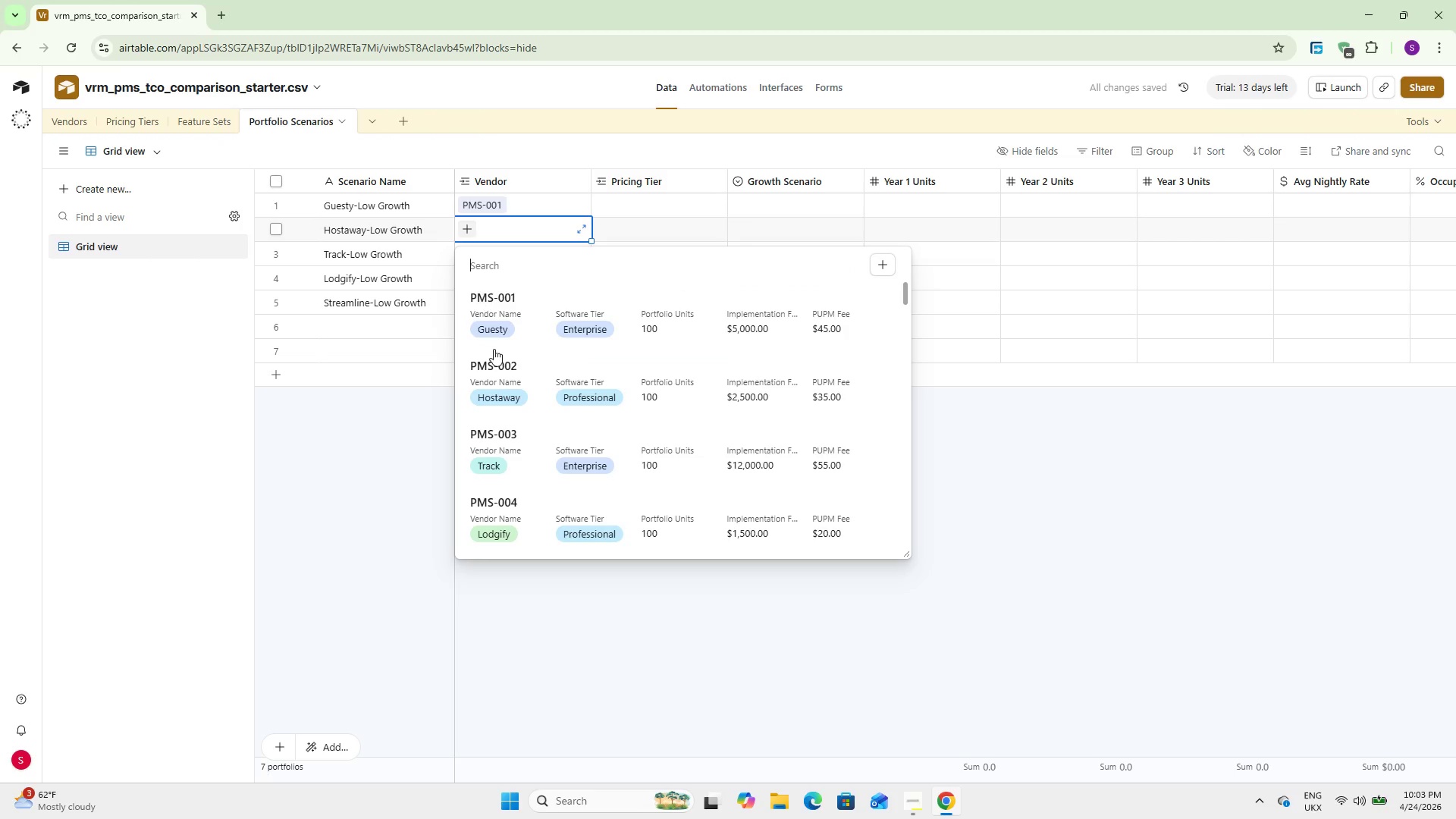 
left_click([507, 368])
 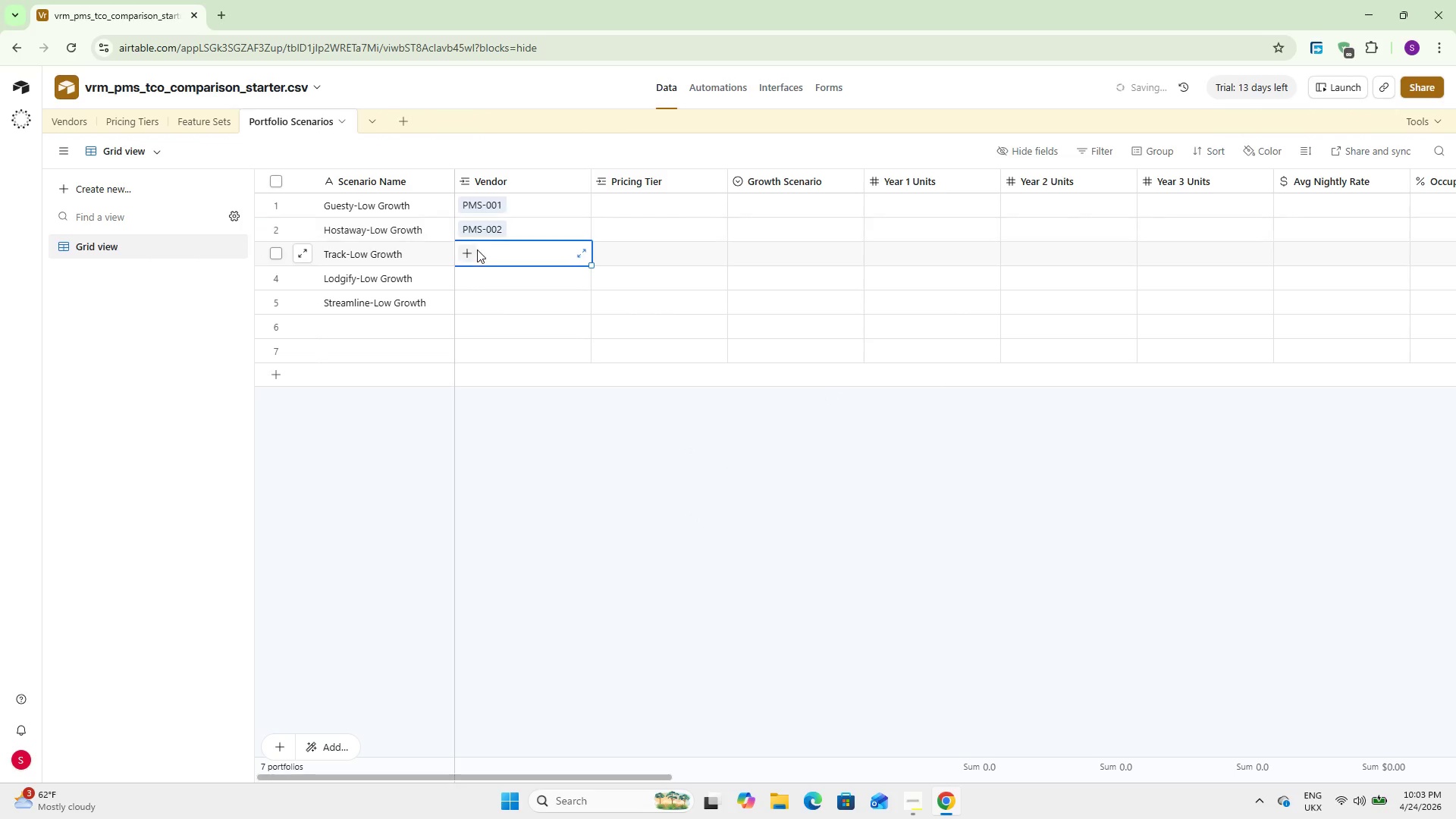 
double_click([468, 256])
 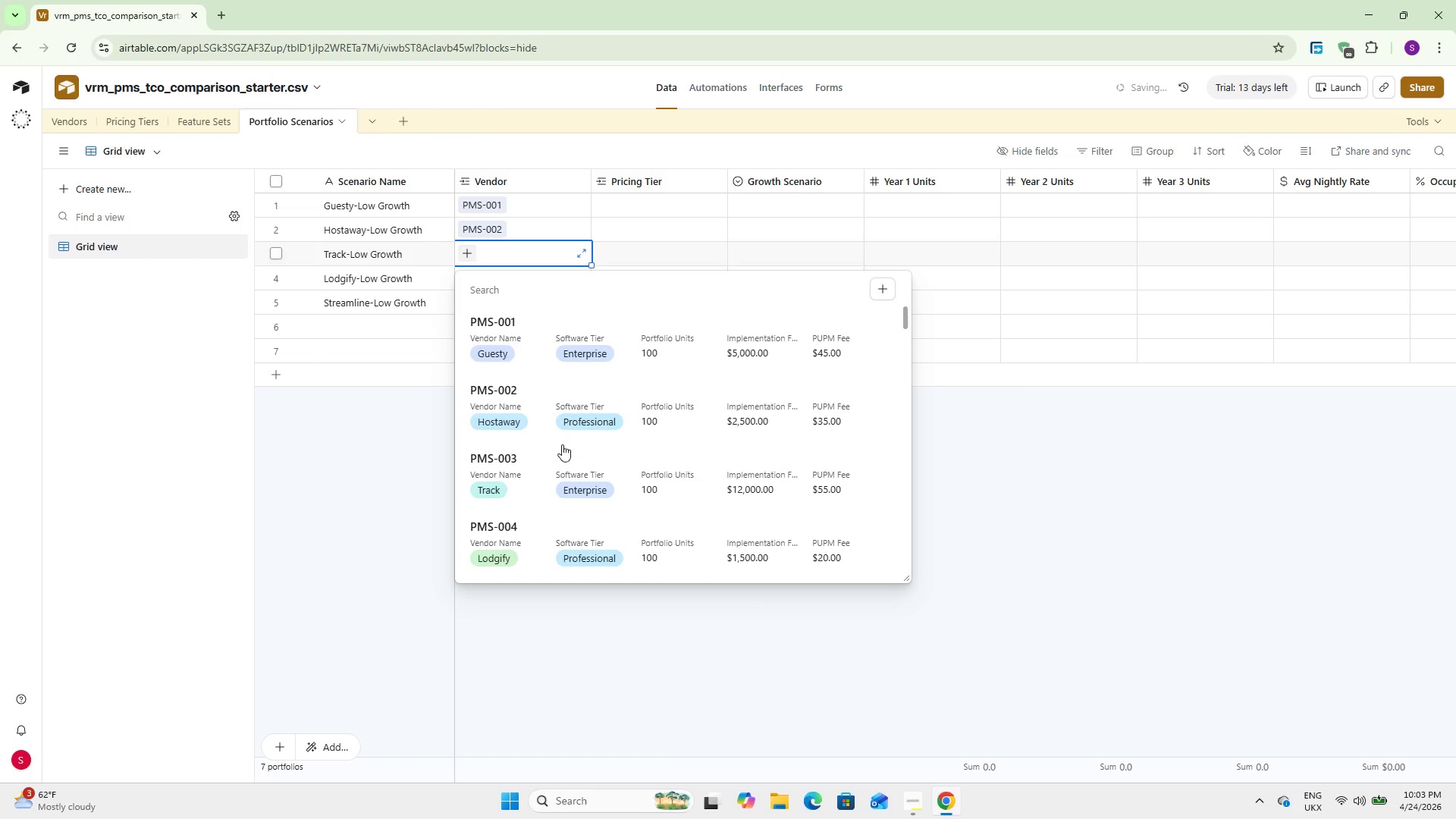 
left_click([551, 466])
 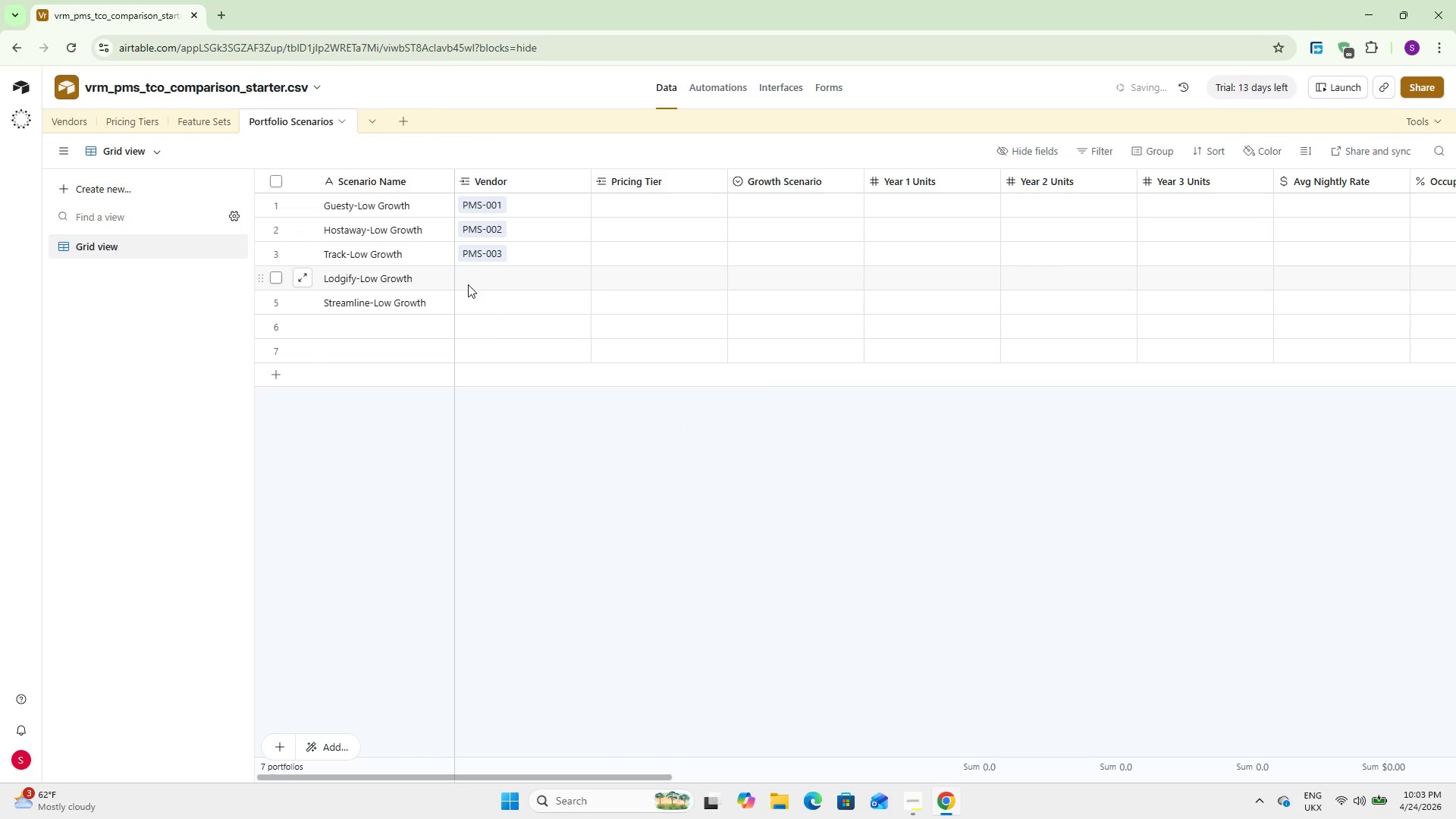 
double_click([468, 284])
 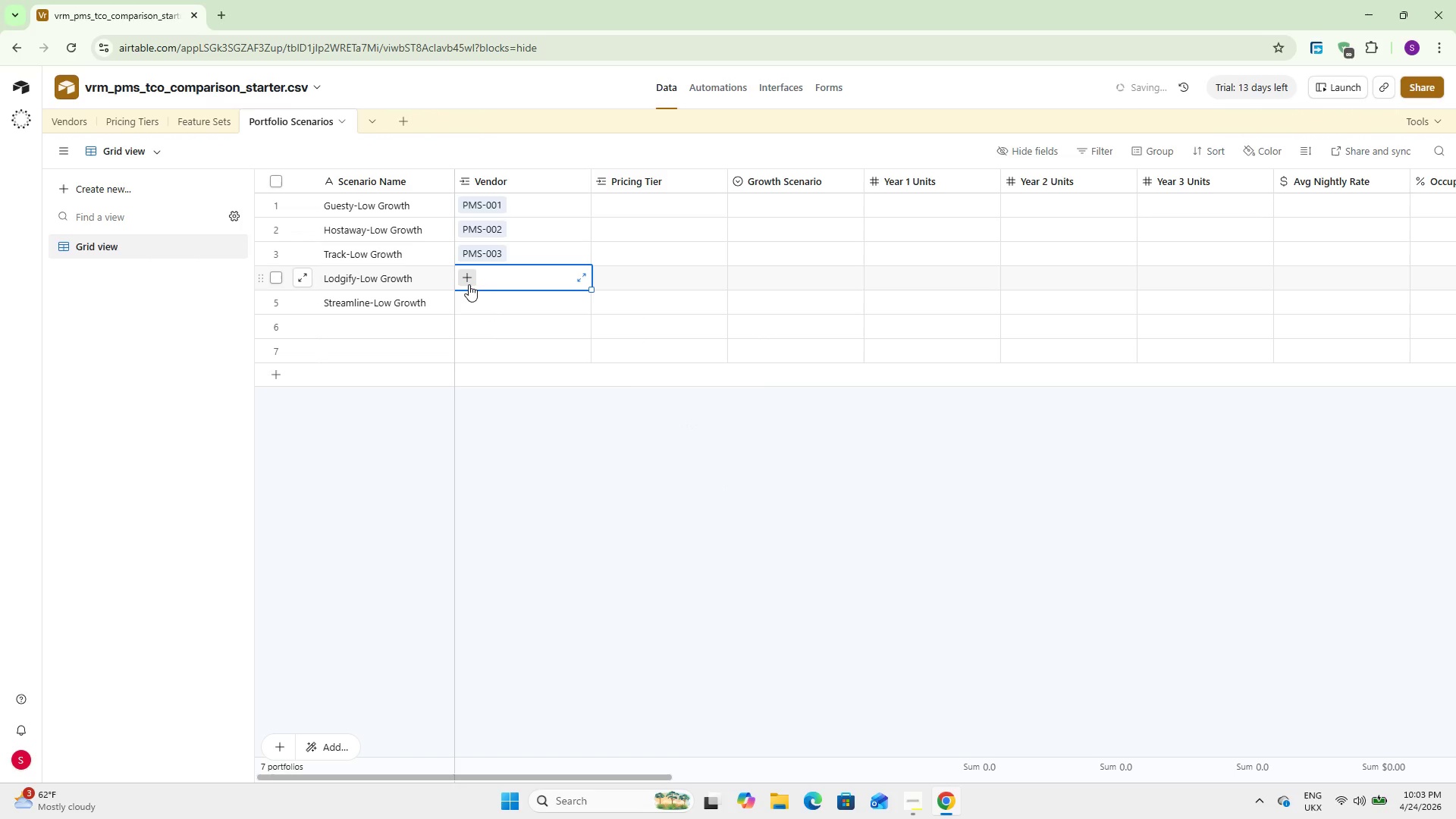 
triple_click([469, 284])
 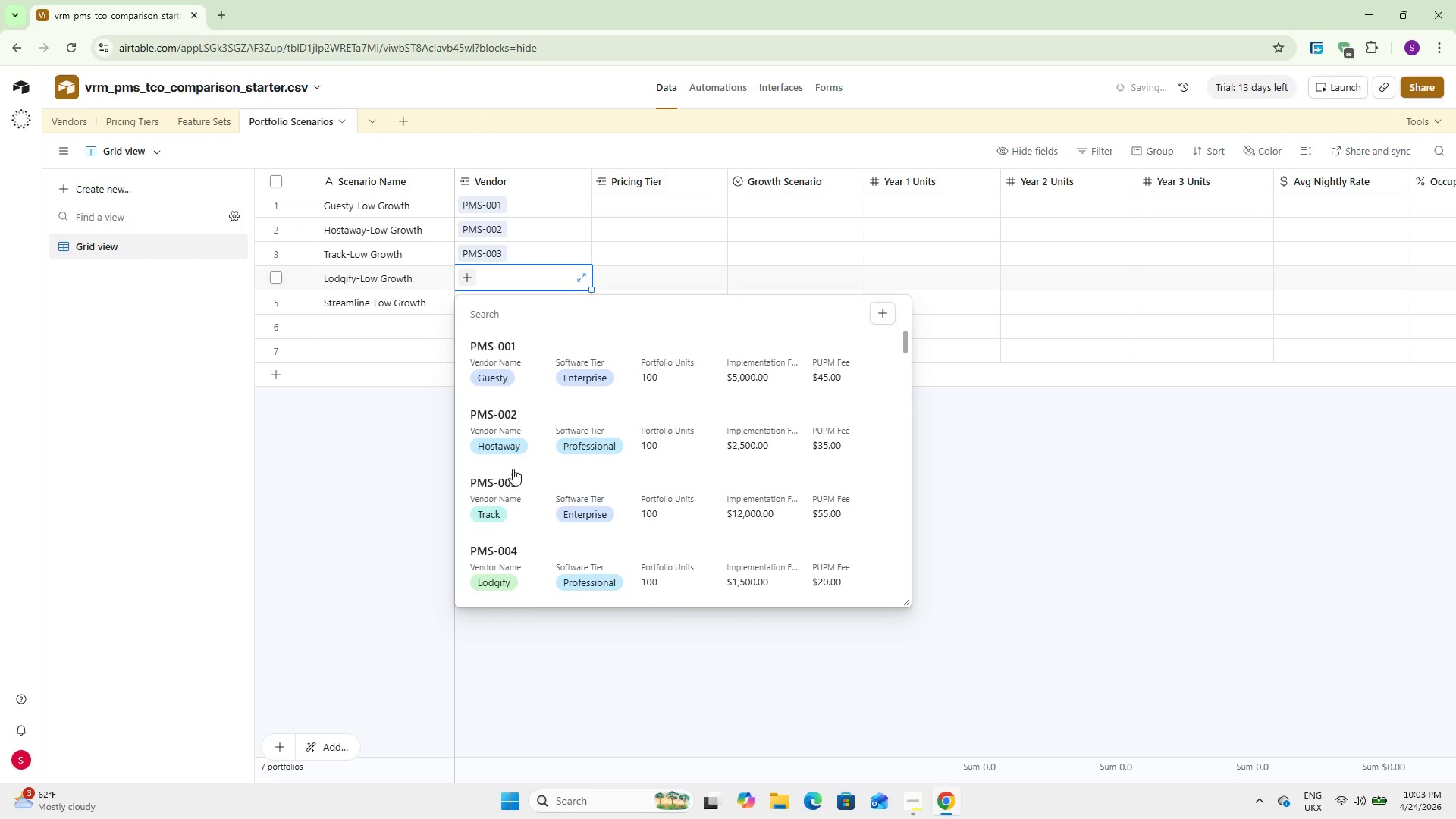 
scroll: coordinate [516, 507], scroll_direction: down, amount: 1.0
 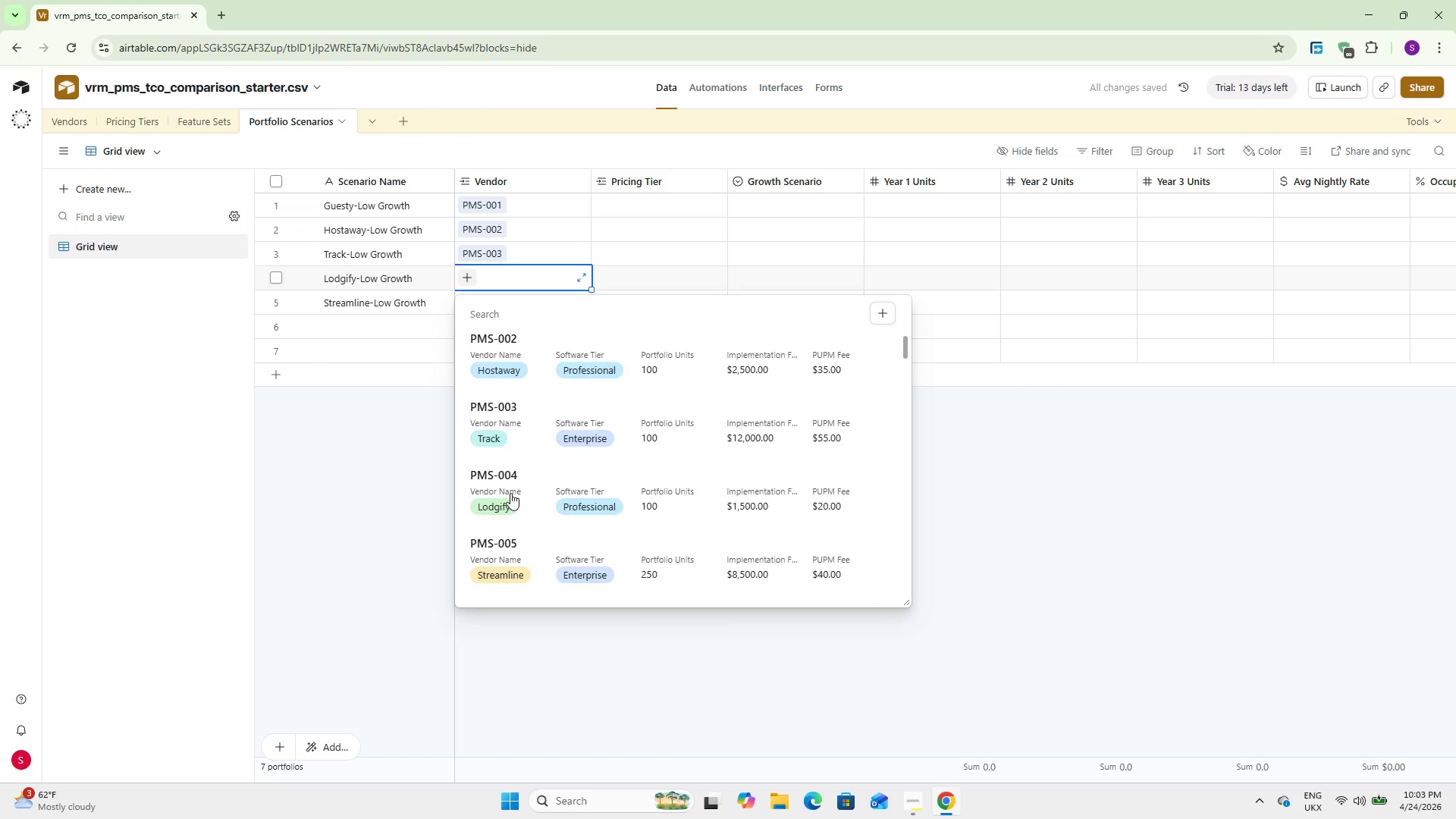 
left_click([510, 493])
 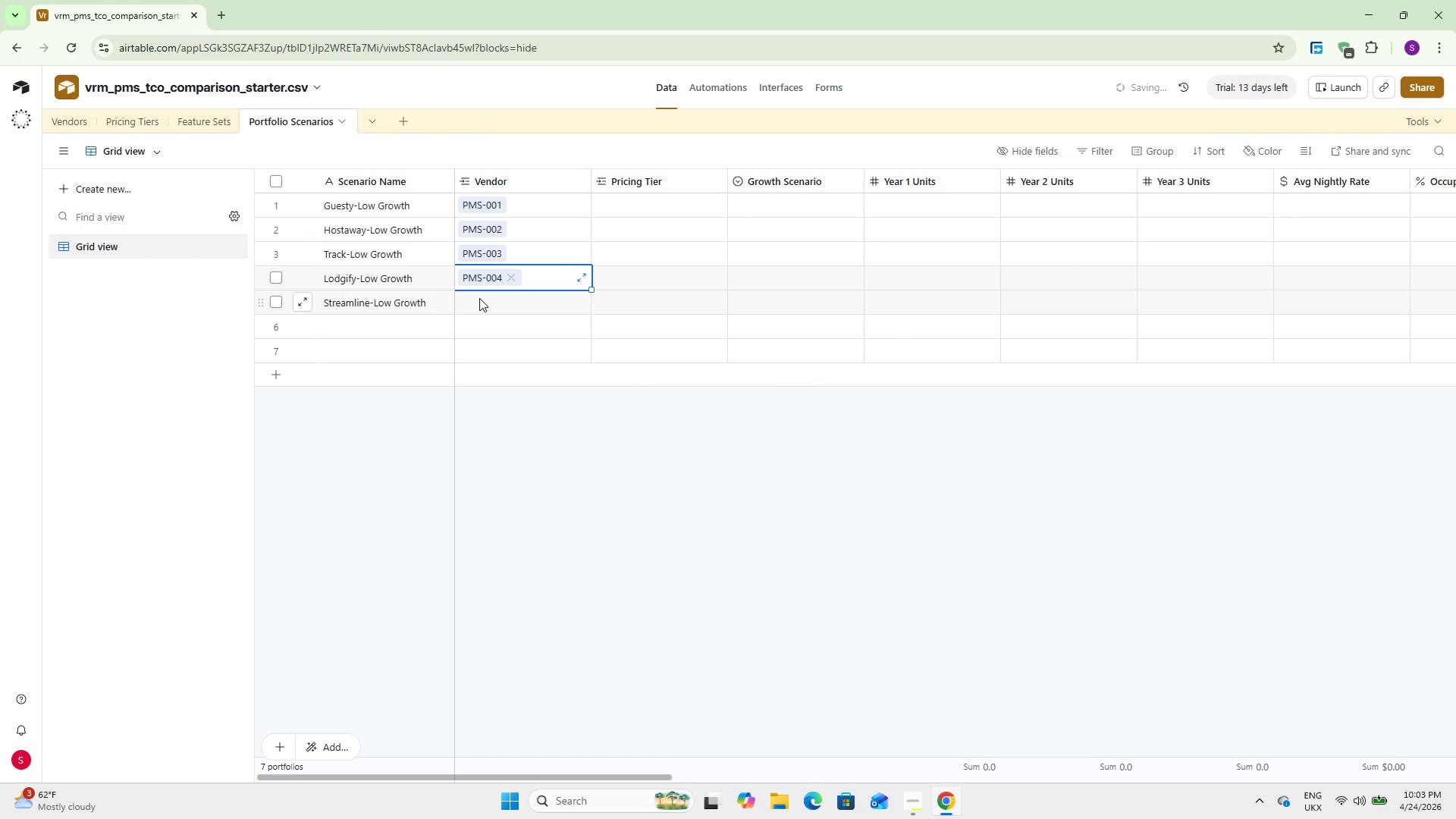 
left_click([479, 298])
 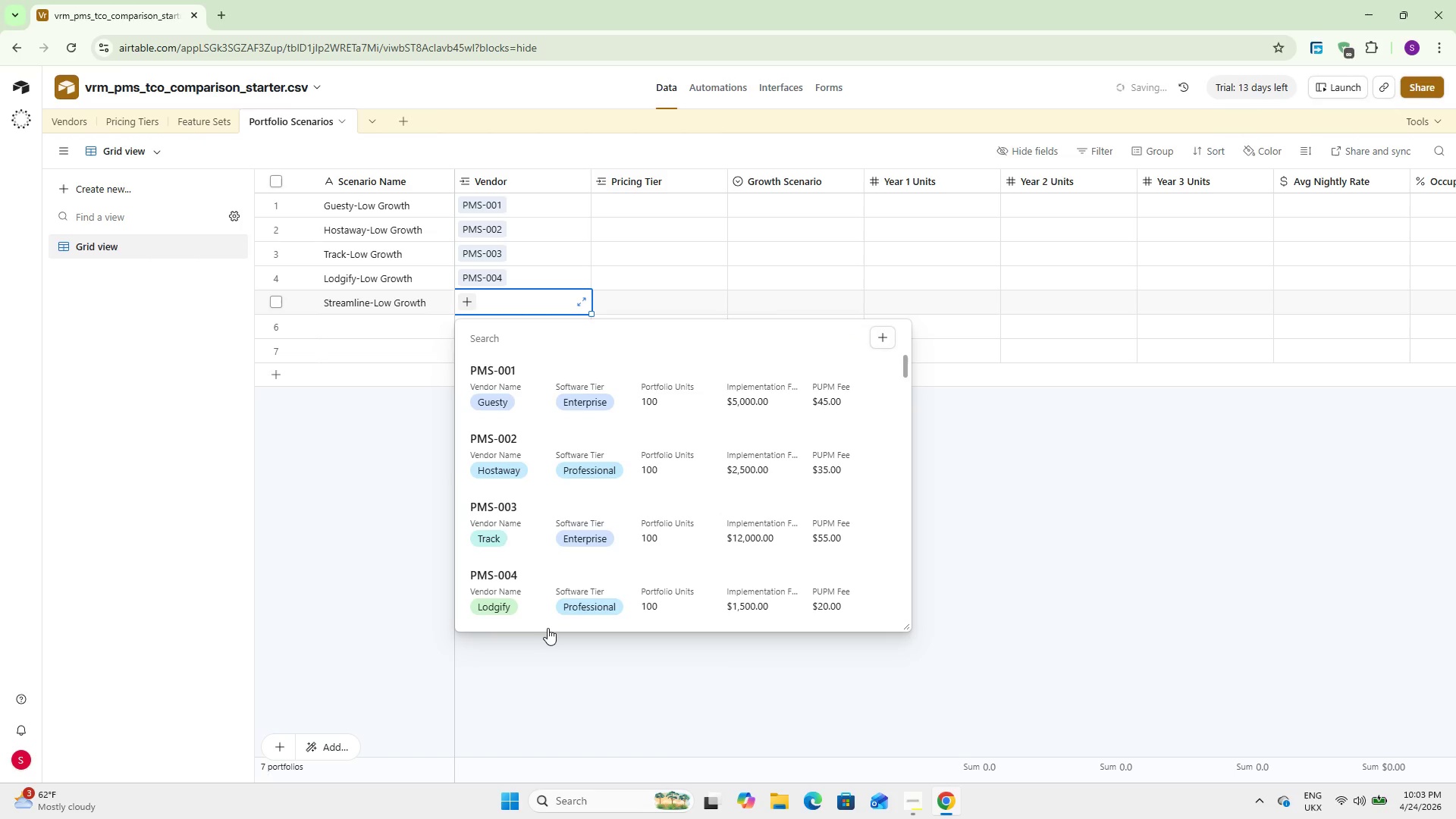 
scroll: coordinate [513, 571], scroll_direction: down, amount: 2.0
 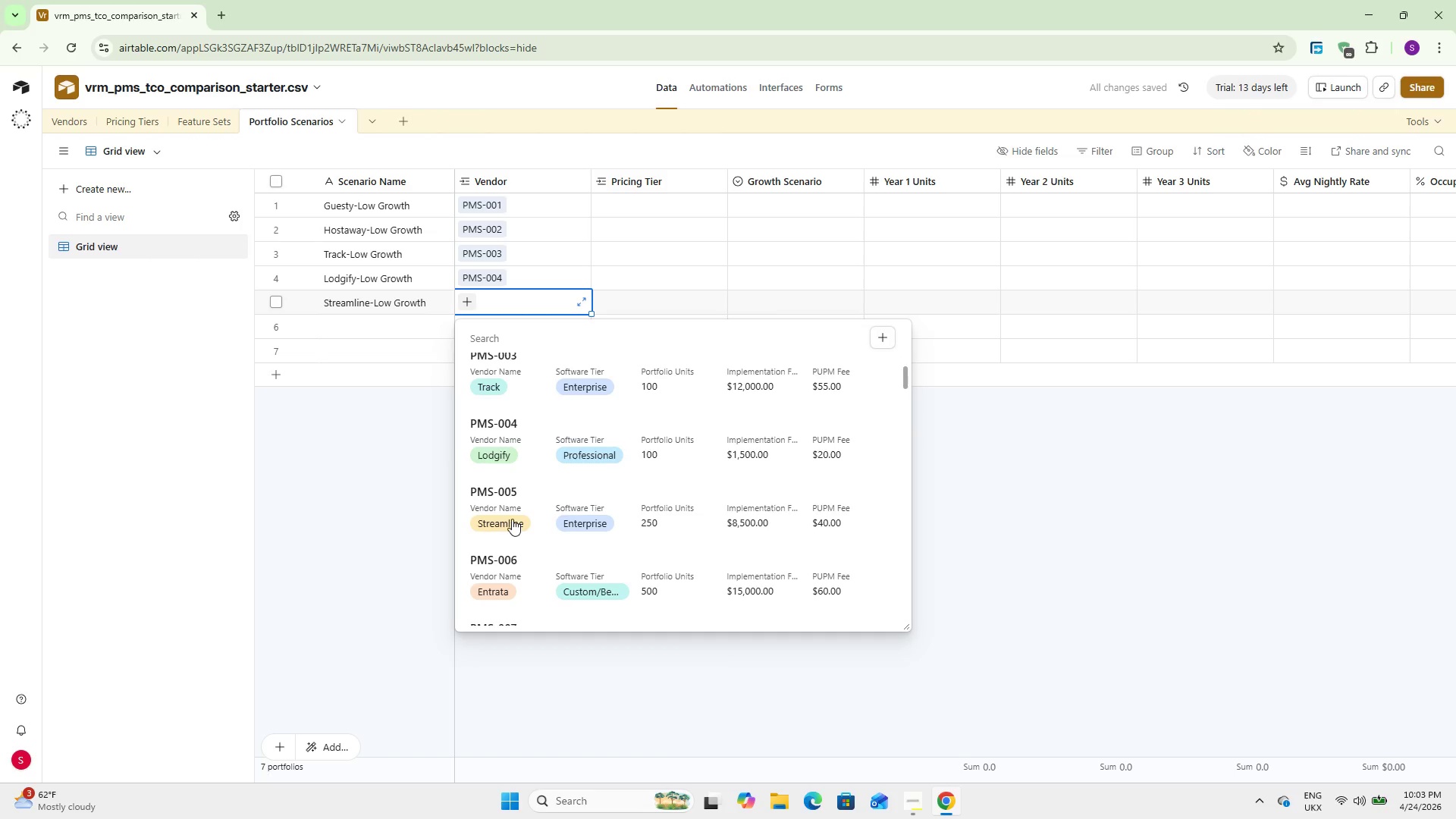 
left_click([512, 502])
 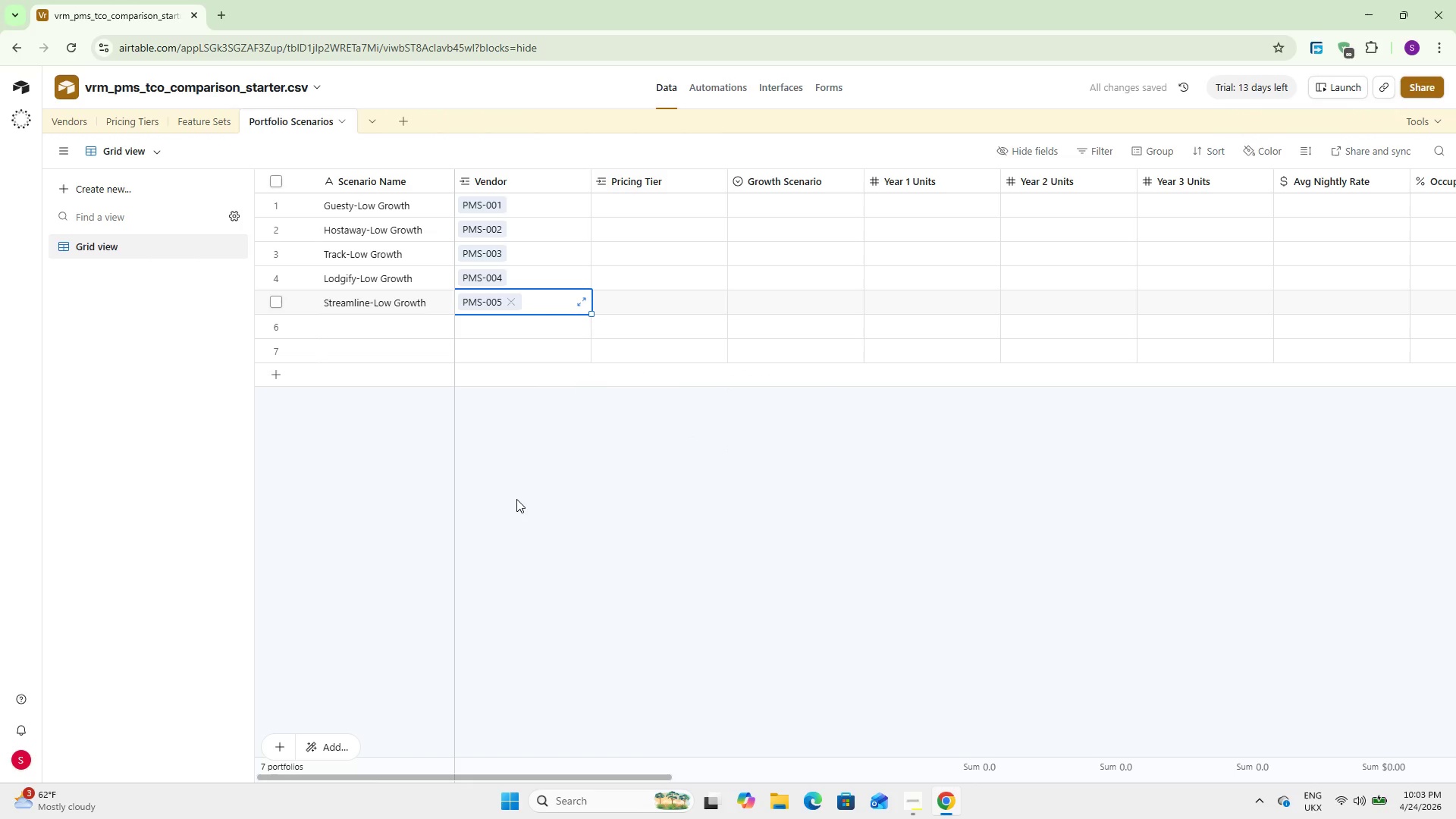 
left_click([672, 209])
 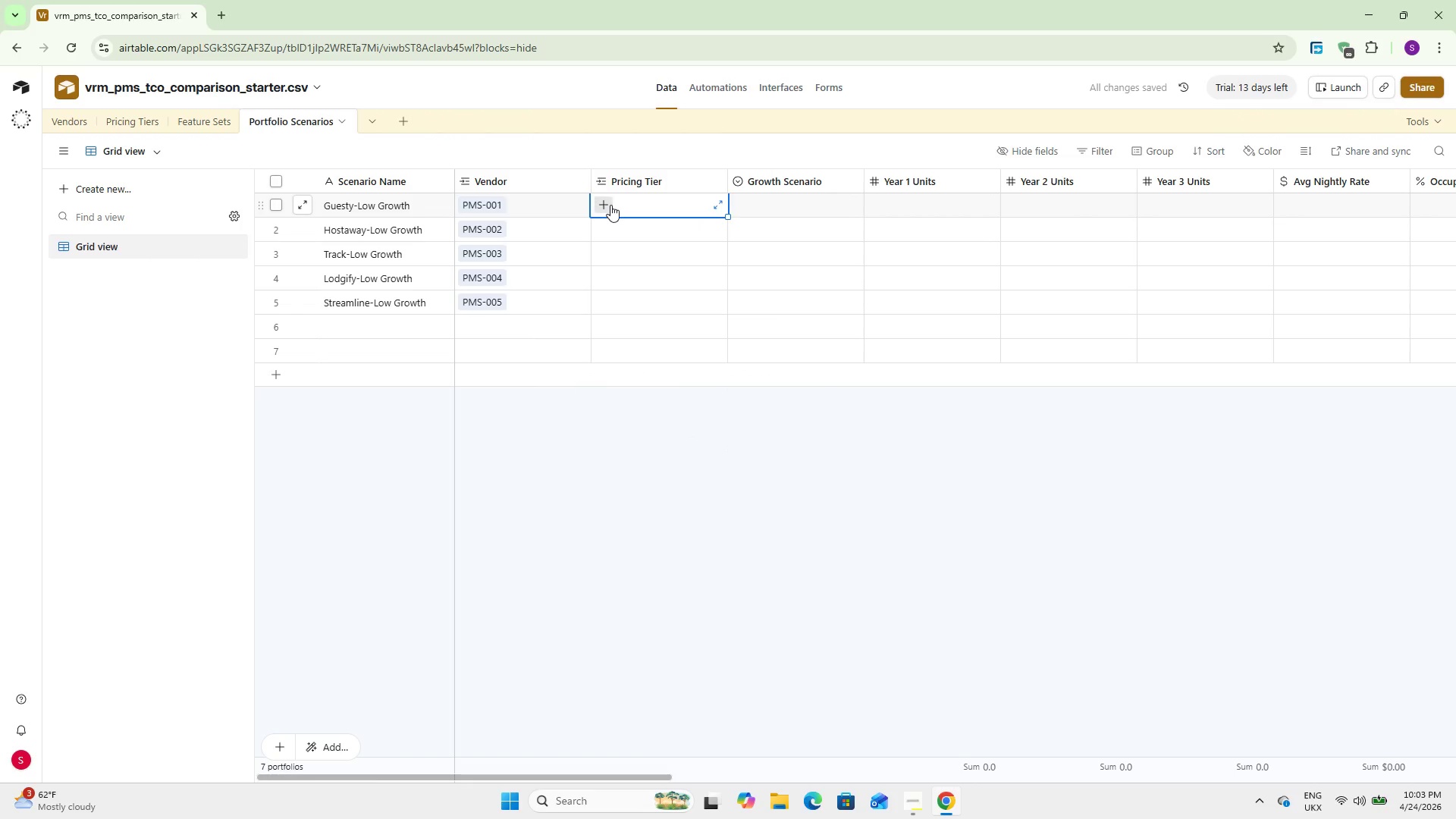 
left_click([610, 205])
 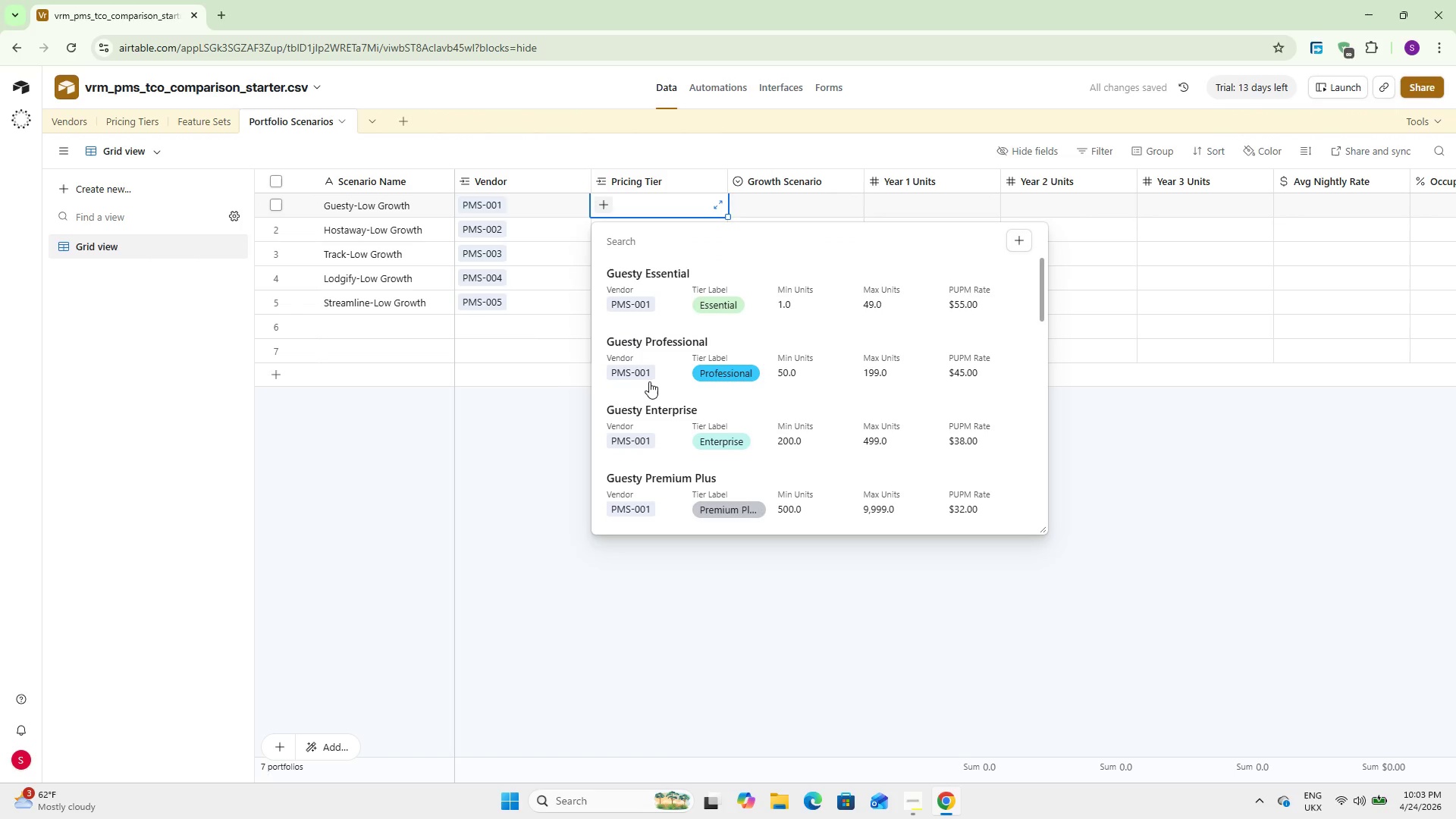 
left_click([642, 358])
 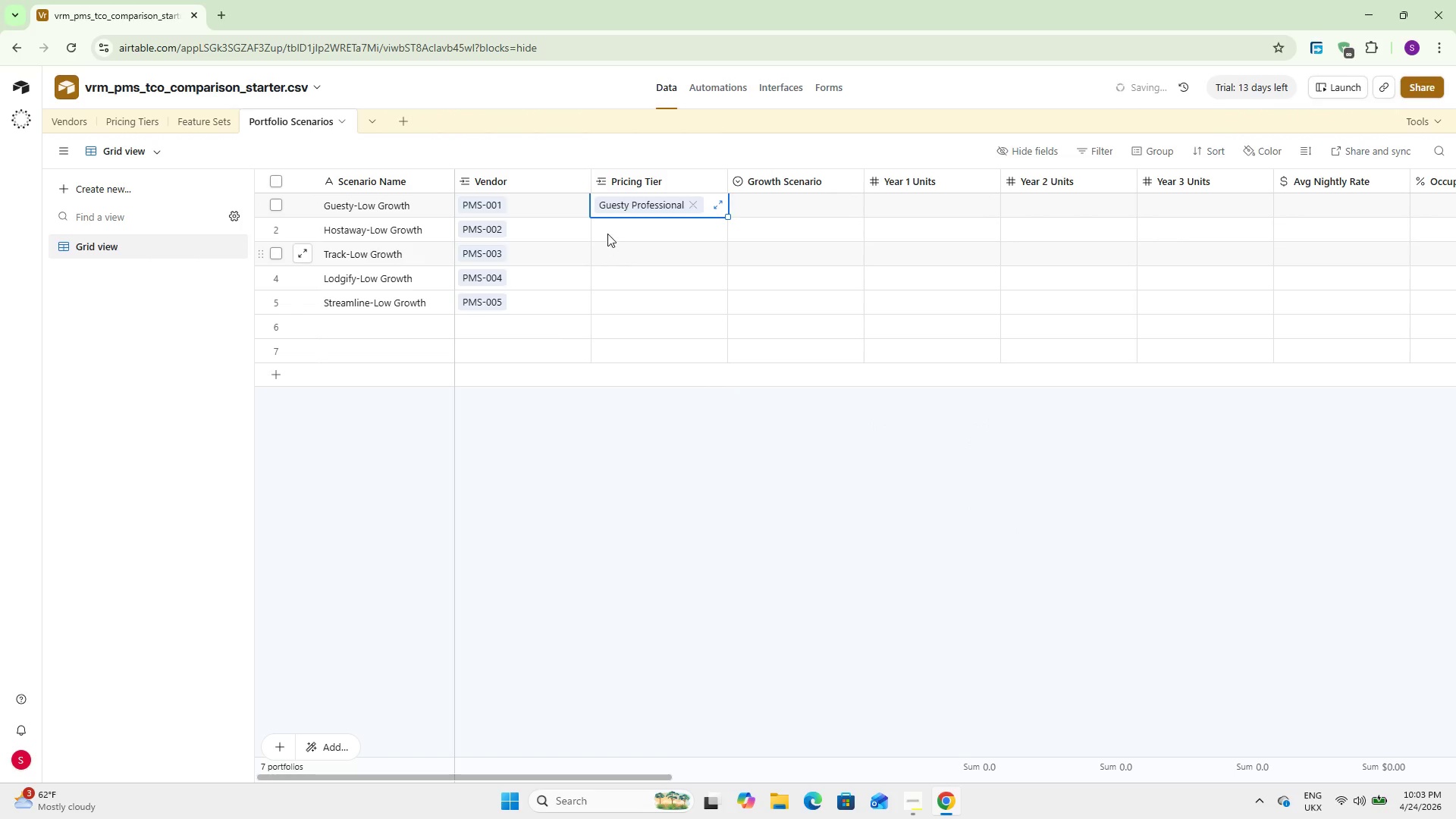 
left_click([607, 226])
 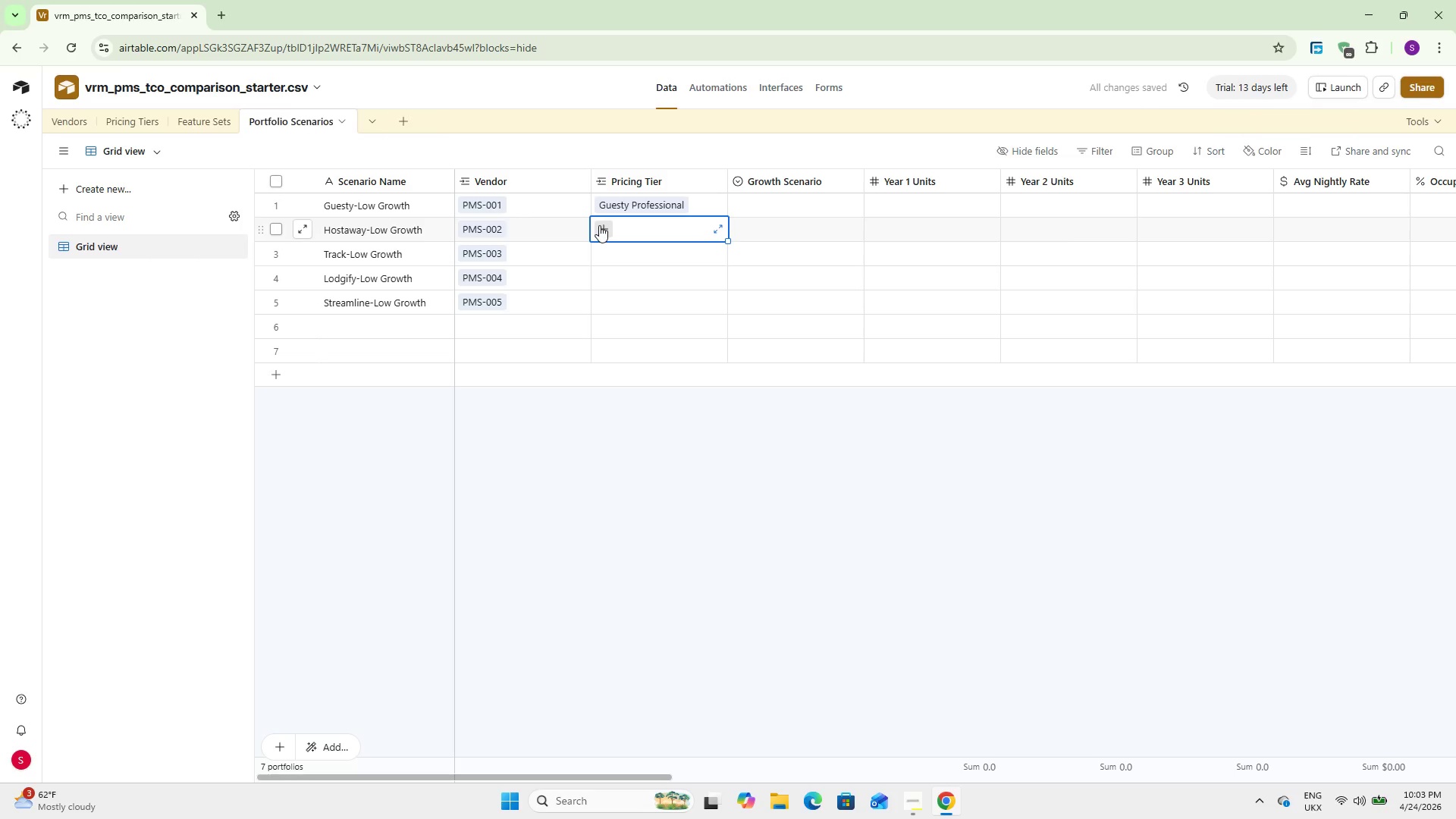 
left_click([599, 226])
 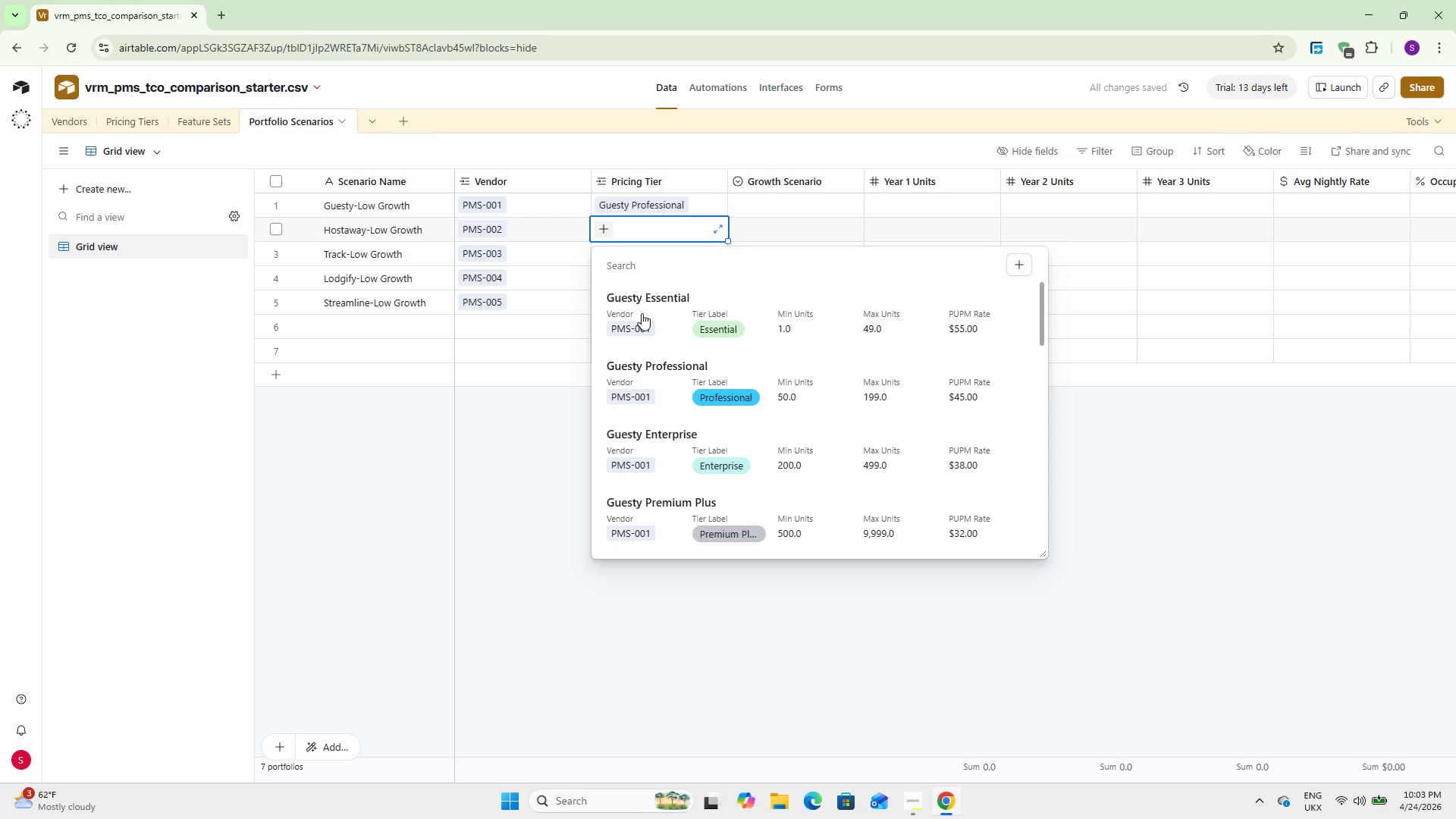 
scroll: coordinate [664, 397], scroll_direction: down, amount: 4.0
 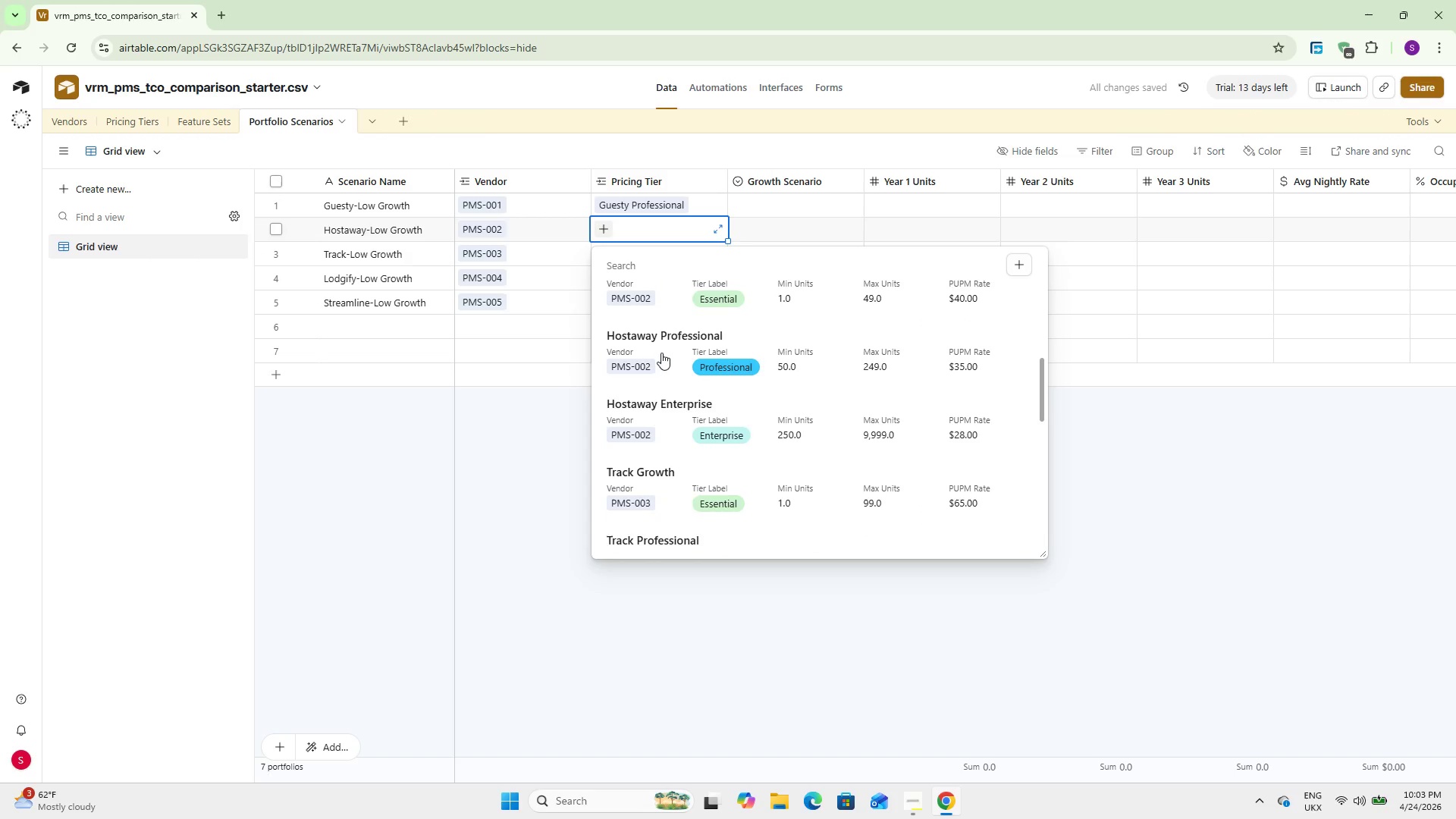 
left_click([661, 352])
 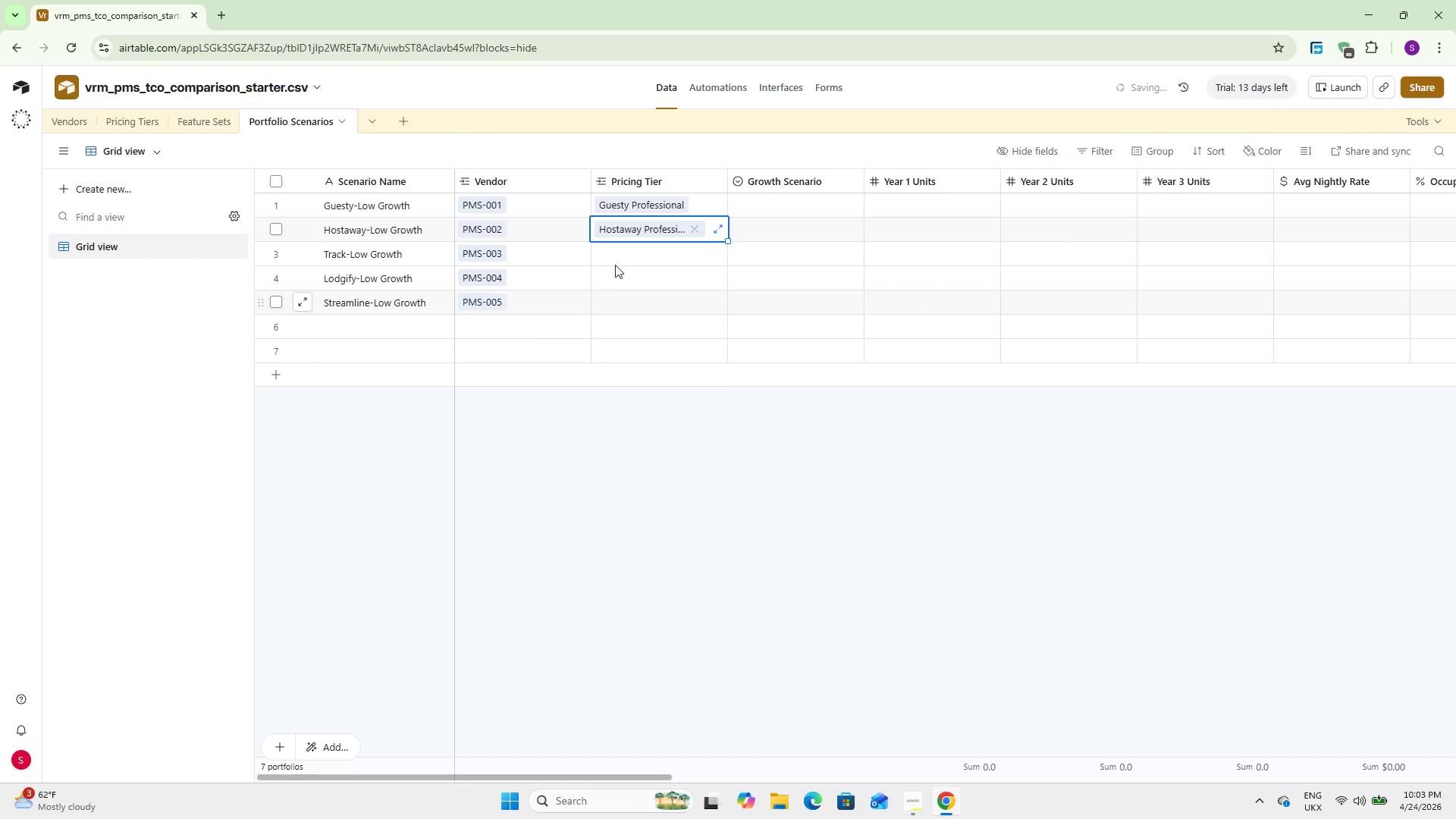 
left_click([617, 251])
 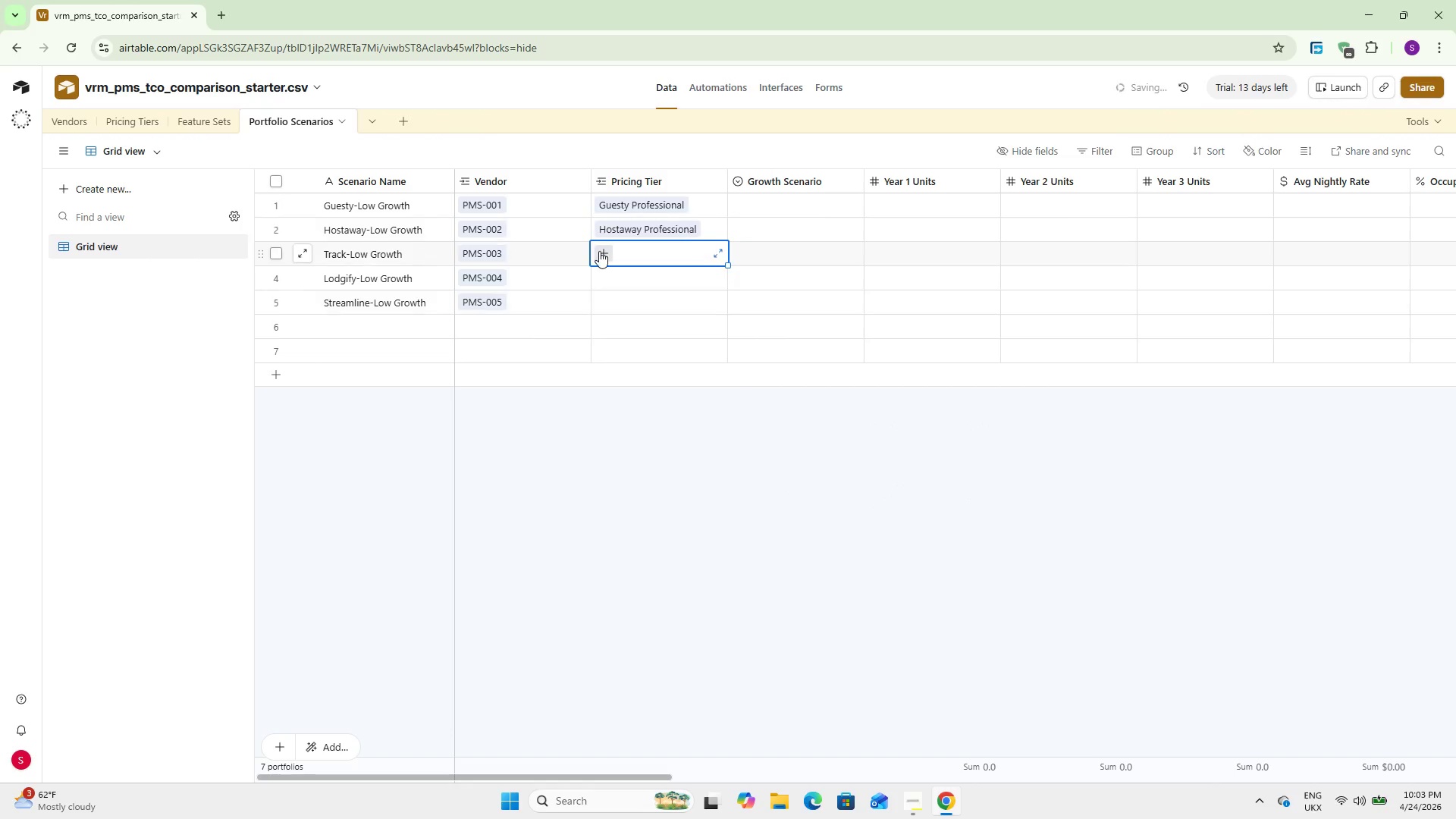 
left_click([599, 251])
 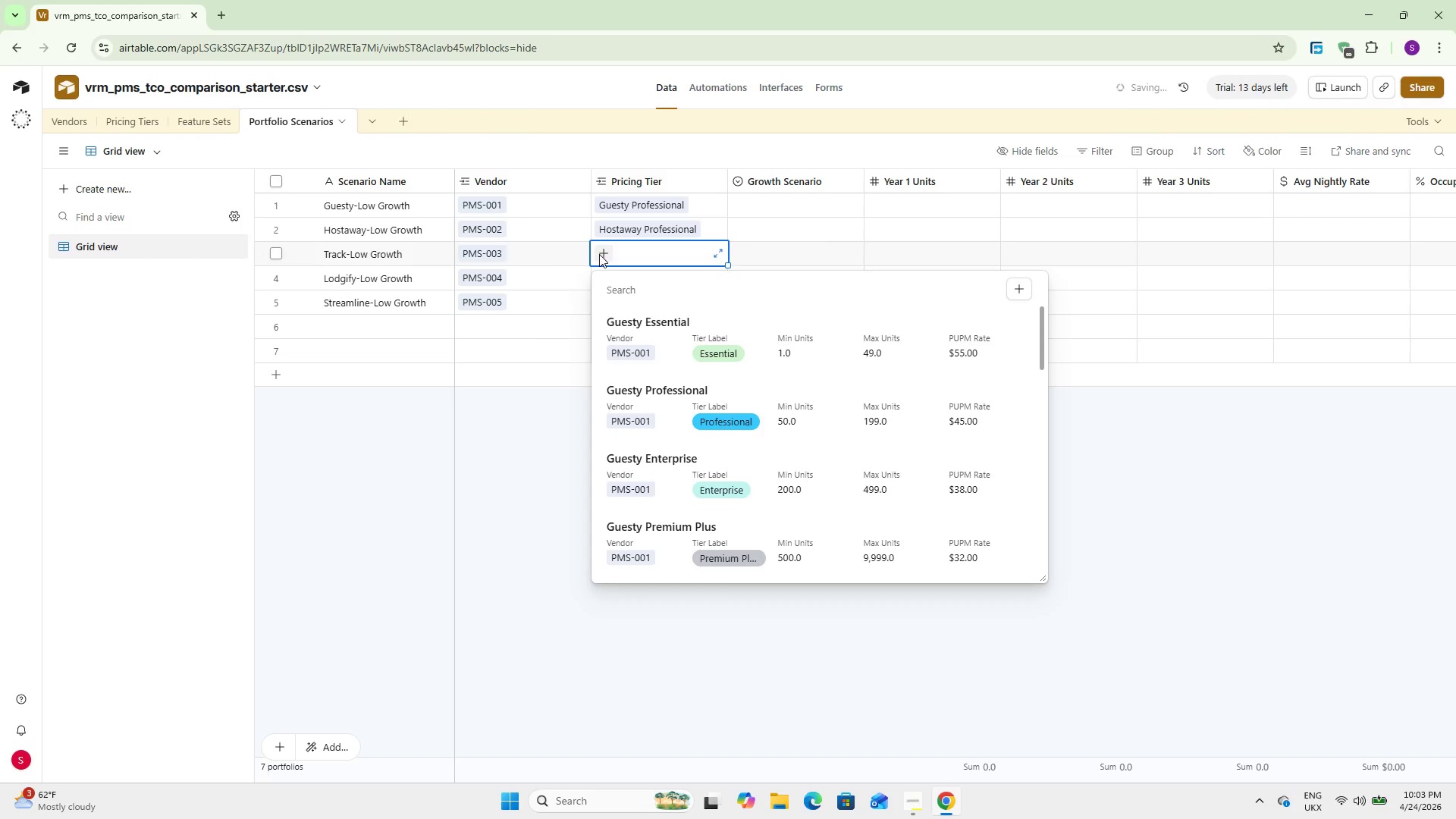 
scroll: coordinate [664, 398], scroll_direction: down, amount: 4.0
 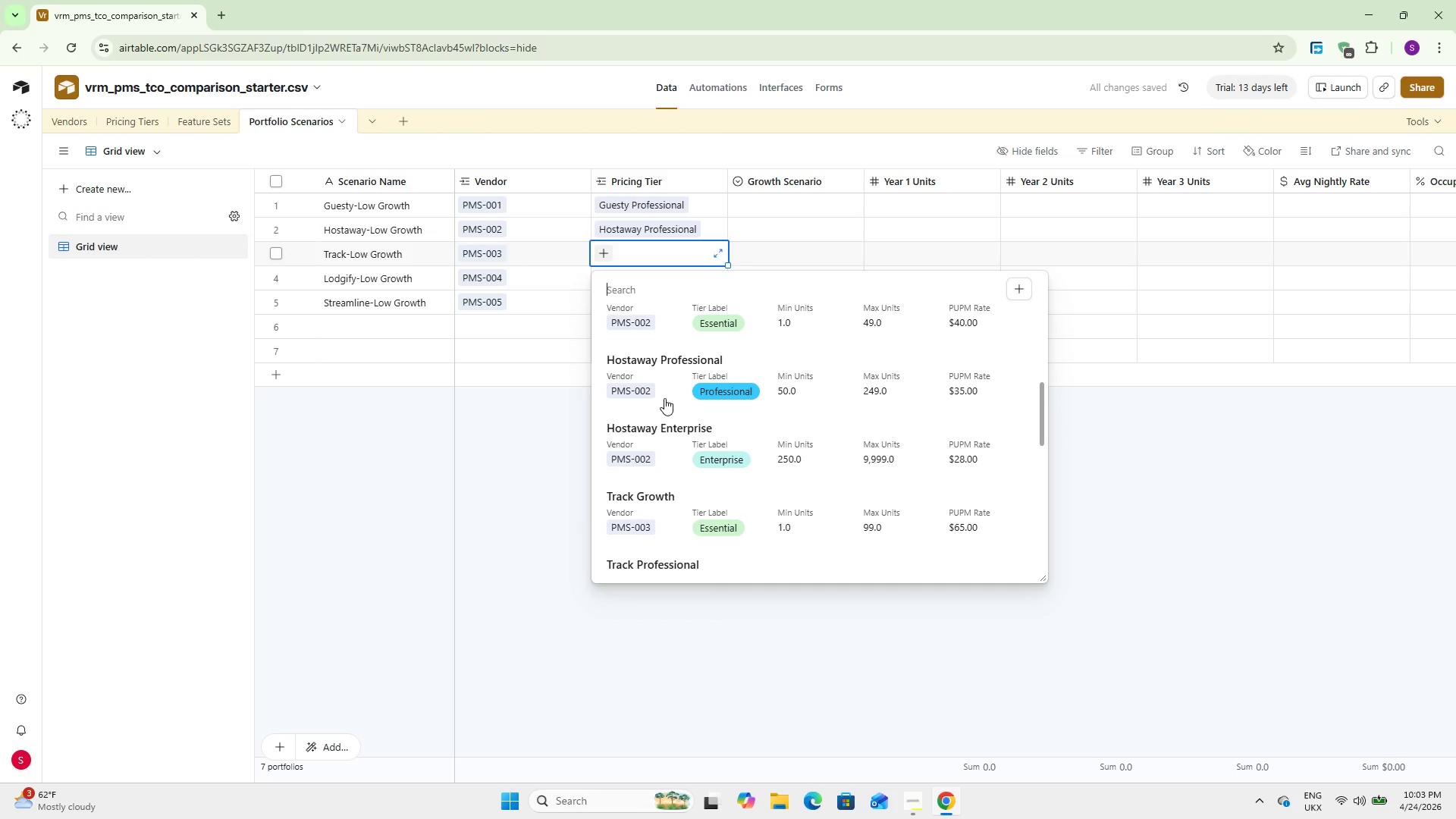 
type(tr)
 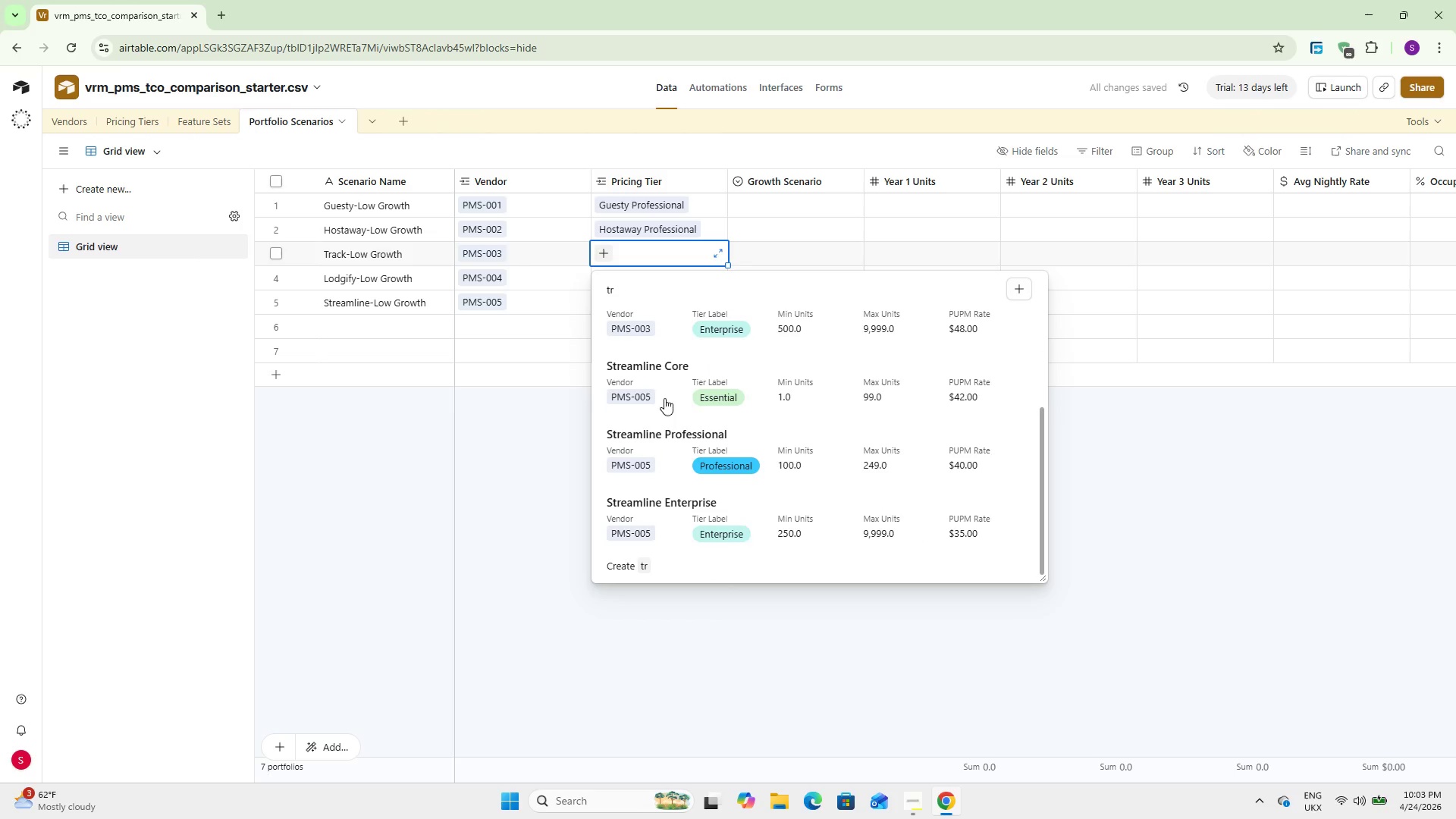 
scroll: coordinate [656, 484], scroll_direction: up, amount: 11.0
 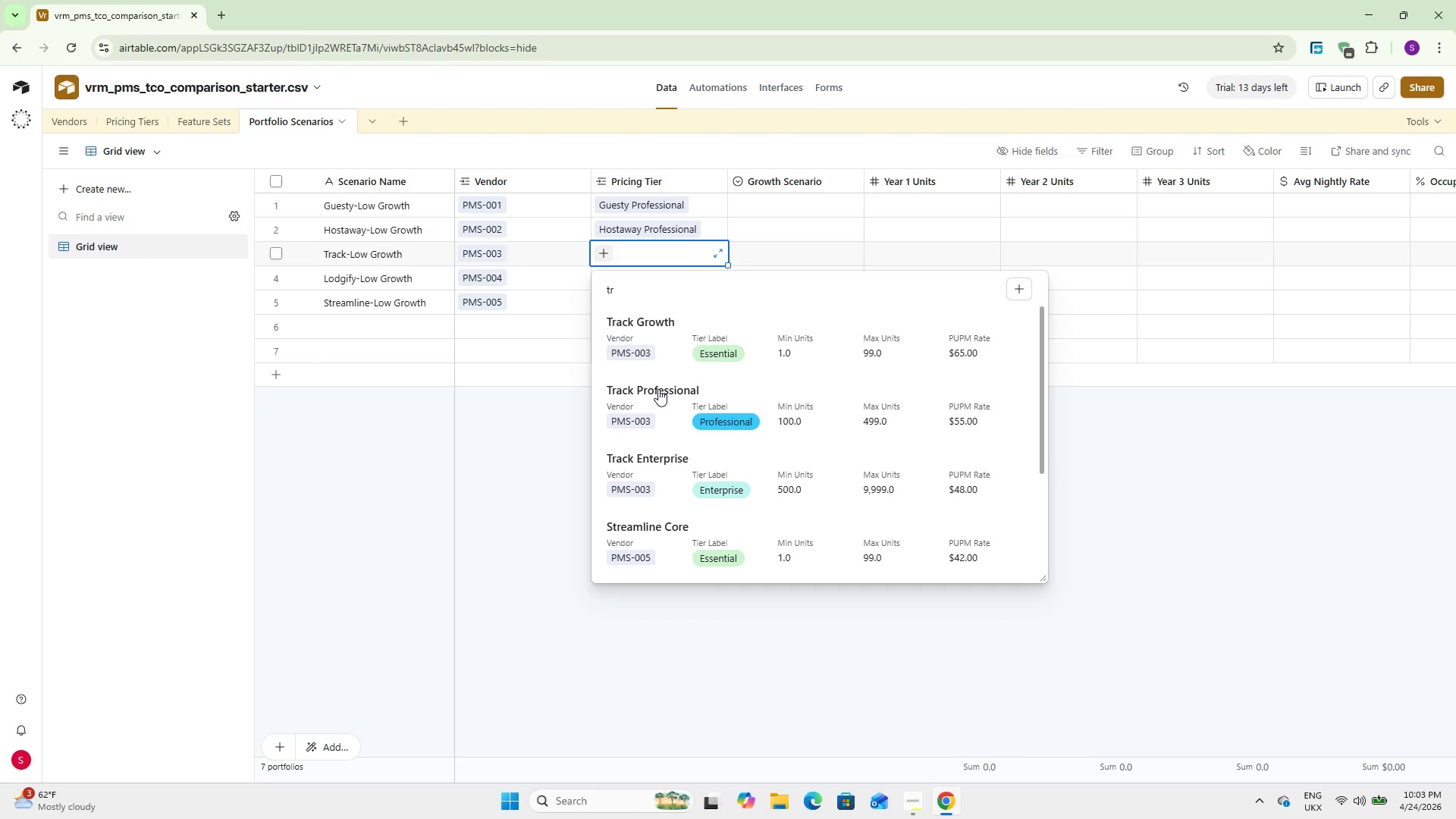 
left_click([658, 389])
 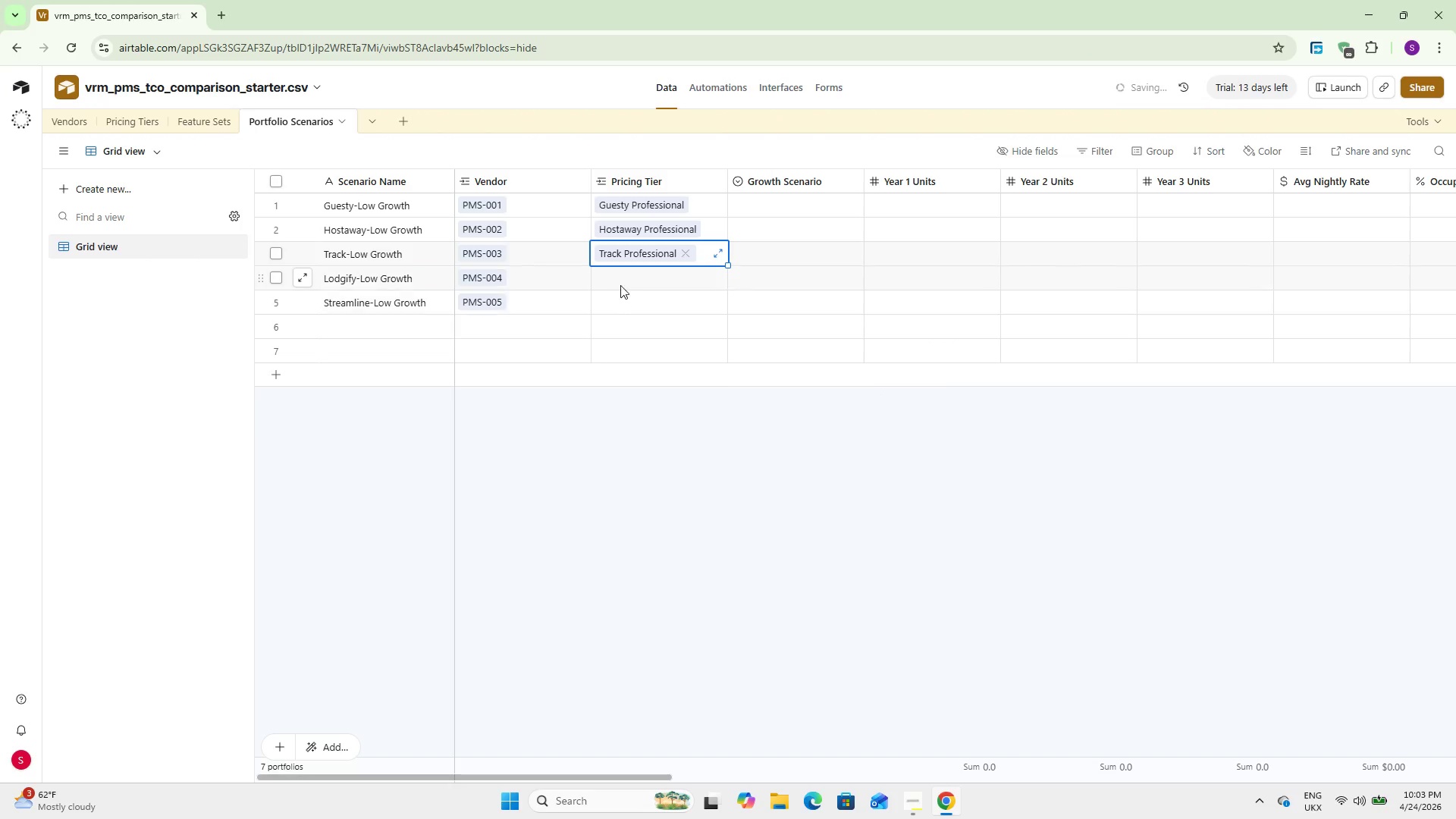 
left_click([618, 284])
 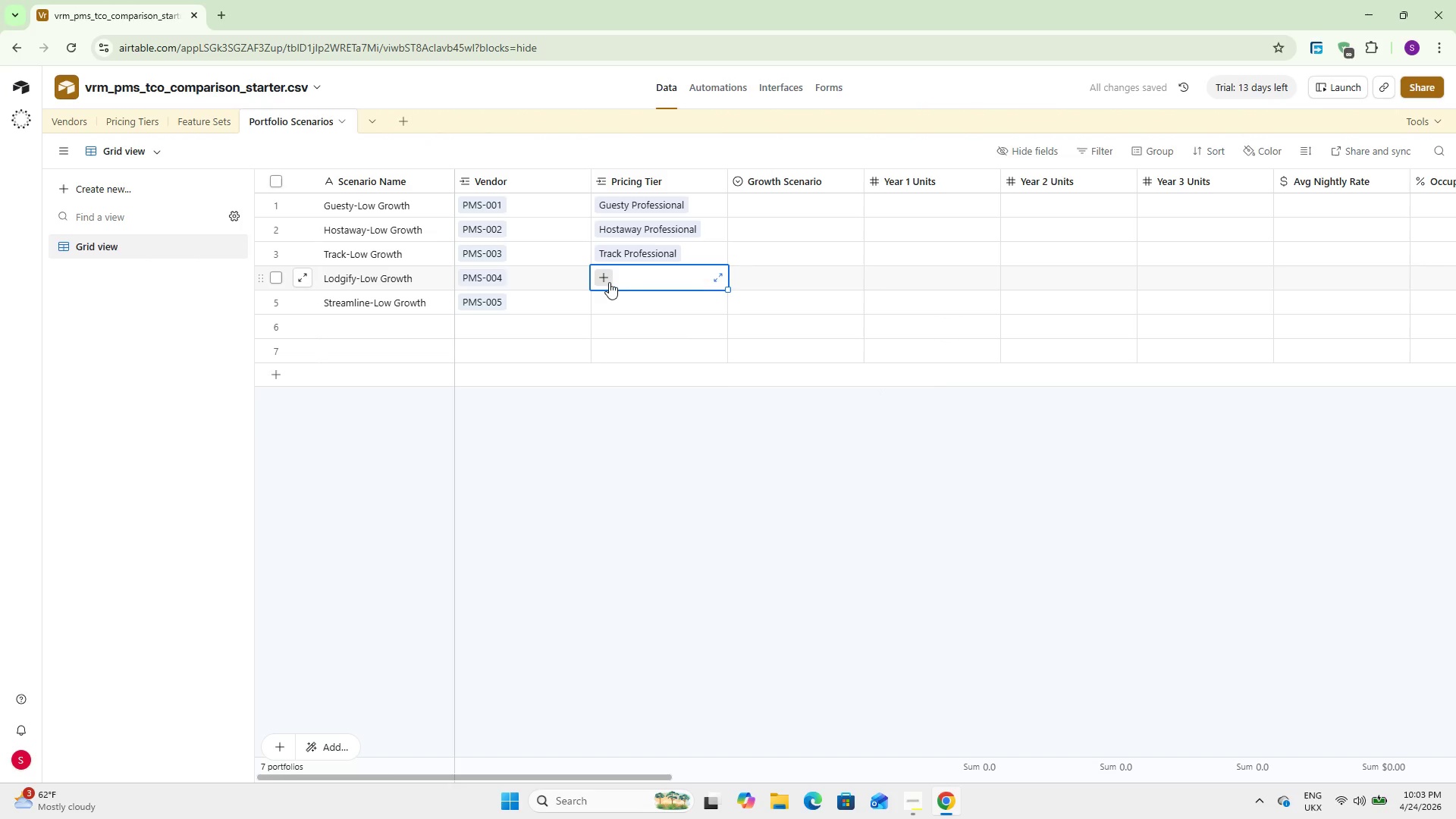 
left_click([605, 281])
 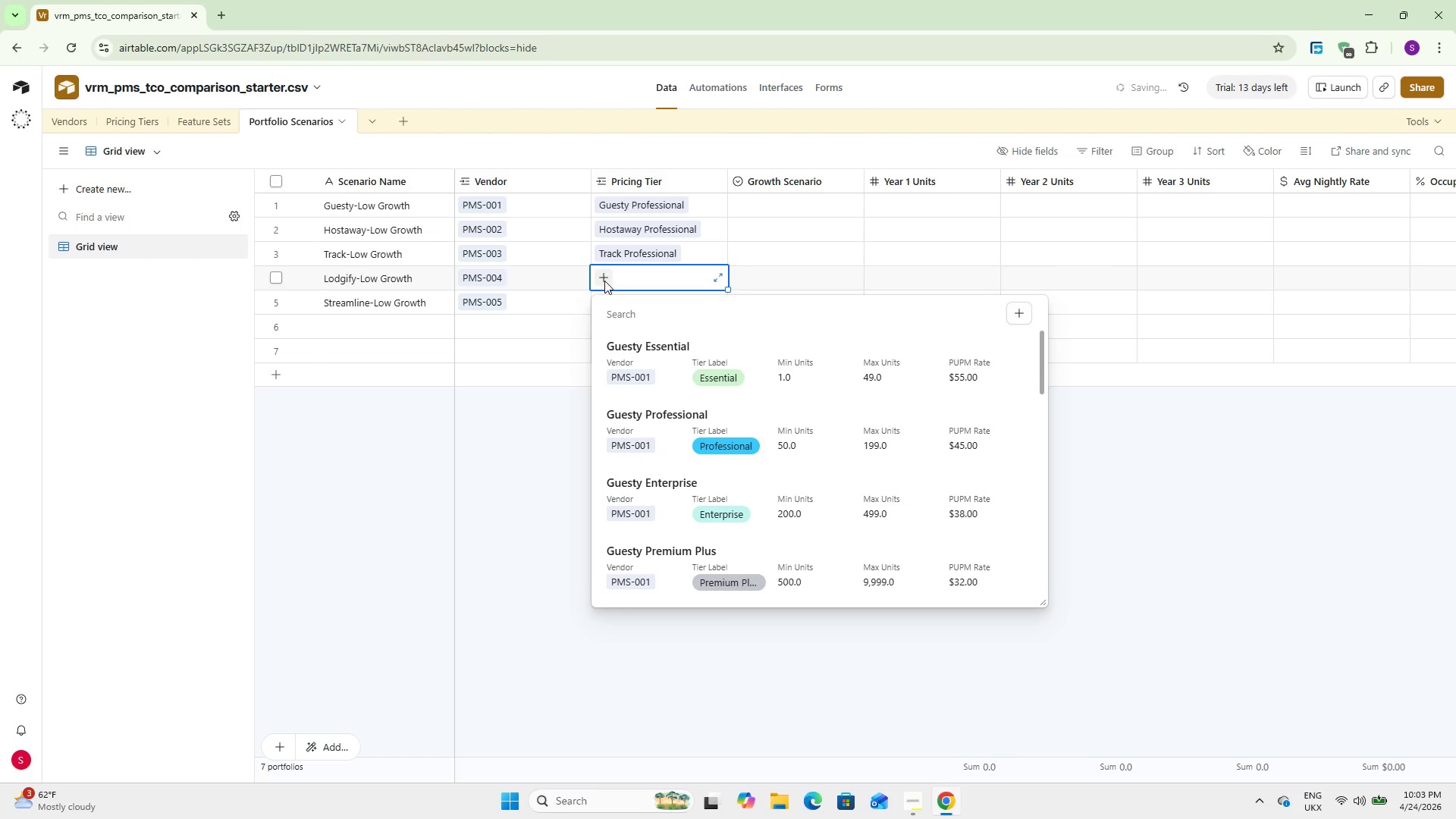 
type(lo)
 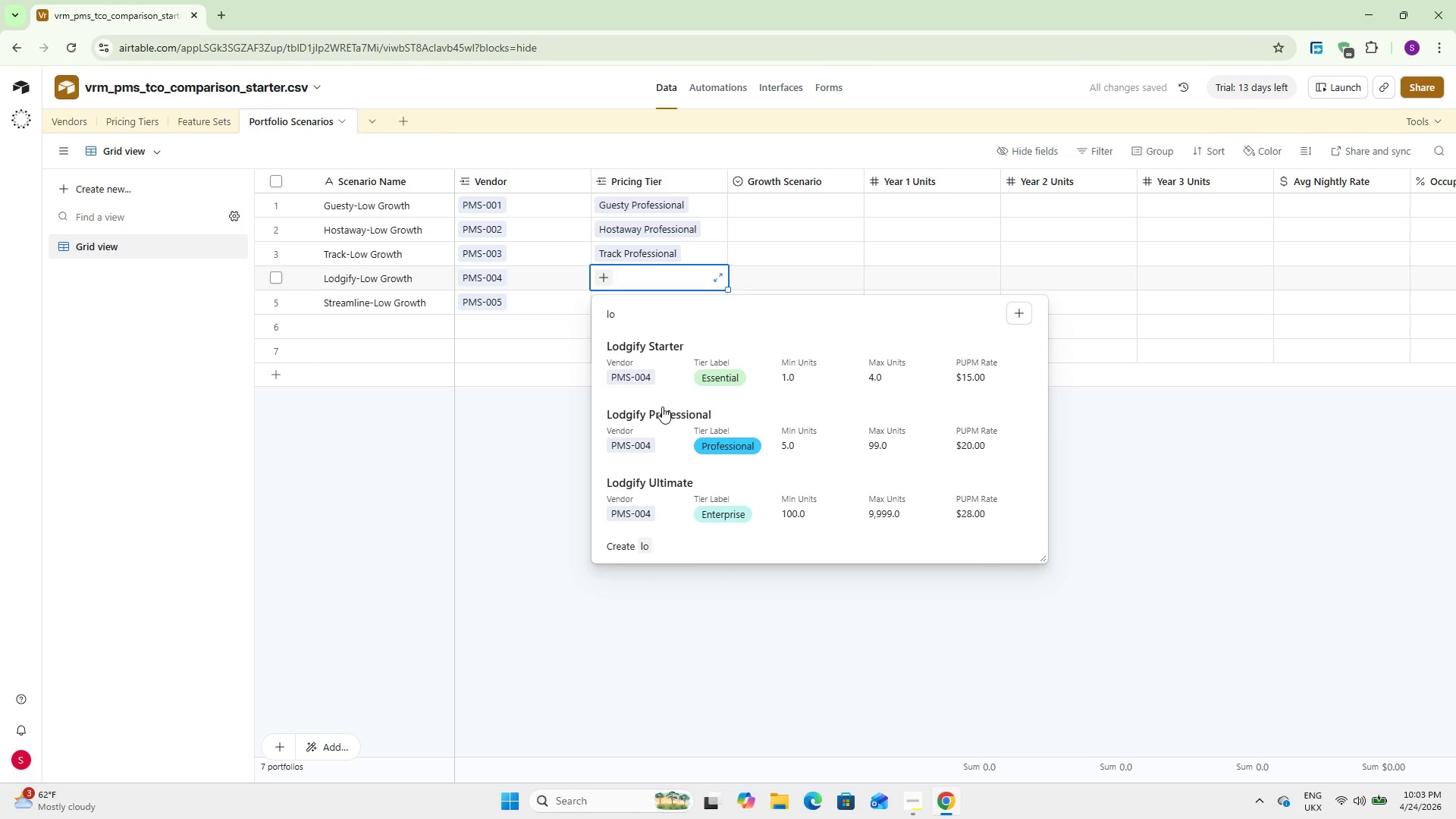 
left_click([667, 415])
 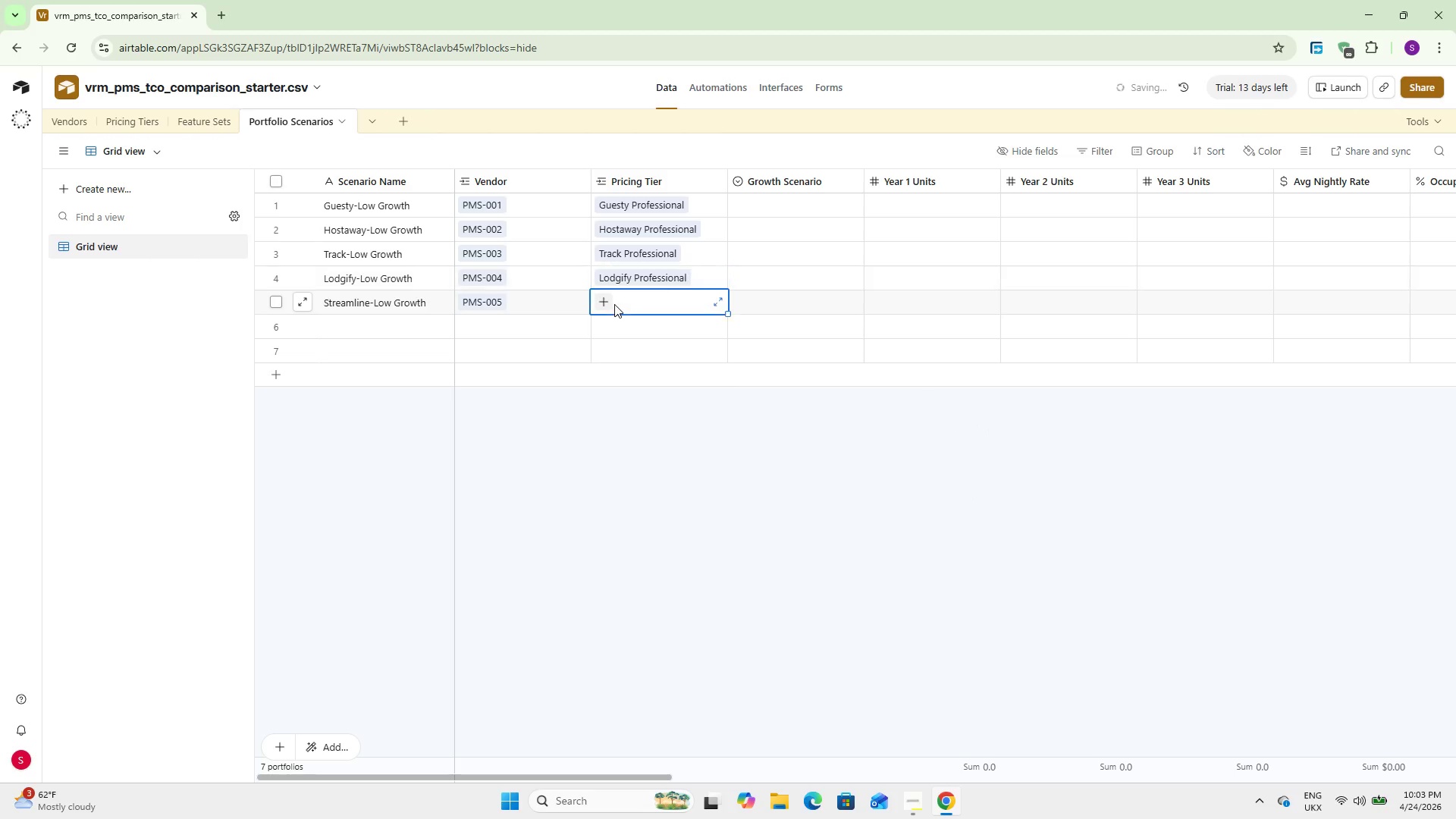 
double_click([611, 303])
 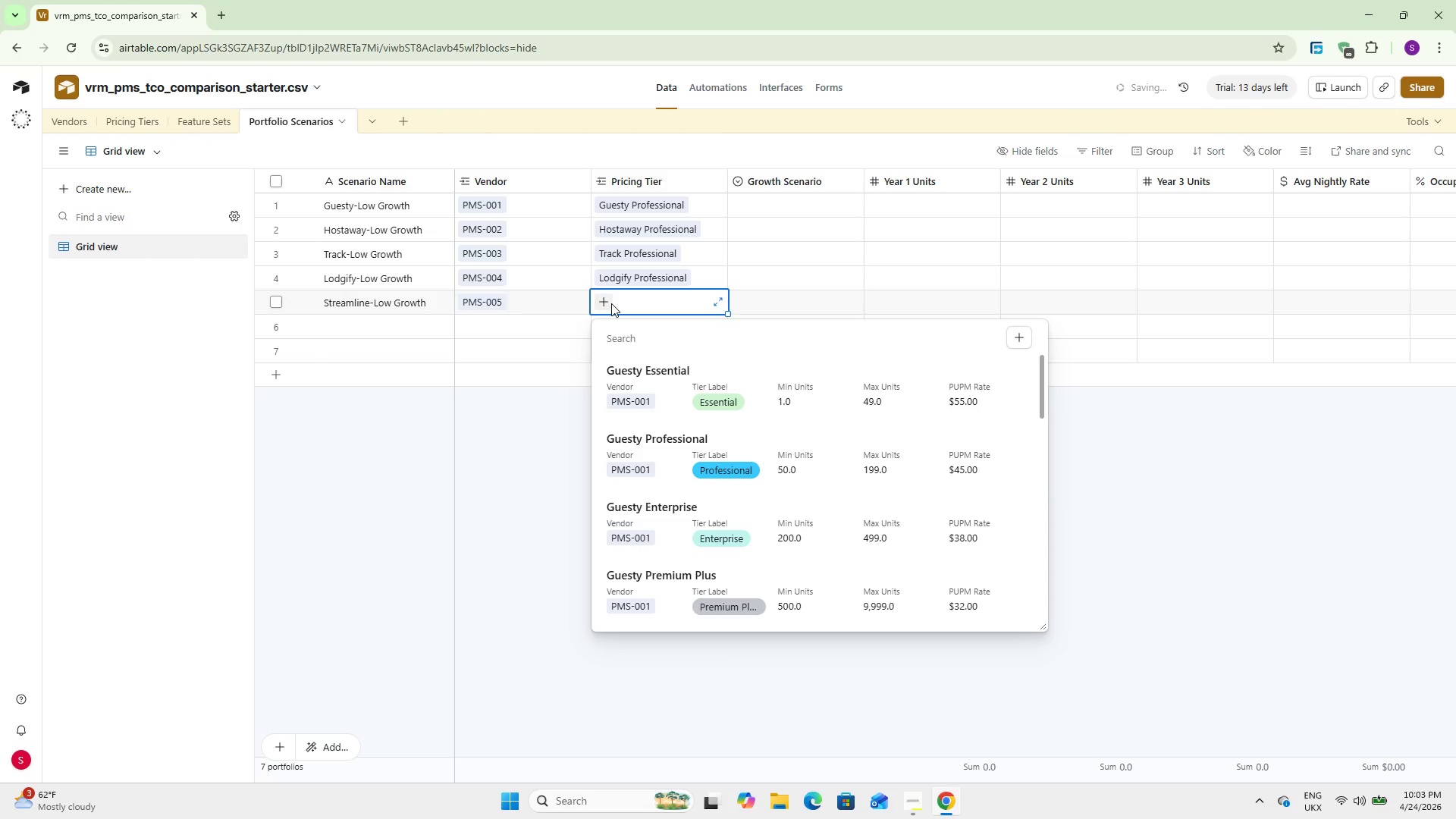 
type(st)
 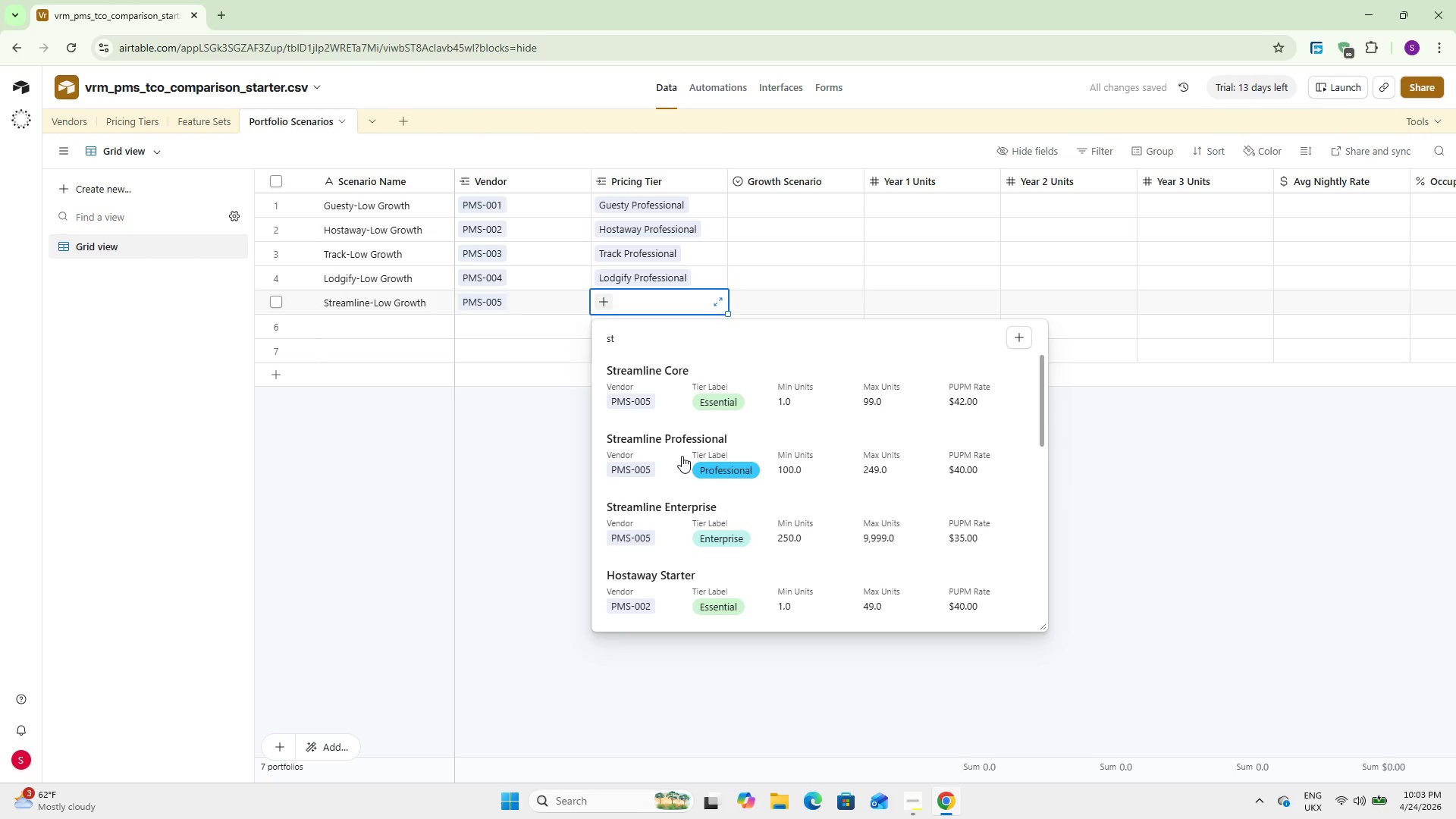 
left_click([682, 457])
 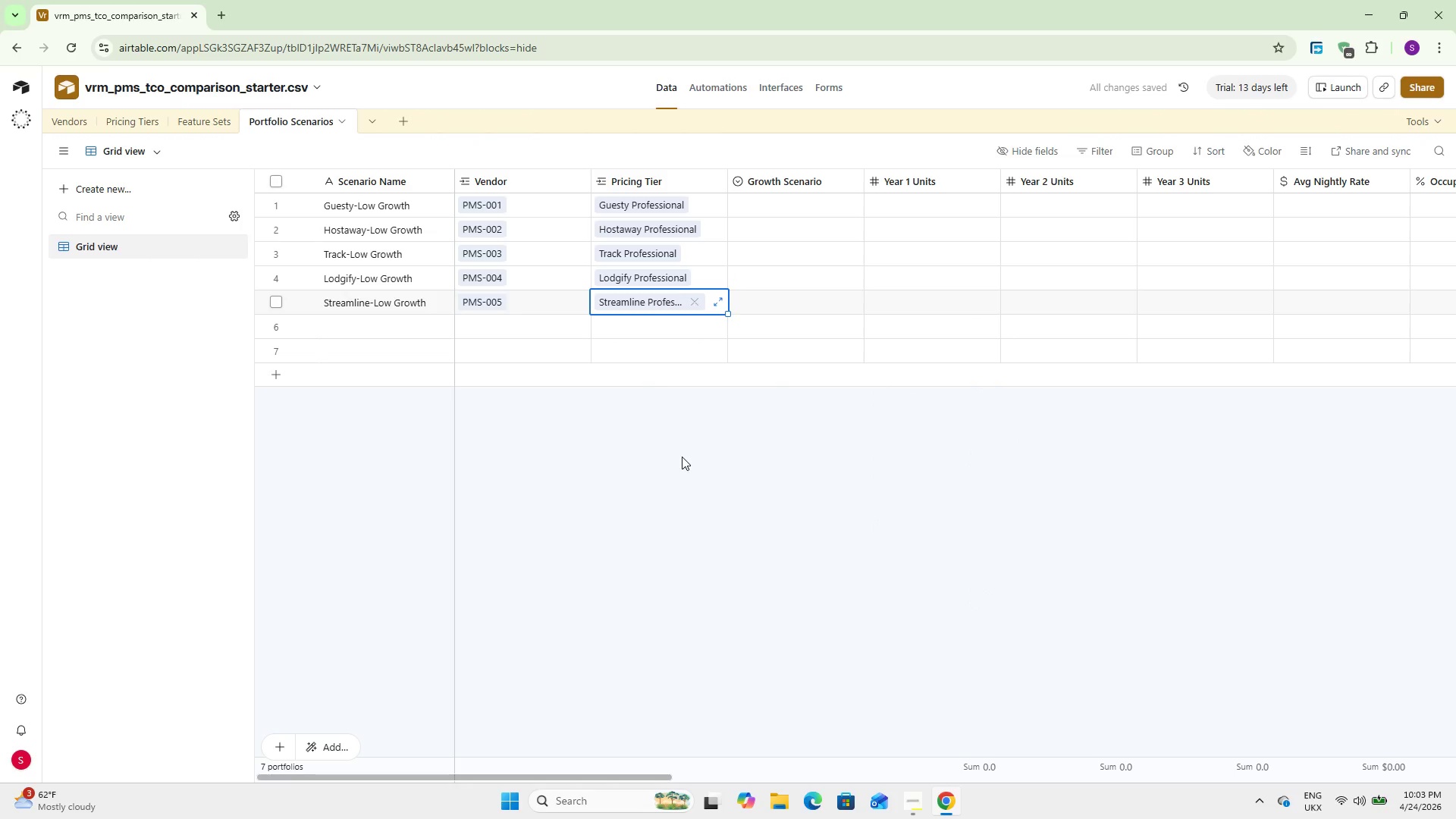 
left_click([783, 199])
 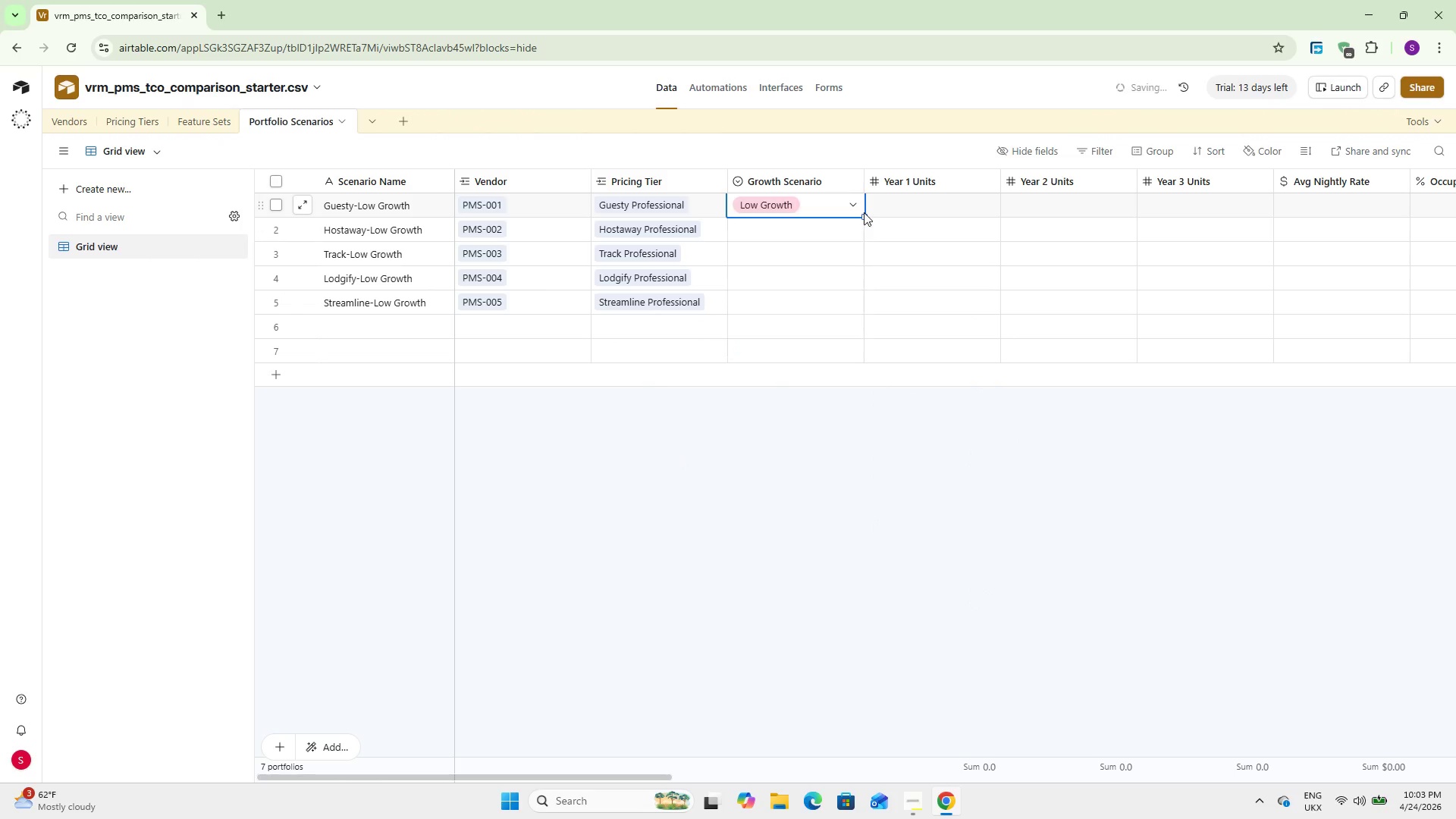 
left_click_drag(start_coordinate=[864, 224], to_coordinate=[855, 293])
 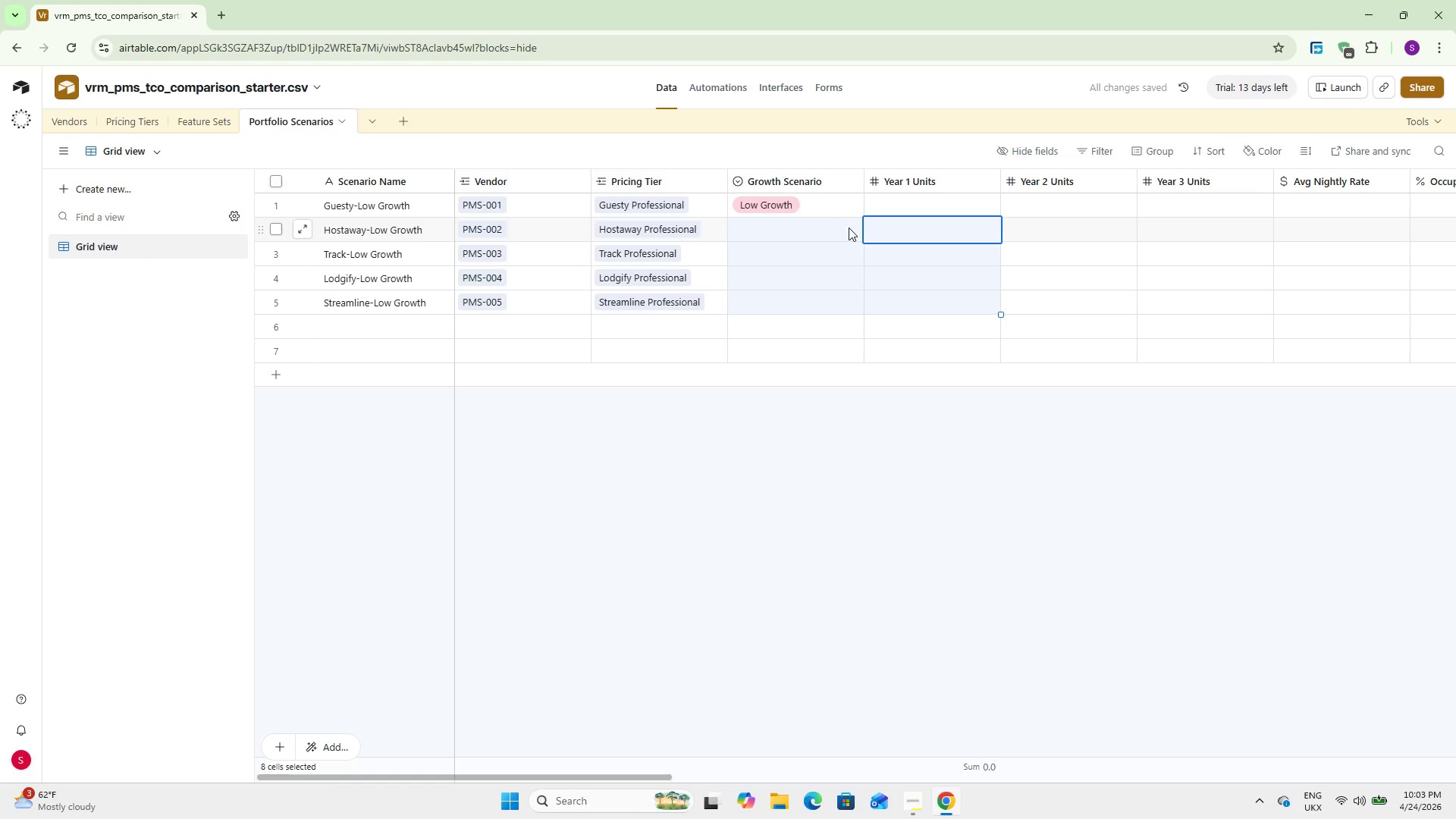 
left_click([840, 207])
 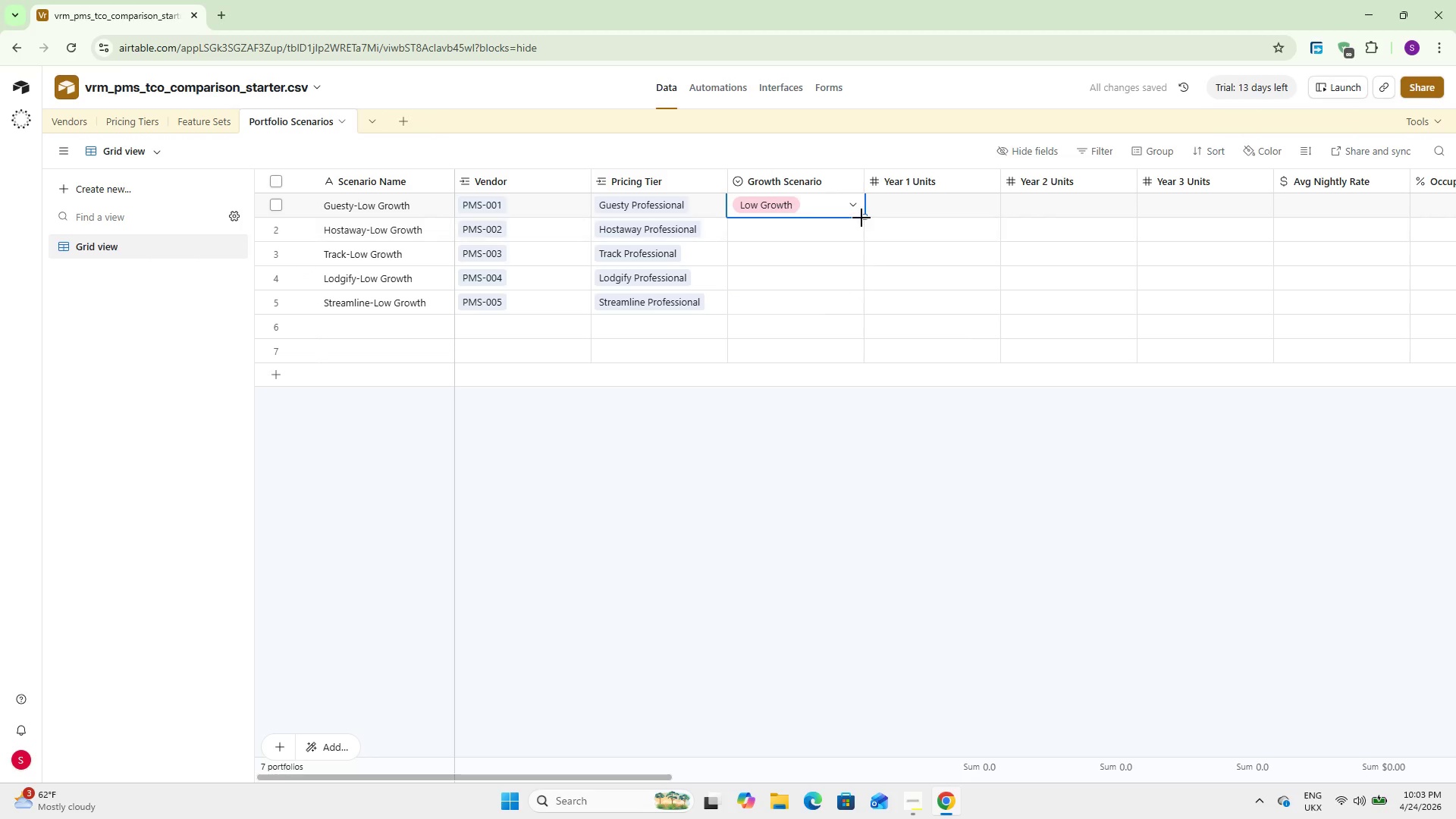 
left_click_drag(start_coordinate=[862, 218], to_coordinate=[857, 305])
 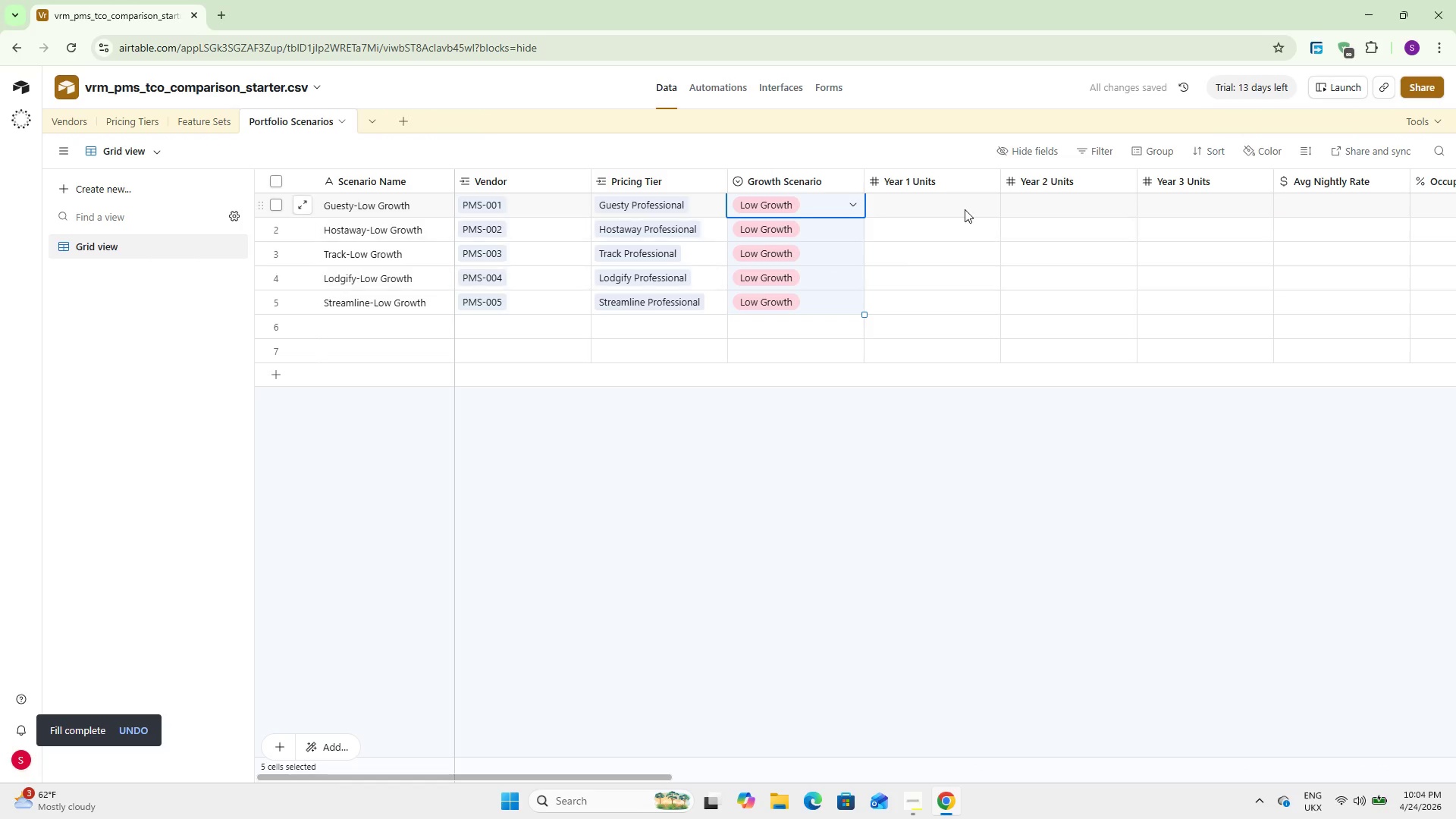 
double_click([932, 202])
 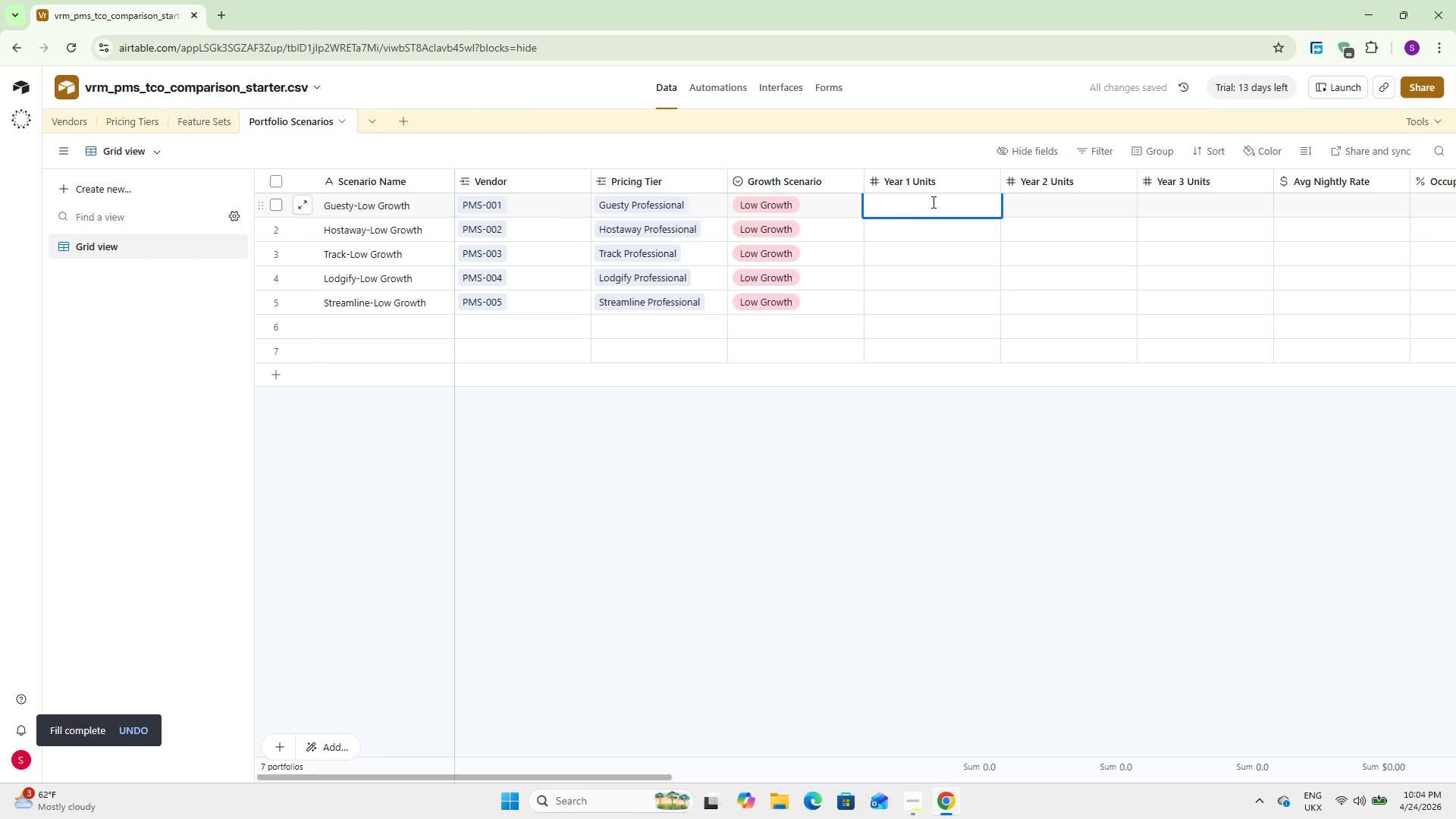 
key(Numpad1)
 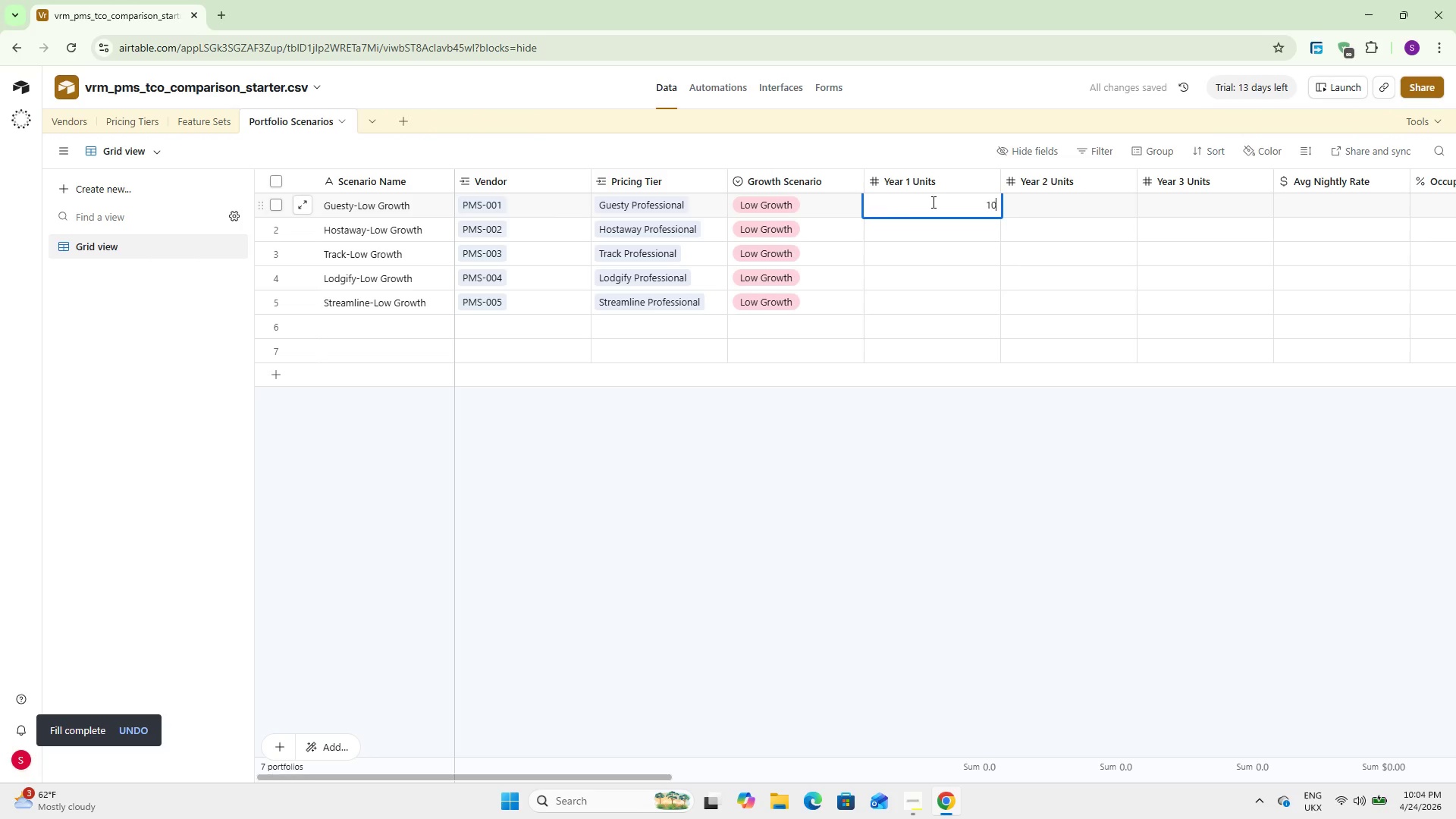 
key(Numpad0)
 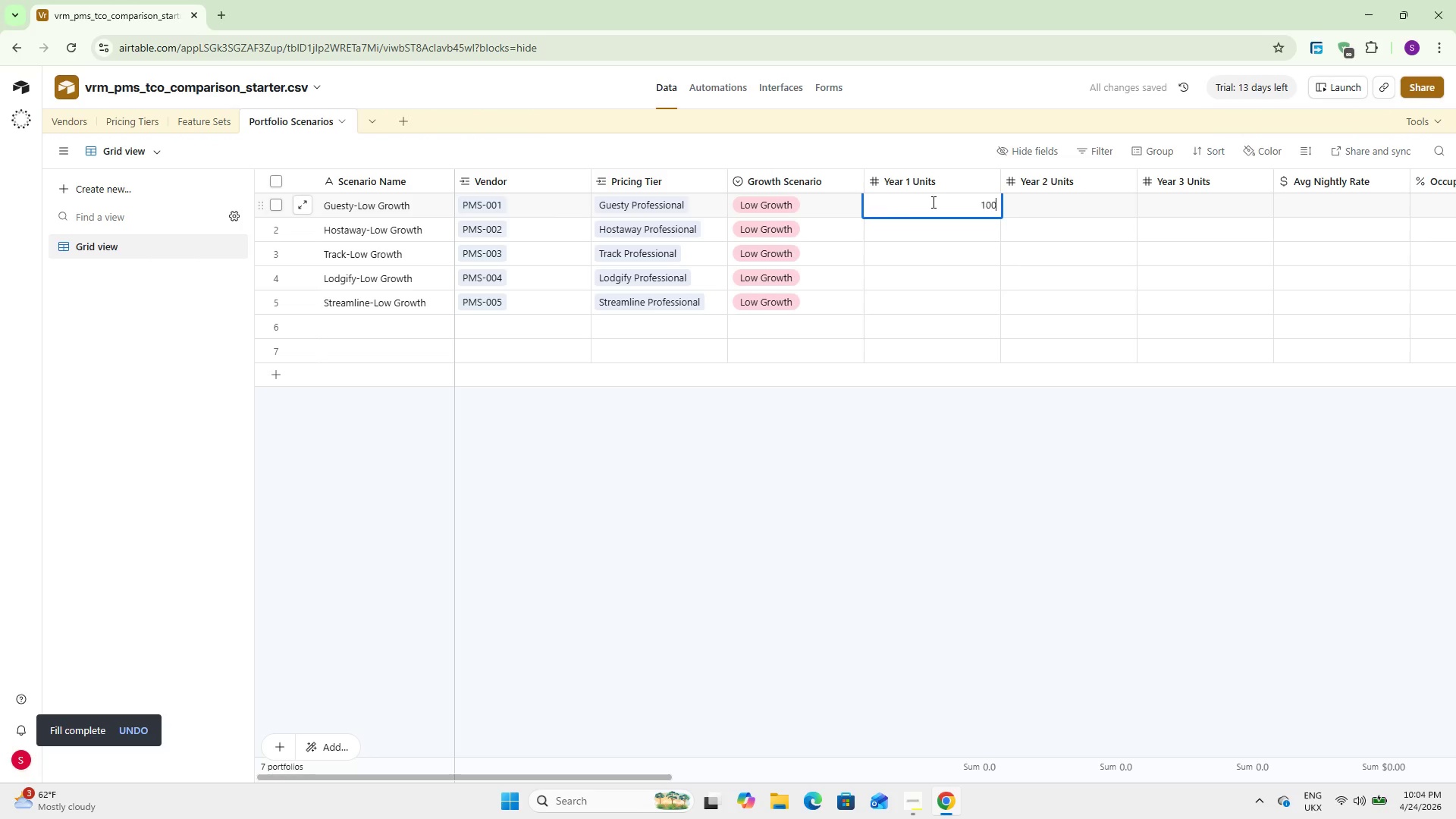 
key(Numpad0)
 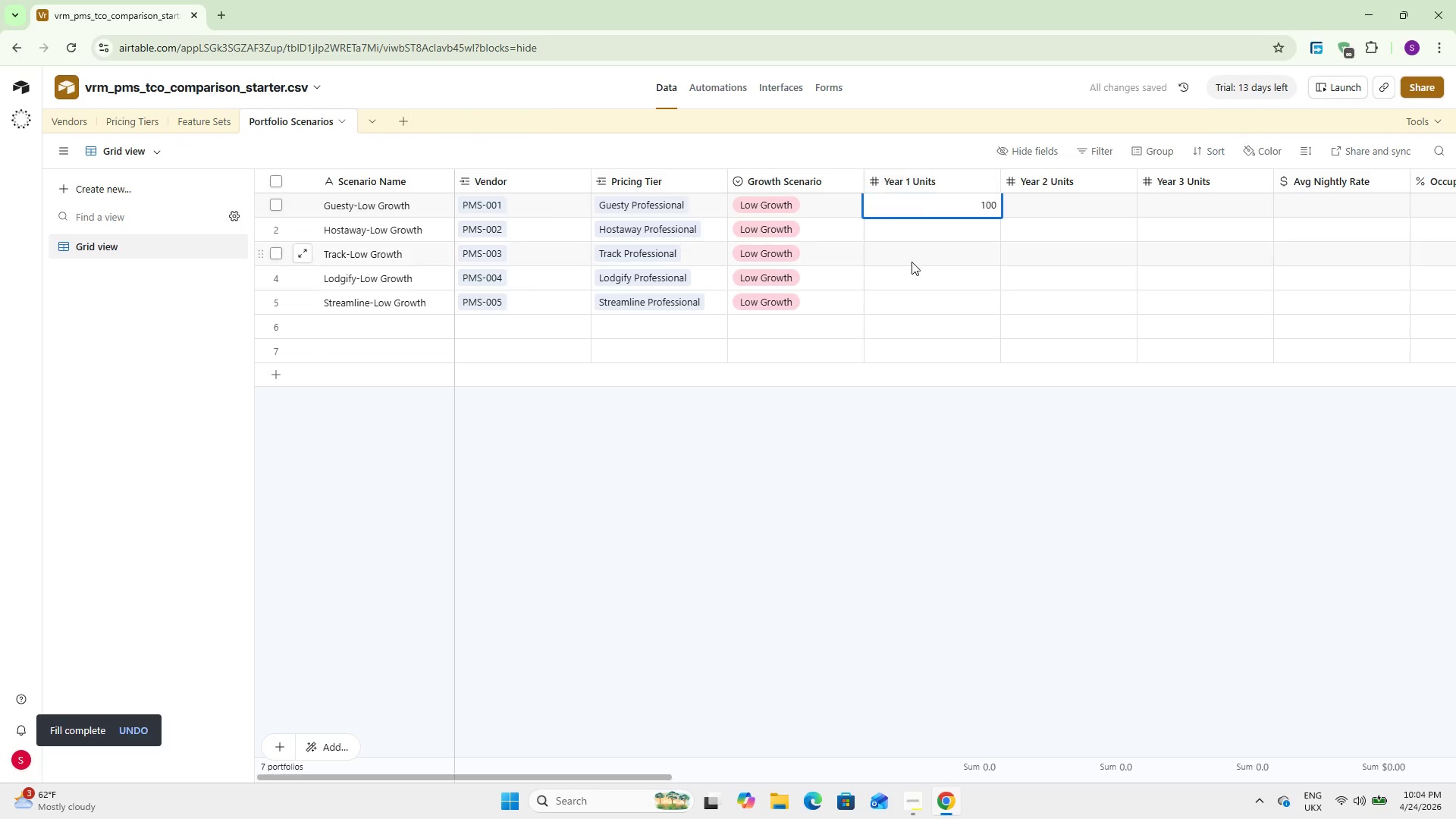 
left_click([913, 262])
 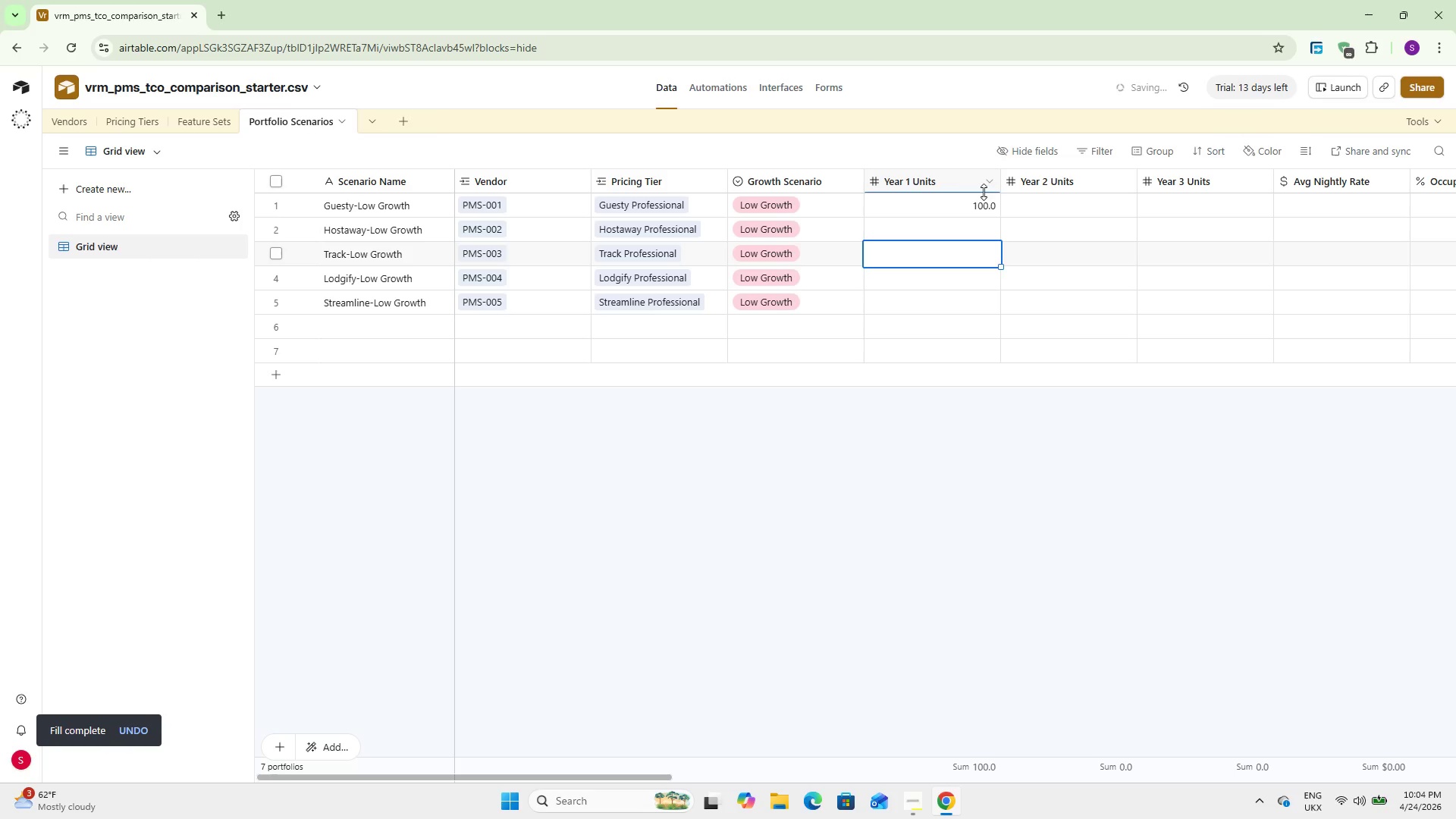 
double_click([994, 209])
 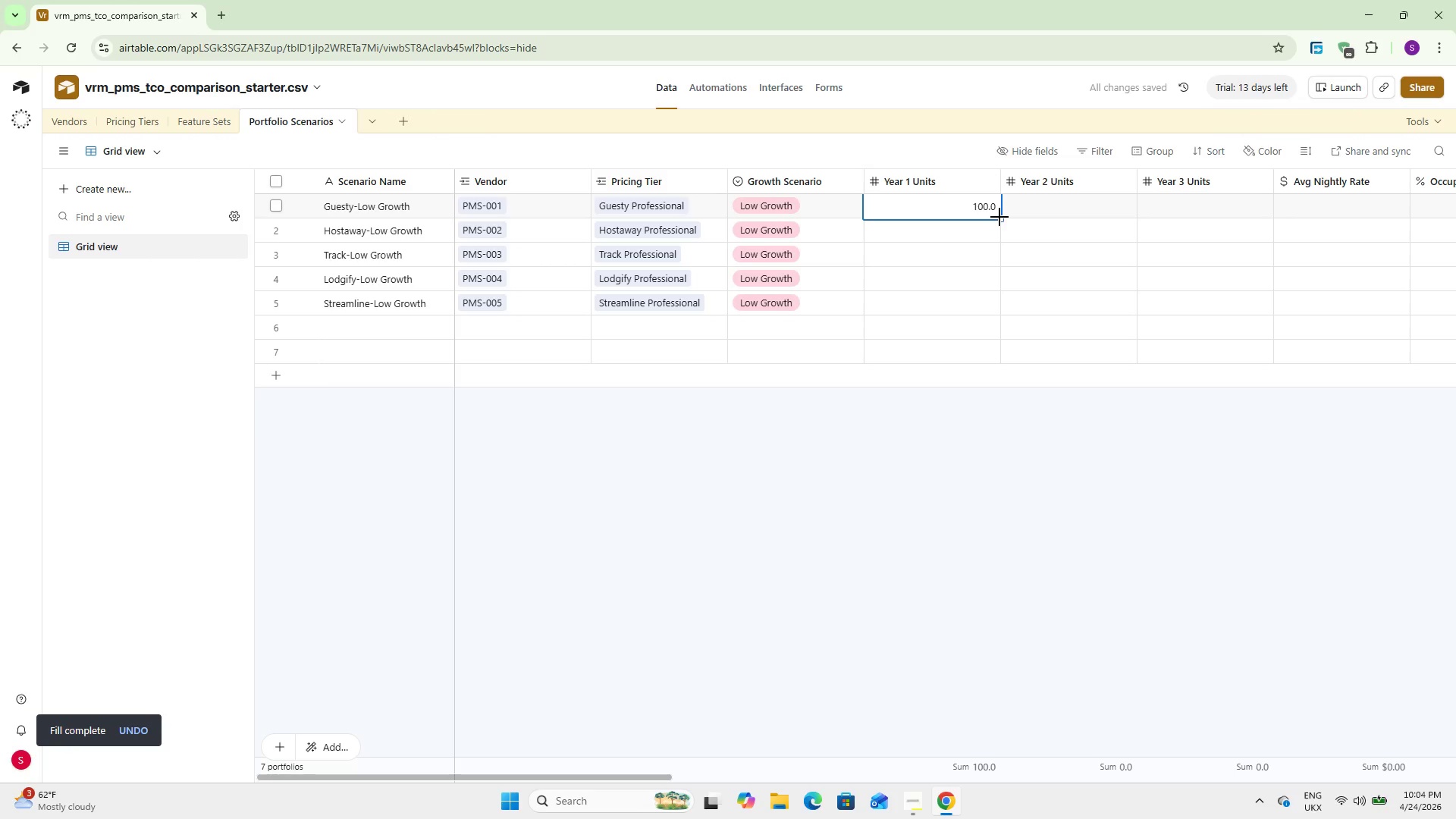 
left_click_drag(start_coordinate=[999, 217], to_coordinate=[1000, 298])
 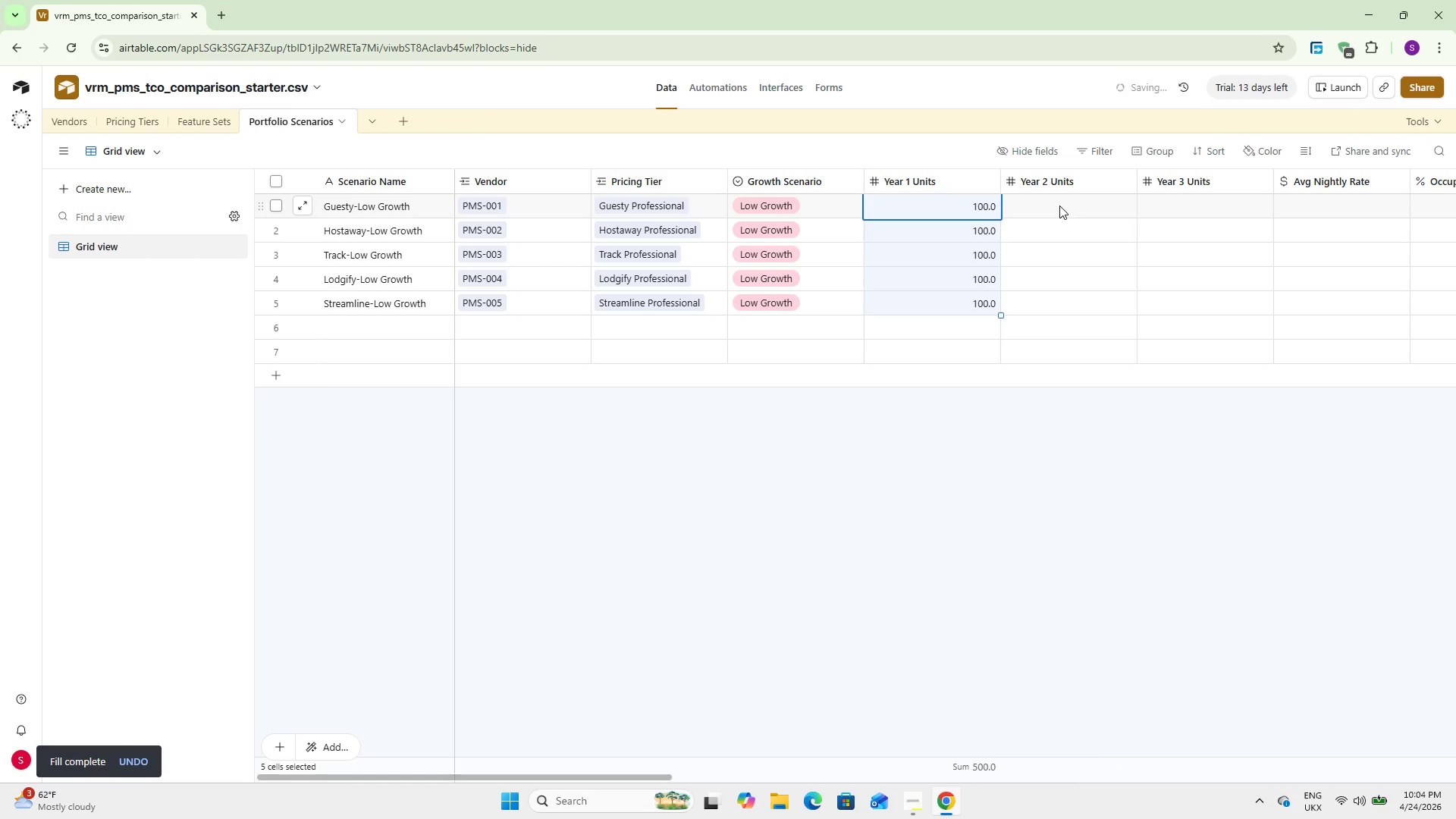 
double_click([1059, 206])
 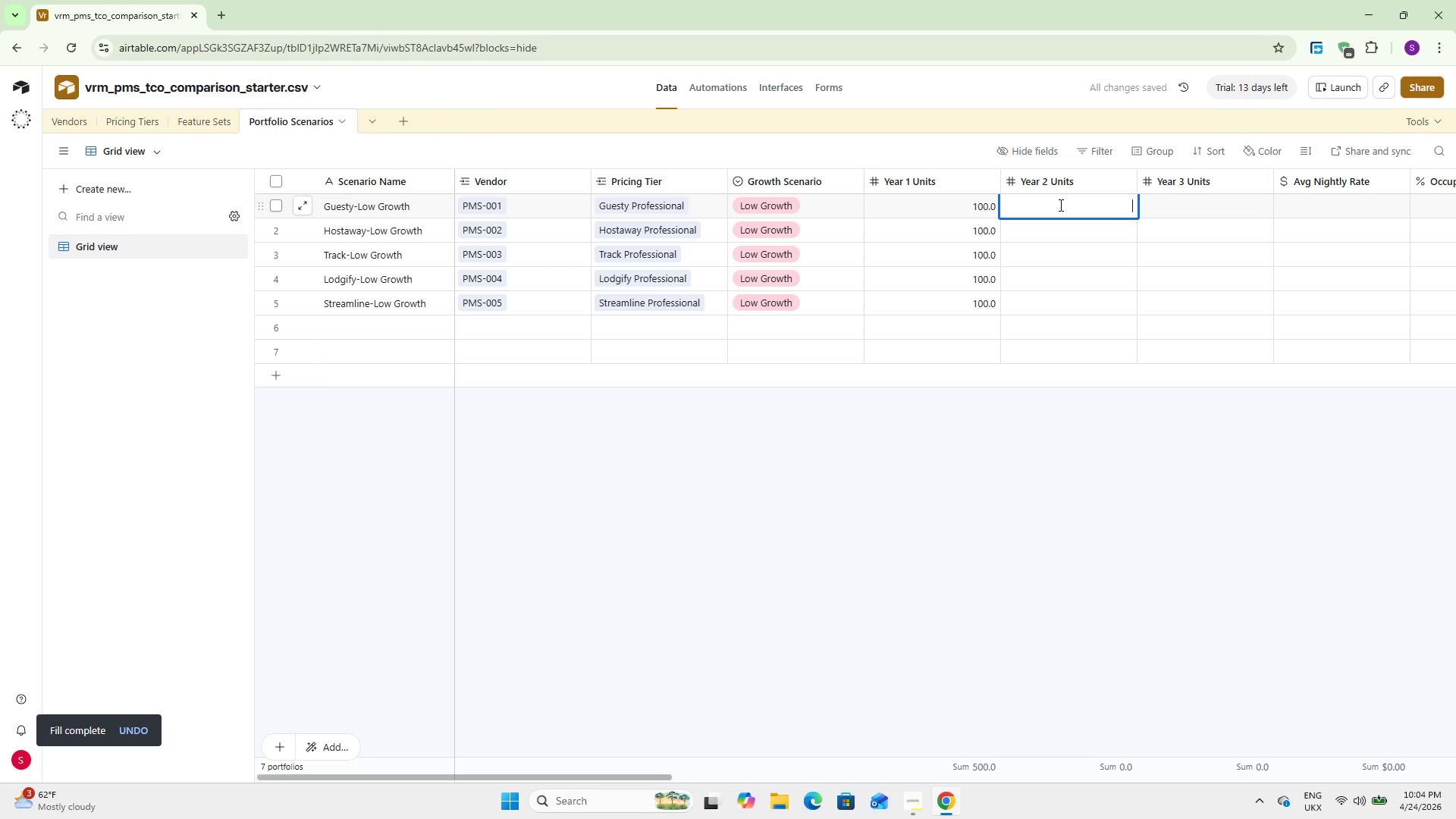 
key(Numpad1)
 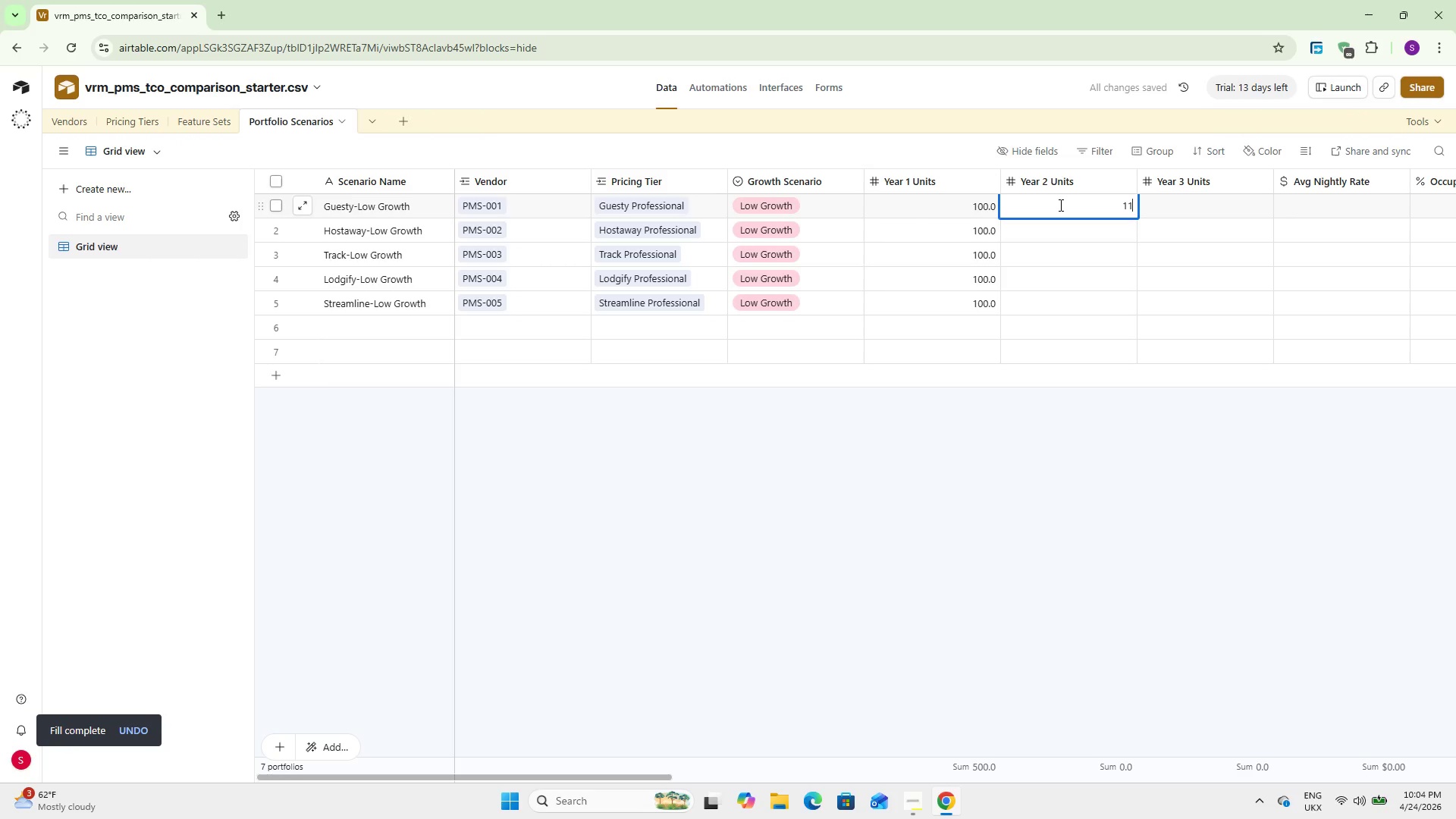 
key(Numpad1)
 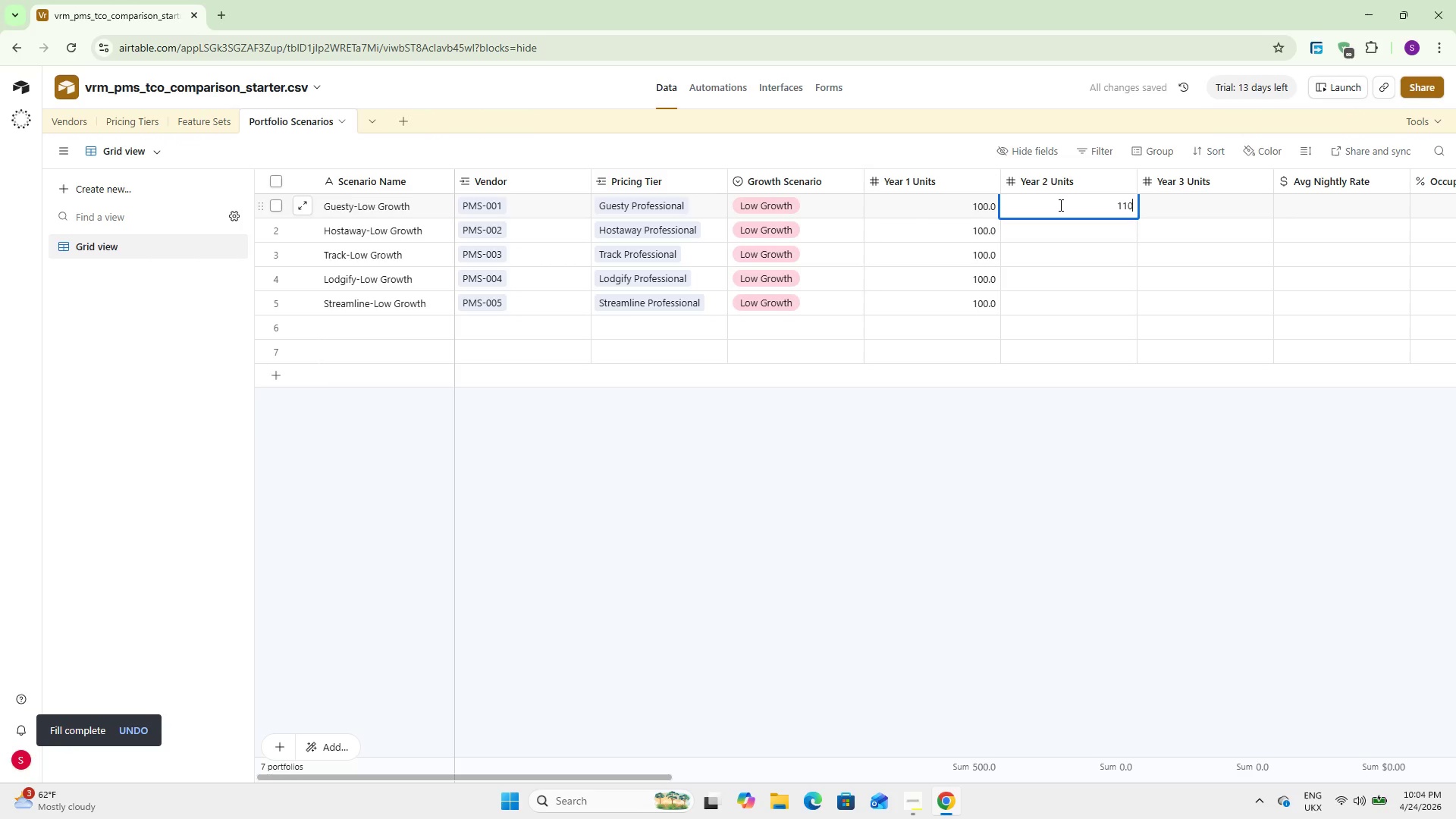 
key(Numpad0)
 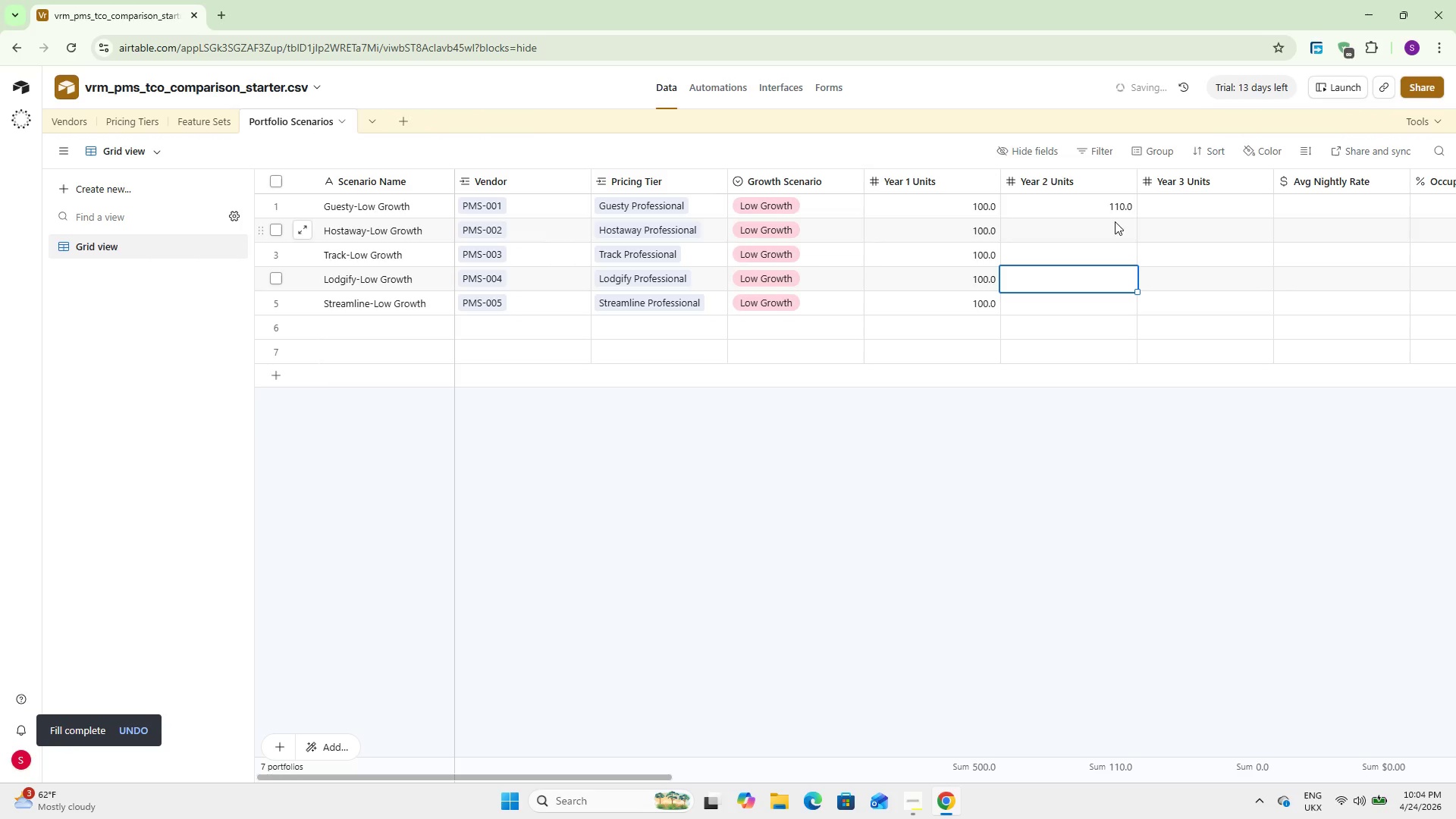 
double_click([1115, 212])
 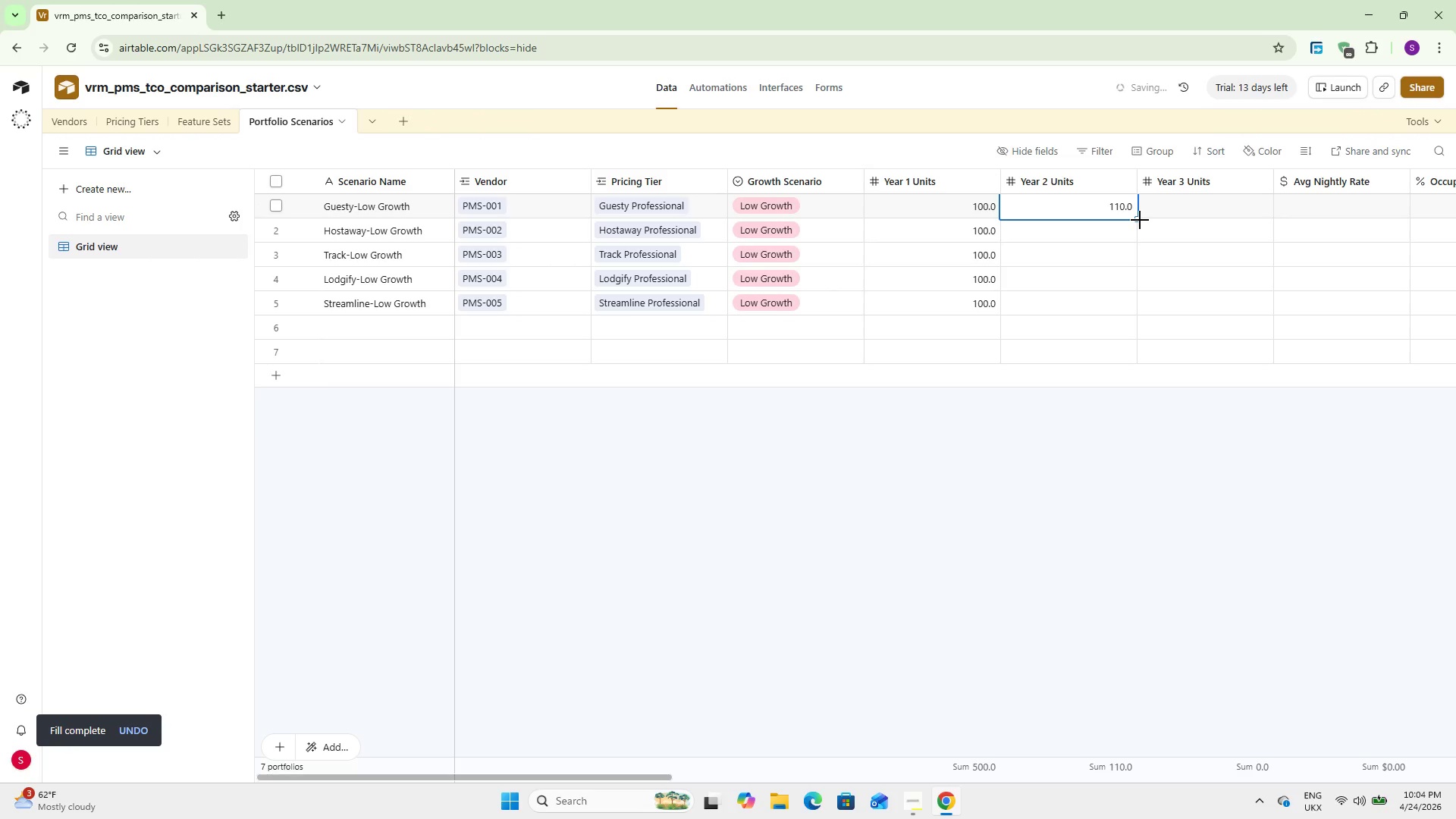 
left_click([1141, 221])
 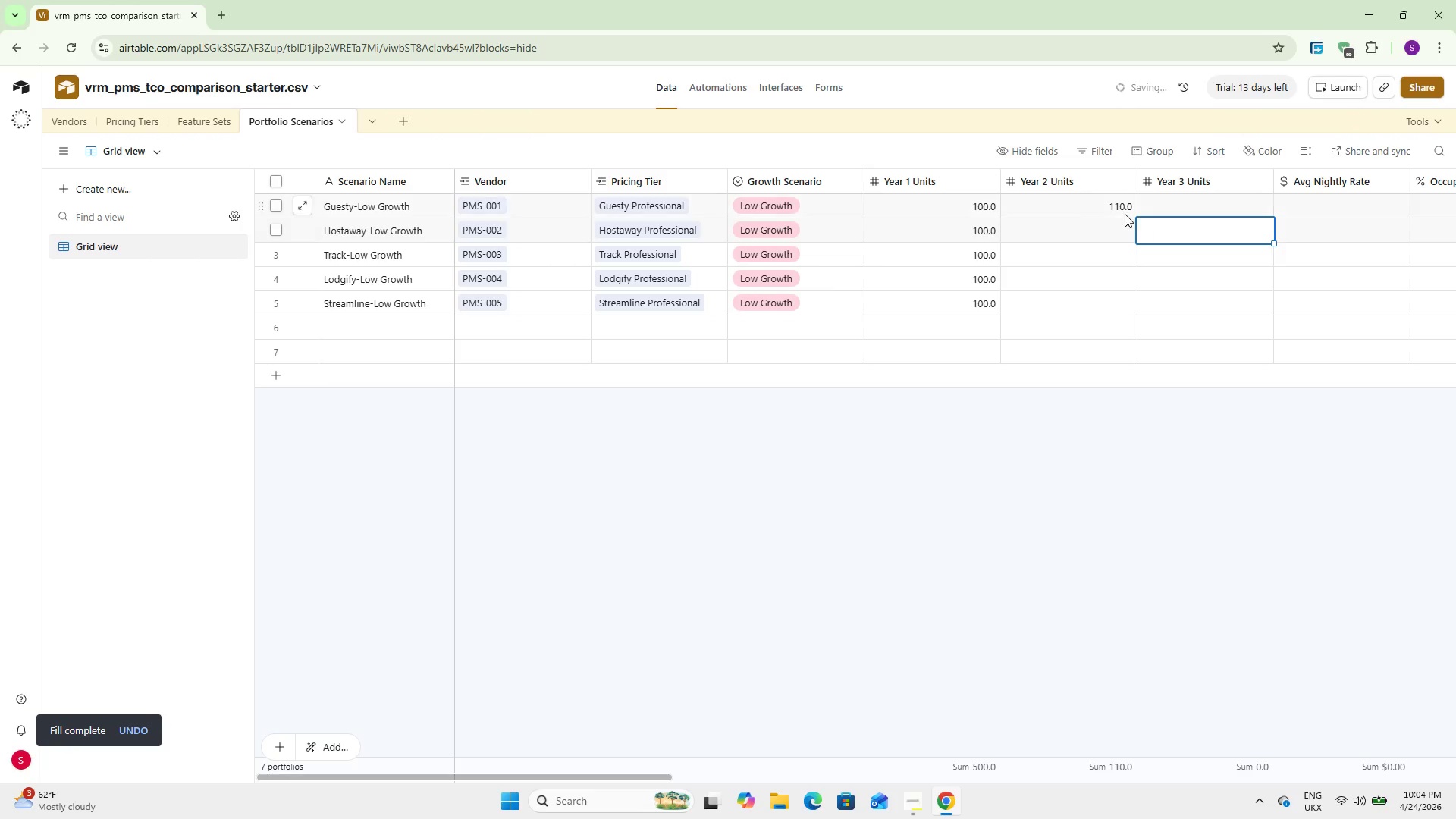 
left_click([1121, 212])
 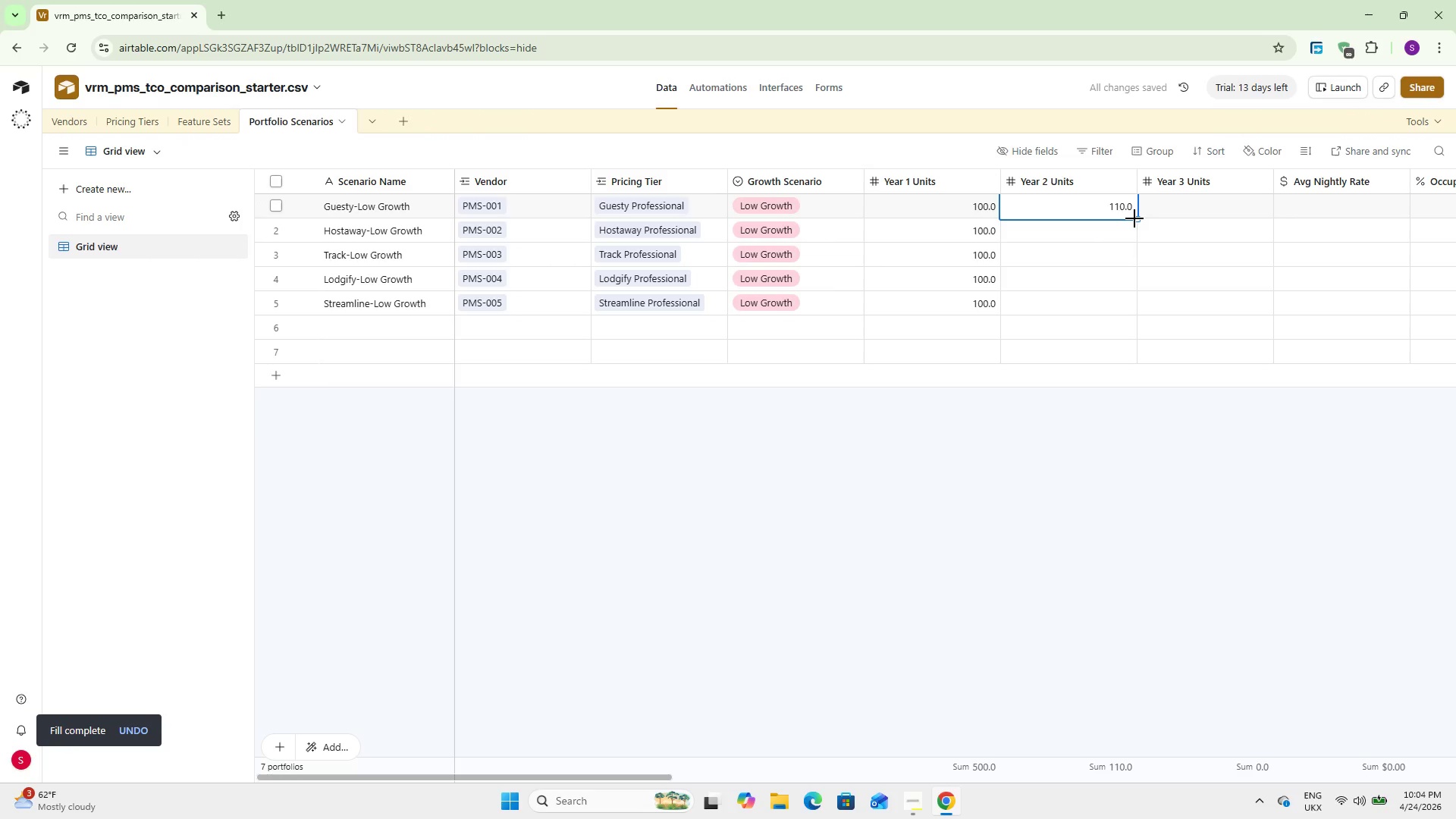 
left_click_drag(start_coordinate=[1134, 218], to_coordinate=[1139, 303])
 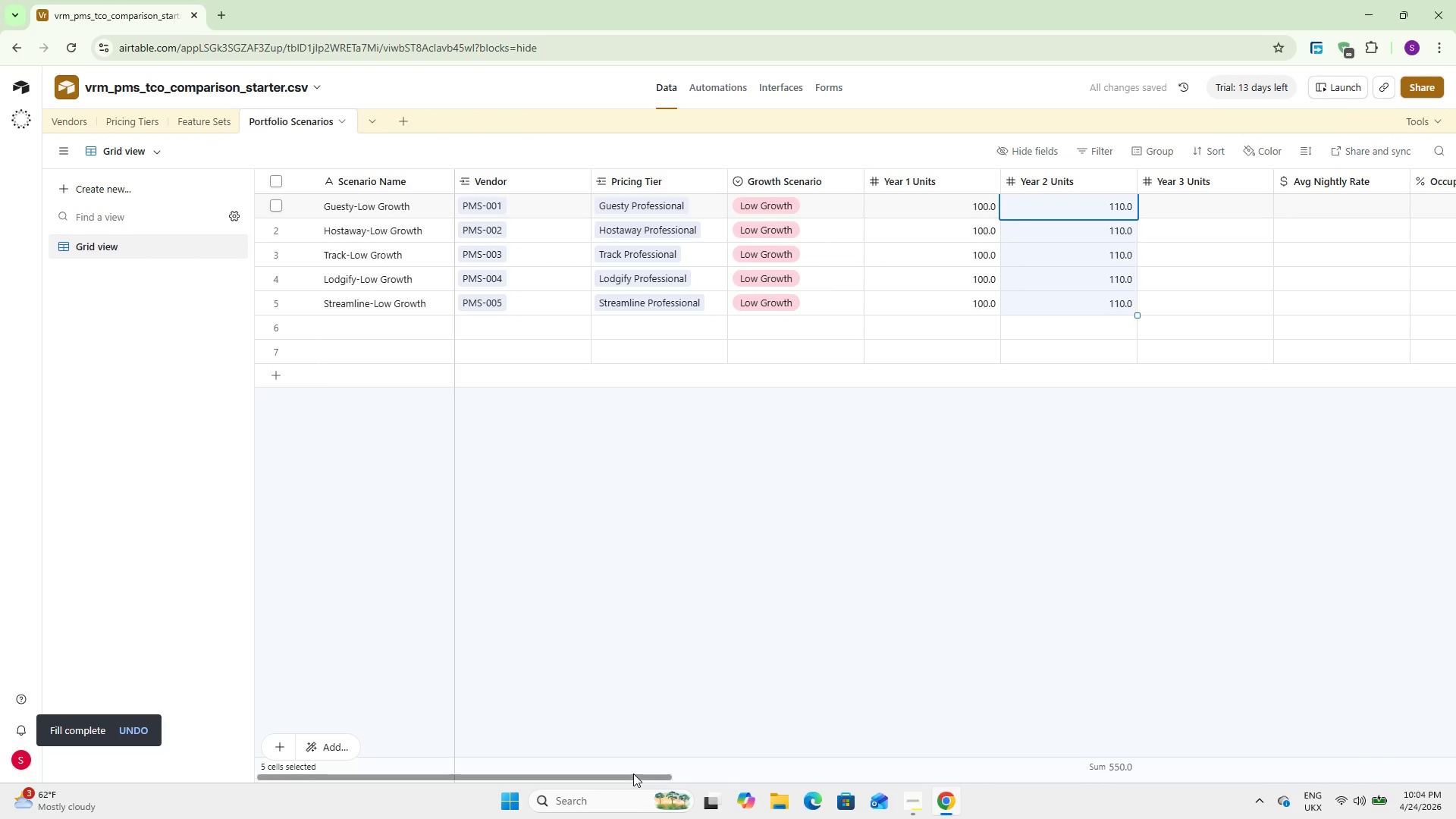 
left_click_drag(start_coordinate=[633, 775], to_coordinate=[830, 777])
 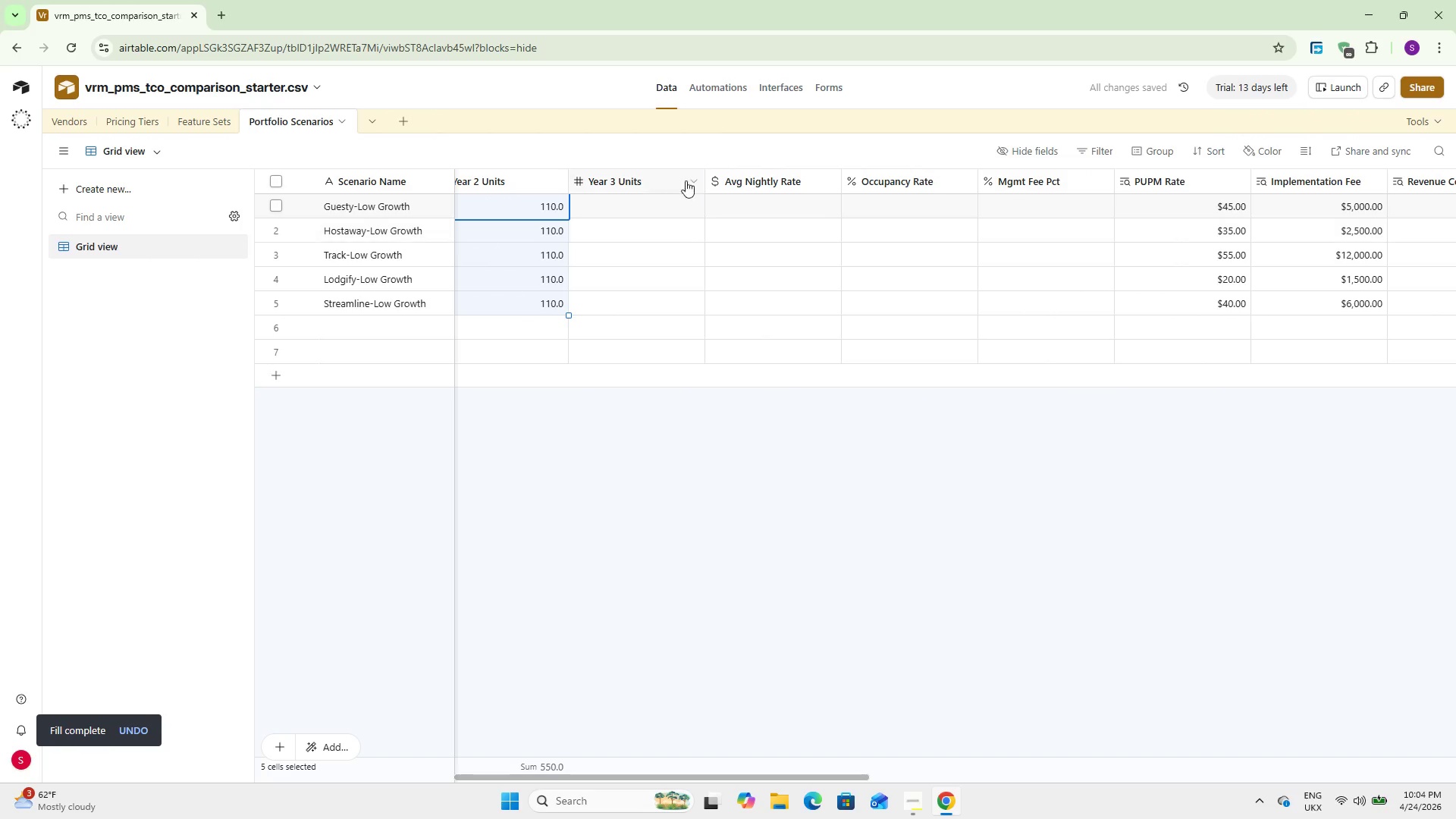 
double_click([647, 202])
 